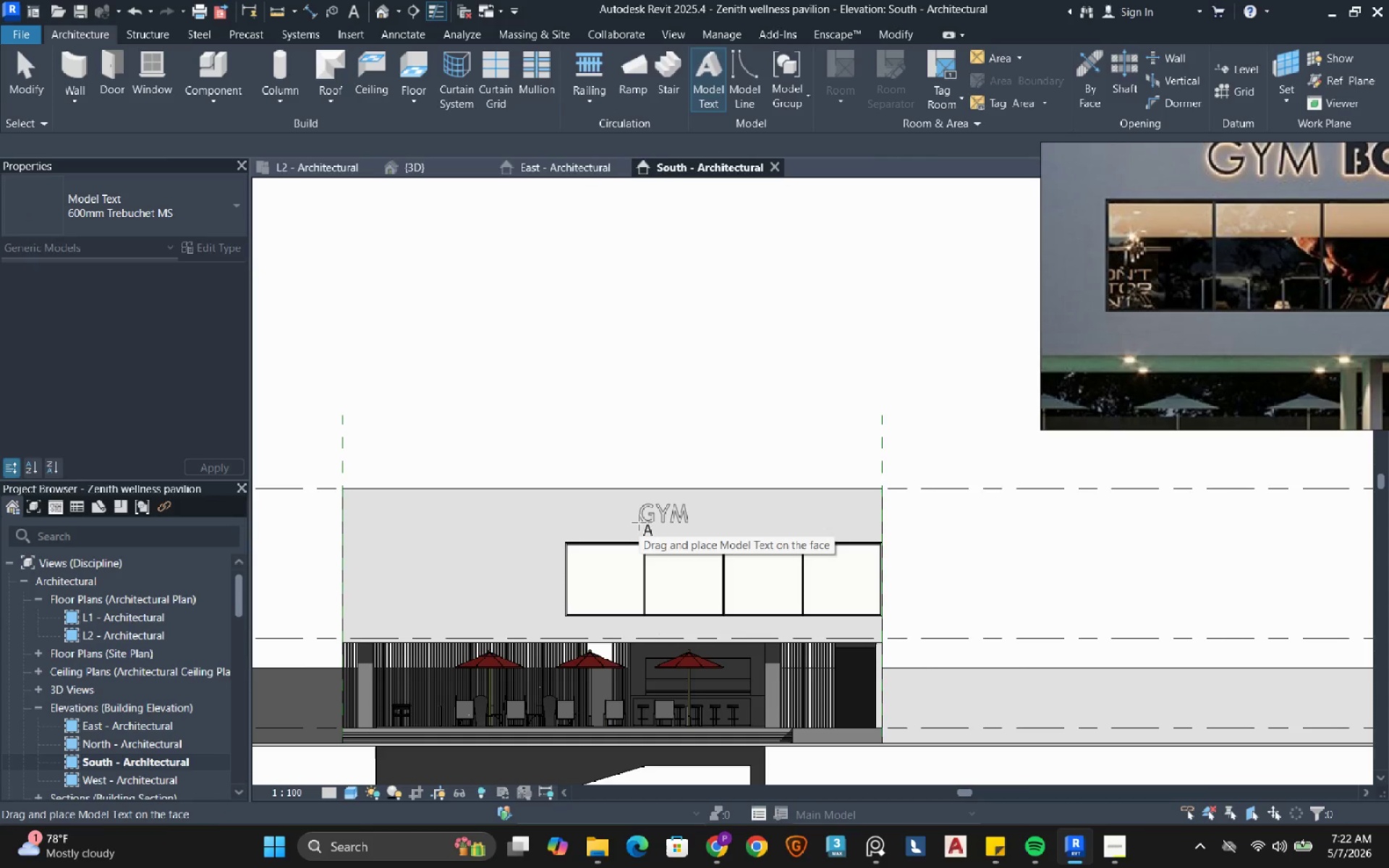 
left_click([639, 522])
 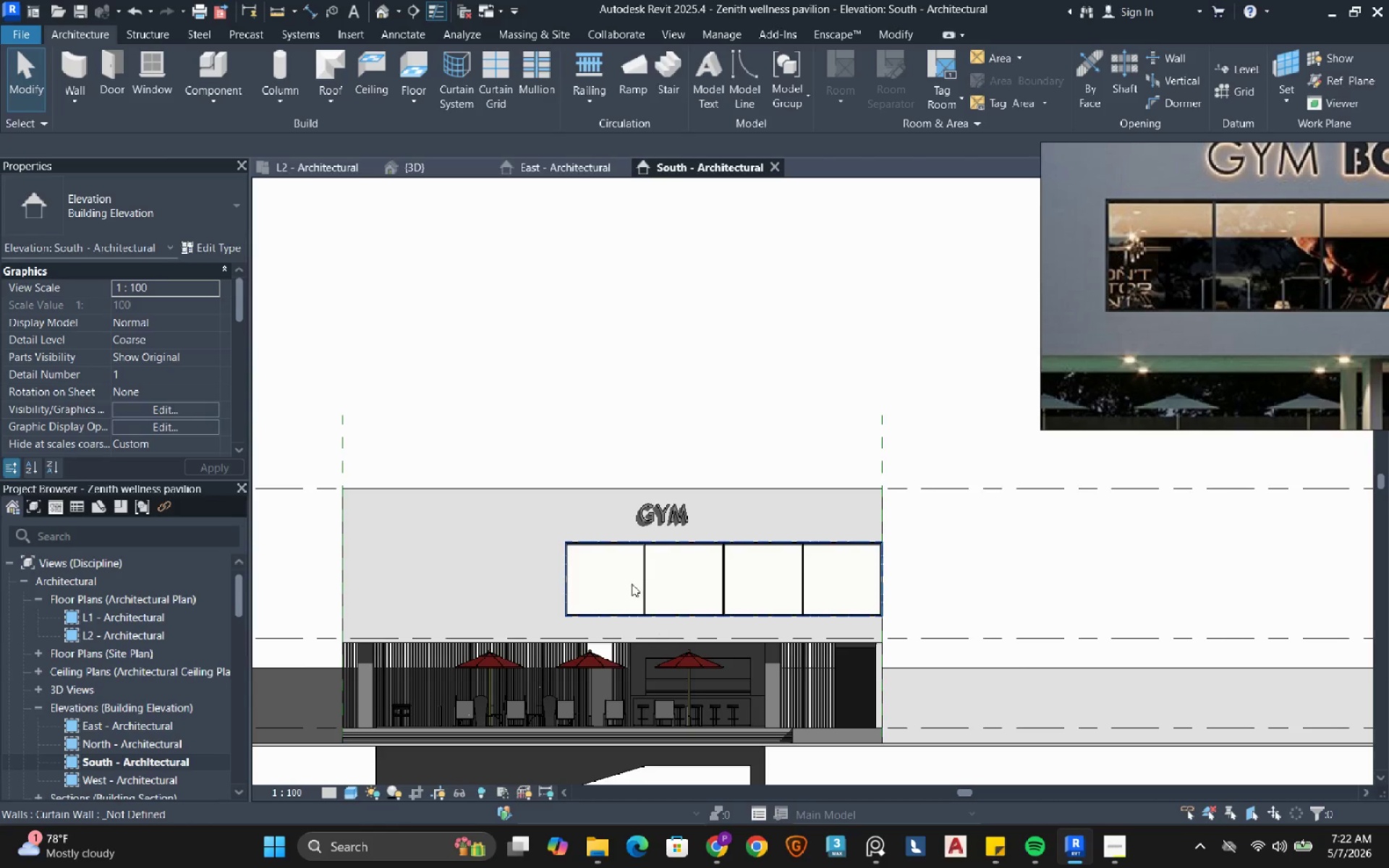 
key(Escape)
 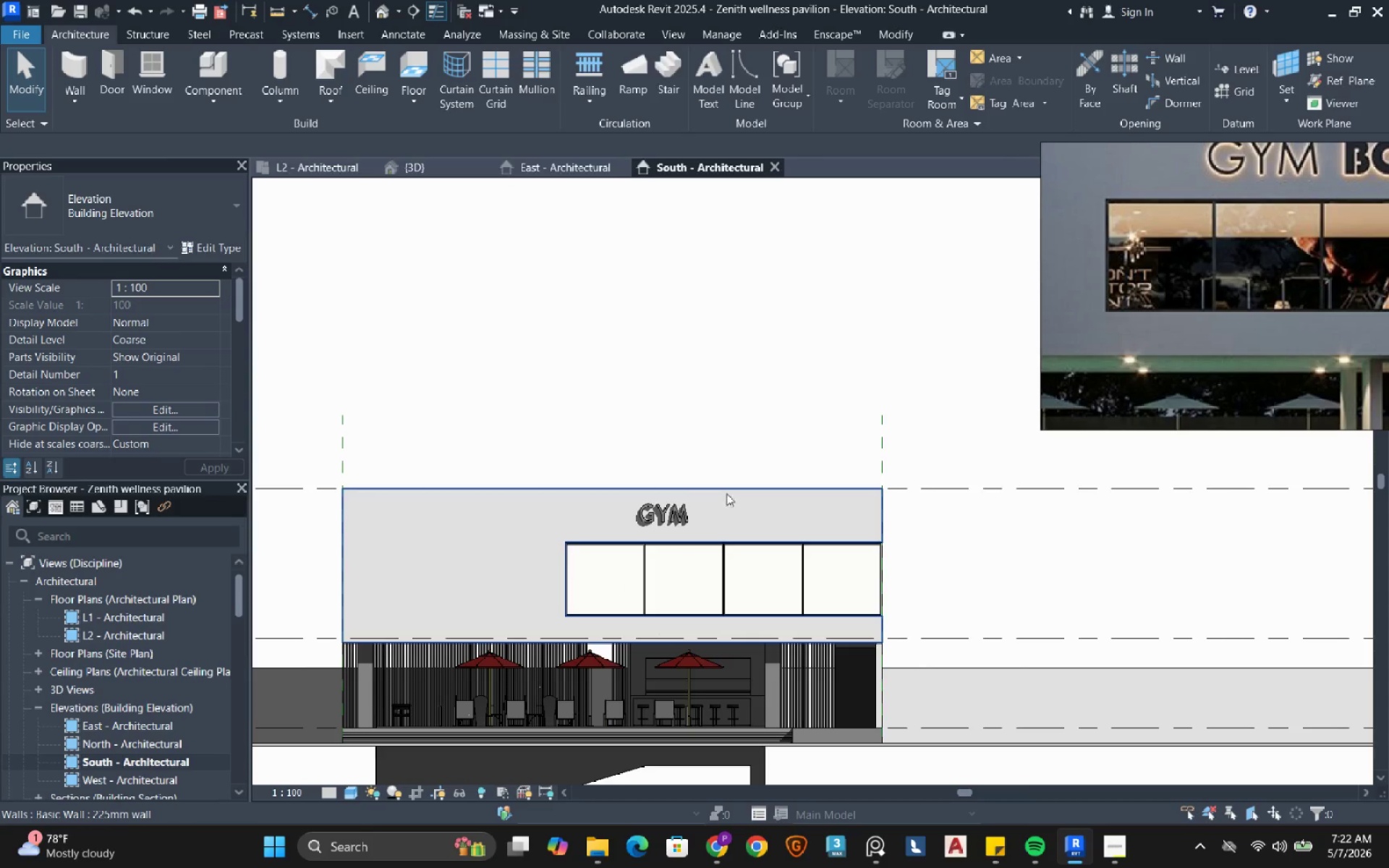 
scroll: coordinate [674, 527], scroll_direction: up, amount: 4.0
 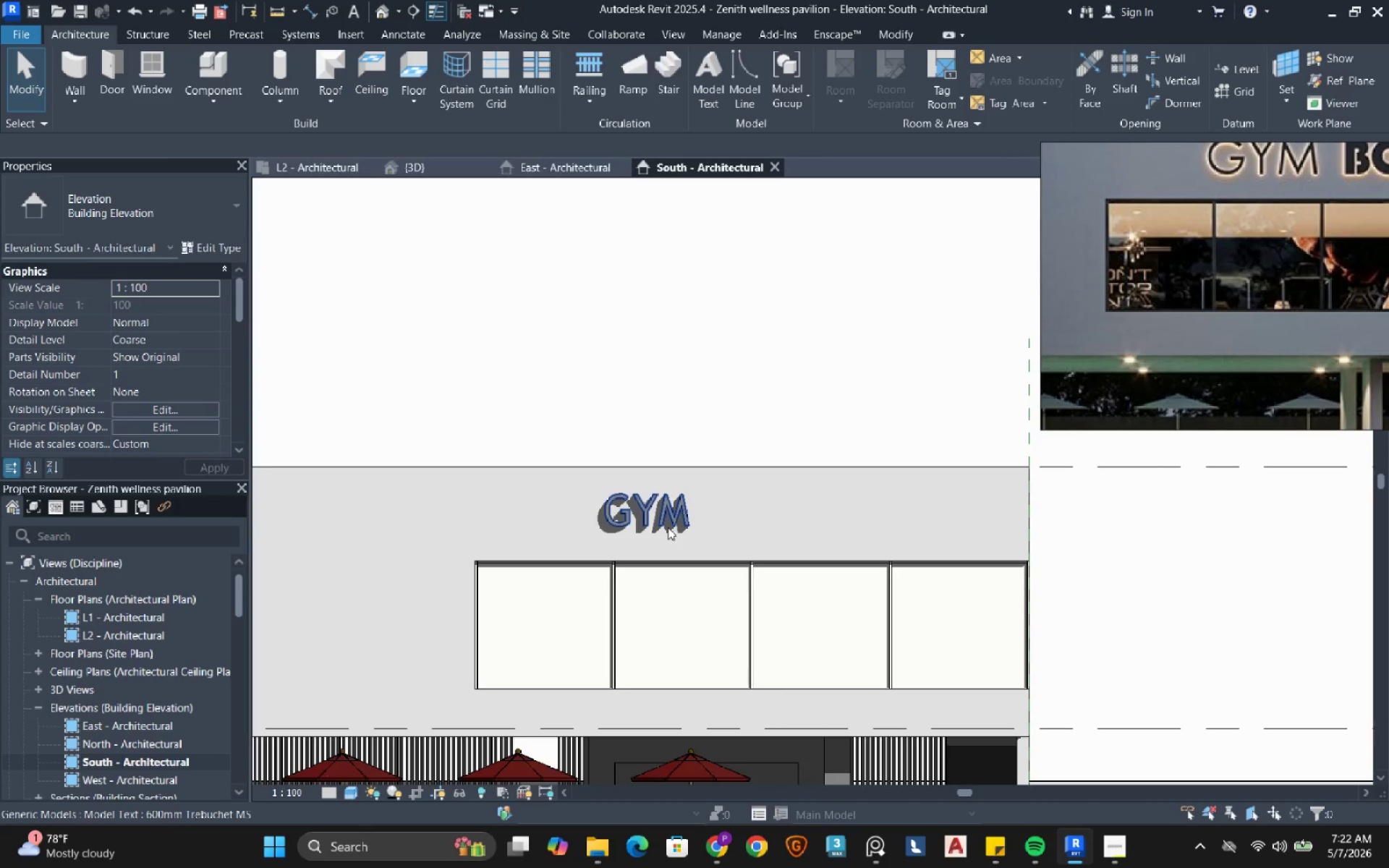 
left_click([668, 527])
 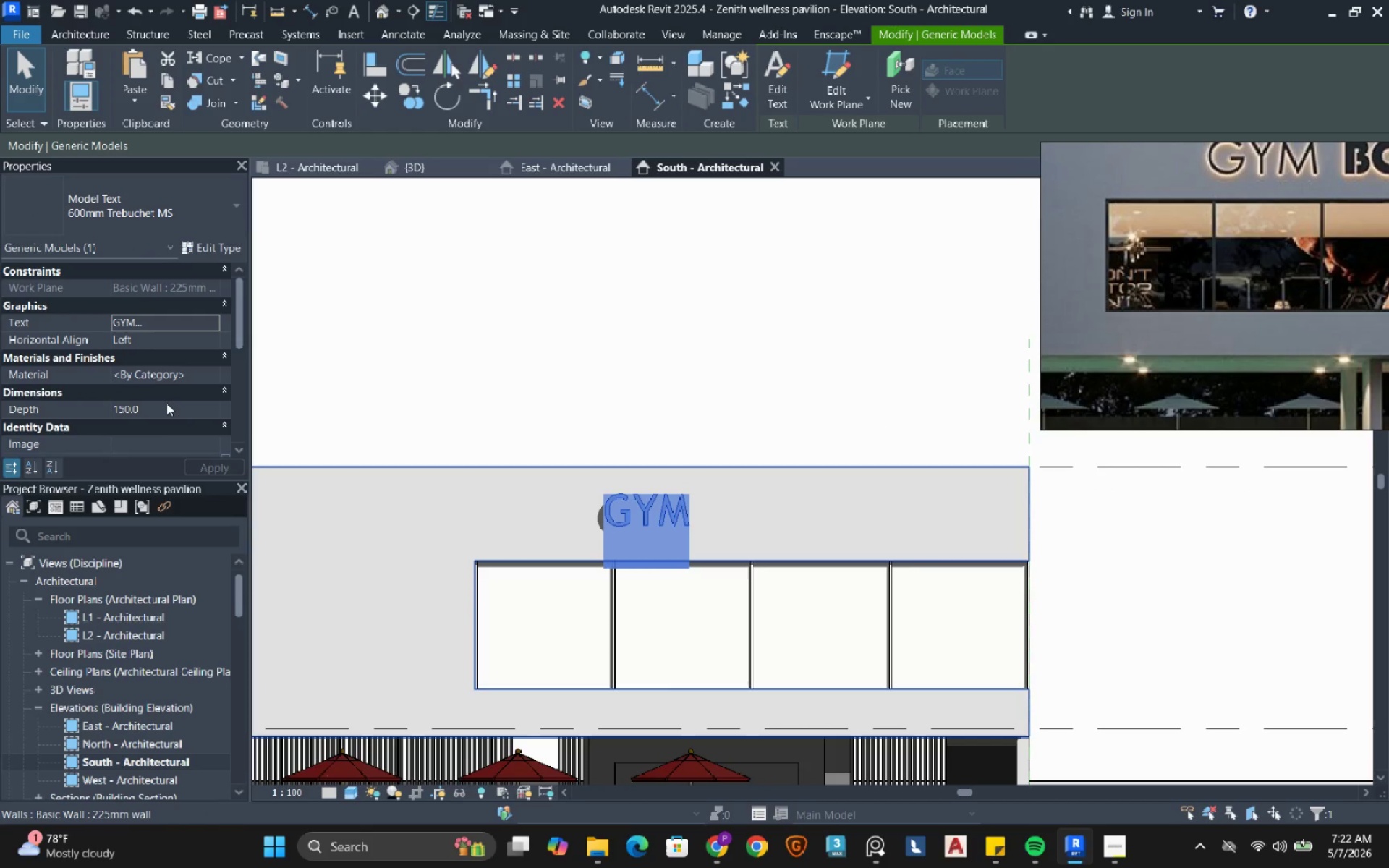 
left_click([166, 415])
 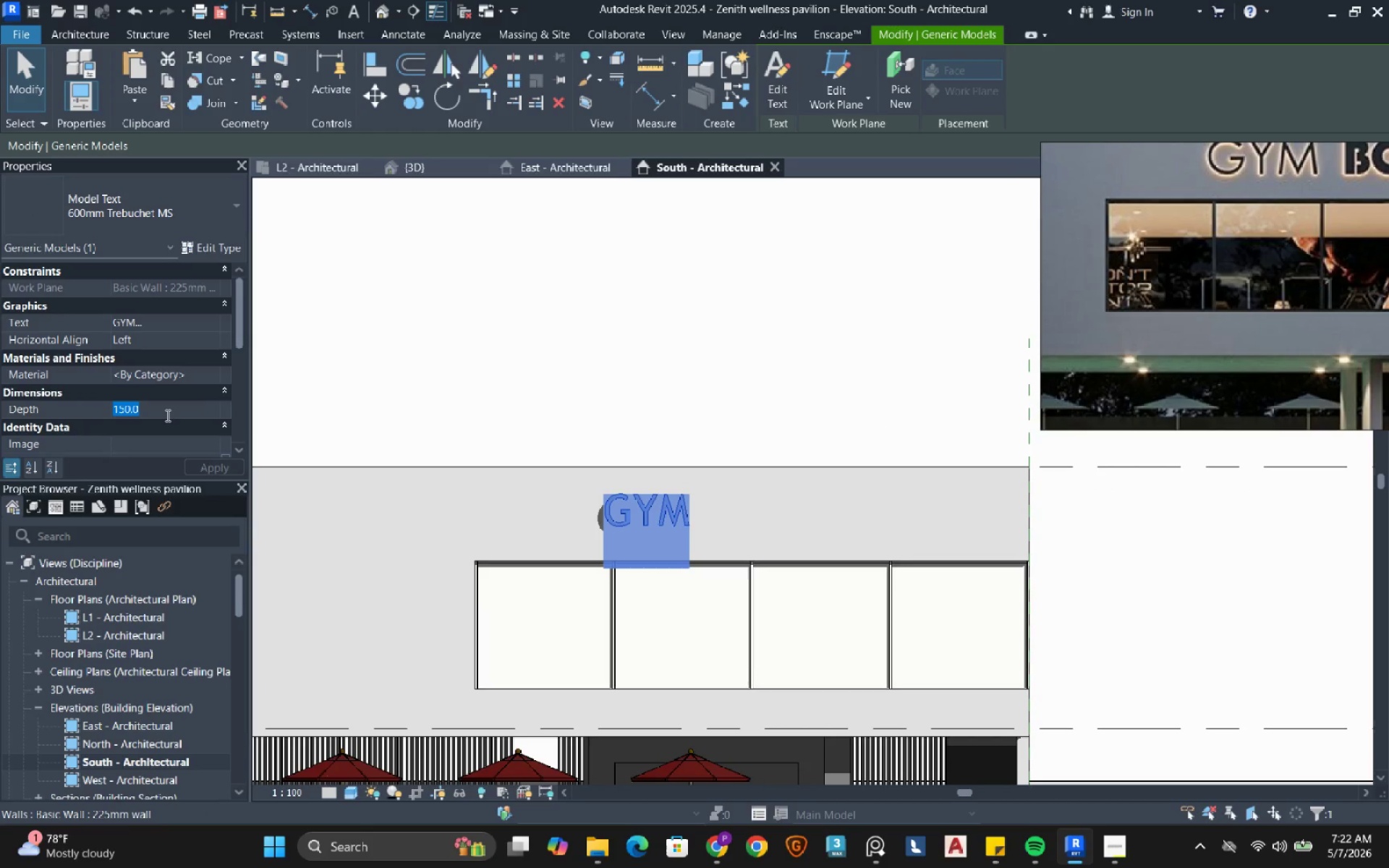 
key(Numpad5)
 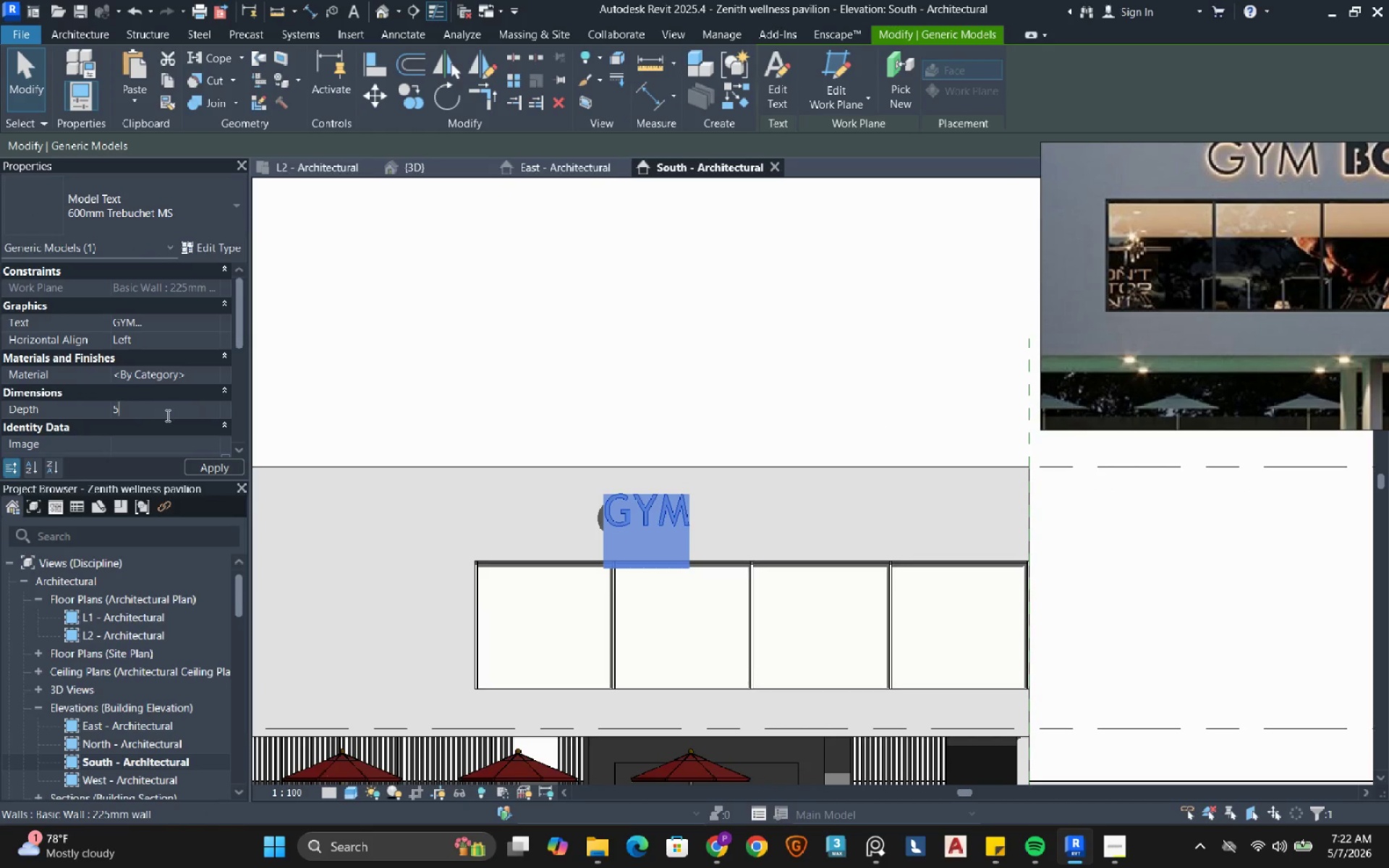 
key(Numpad0)
 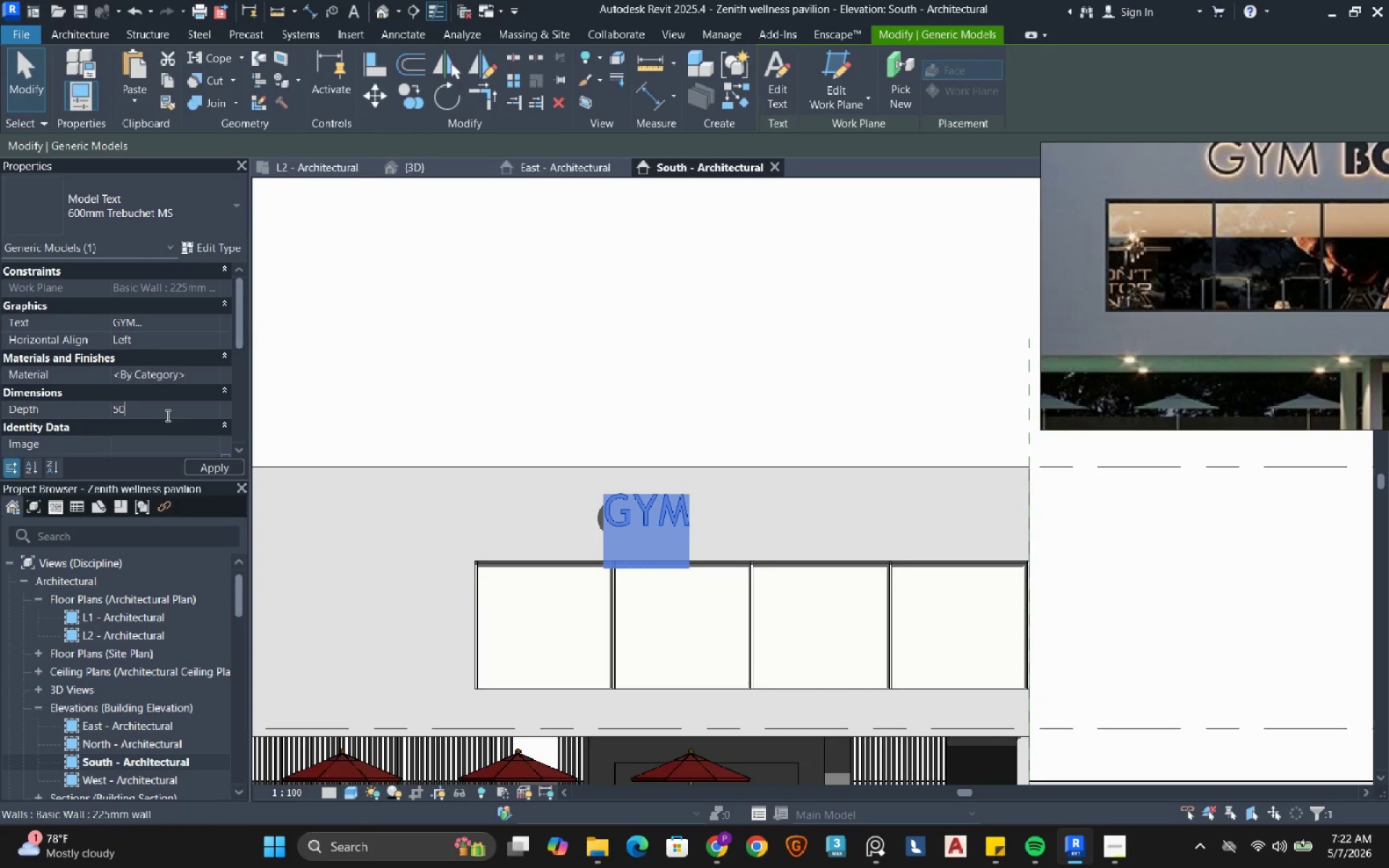 
key(NumpadEnter)
 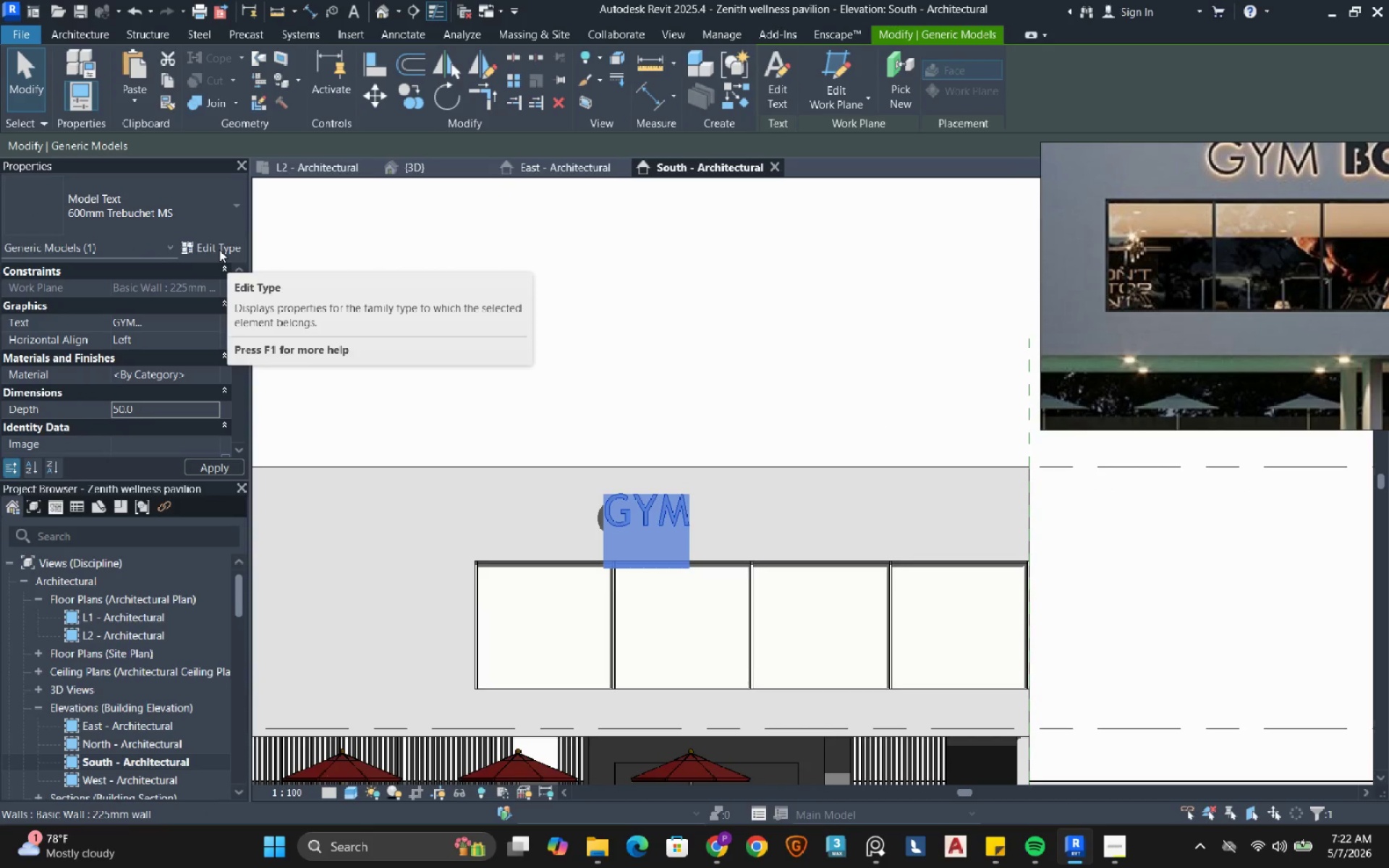 
left_click([219, 250])
 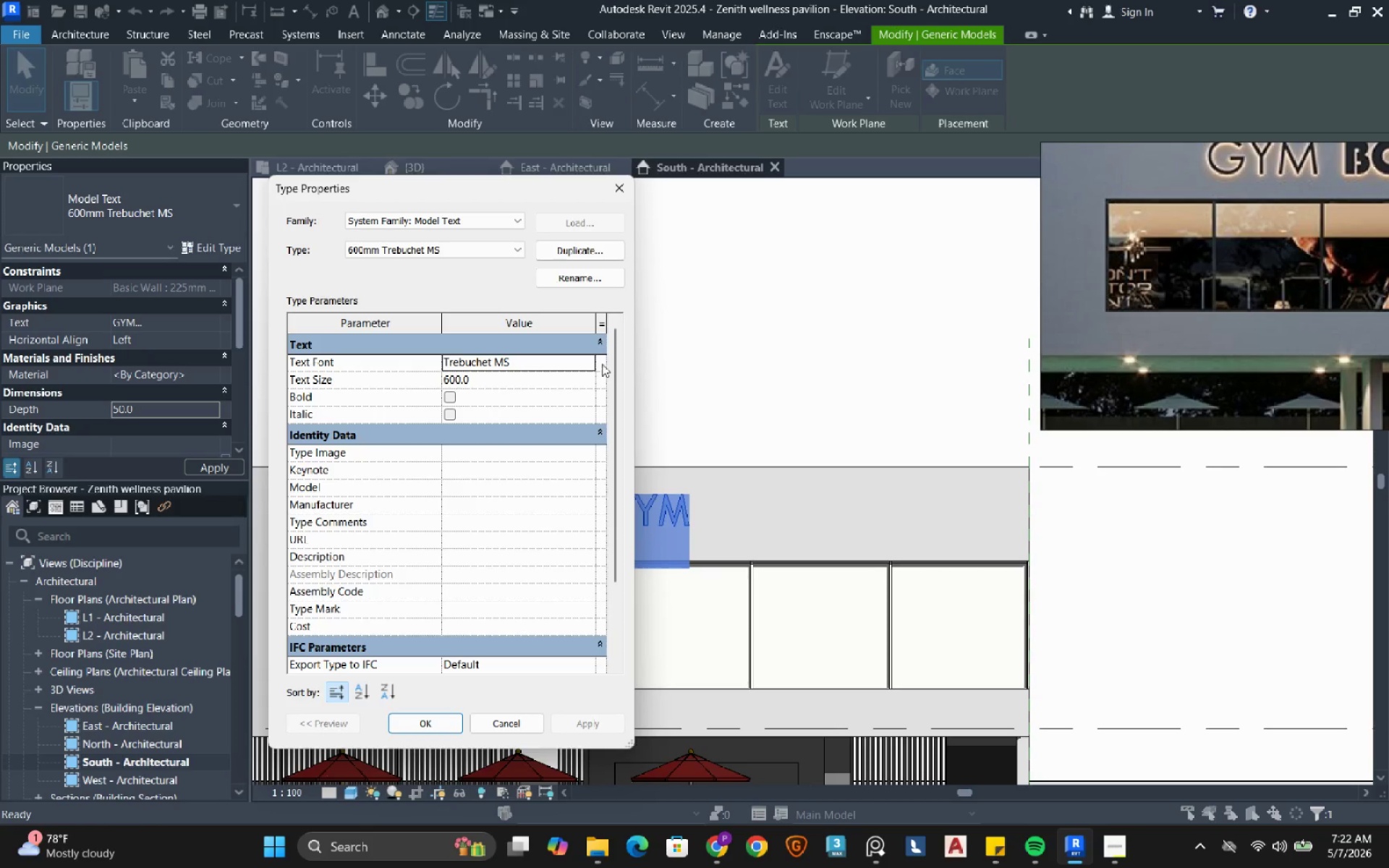 
left_click([590, 362])
 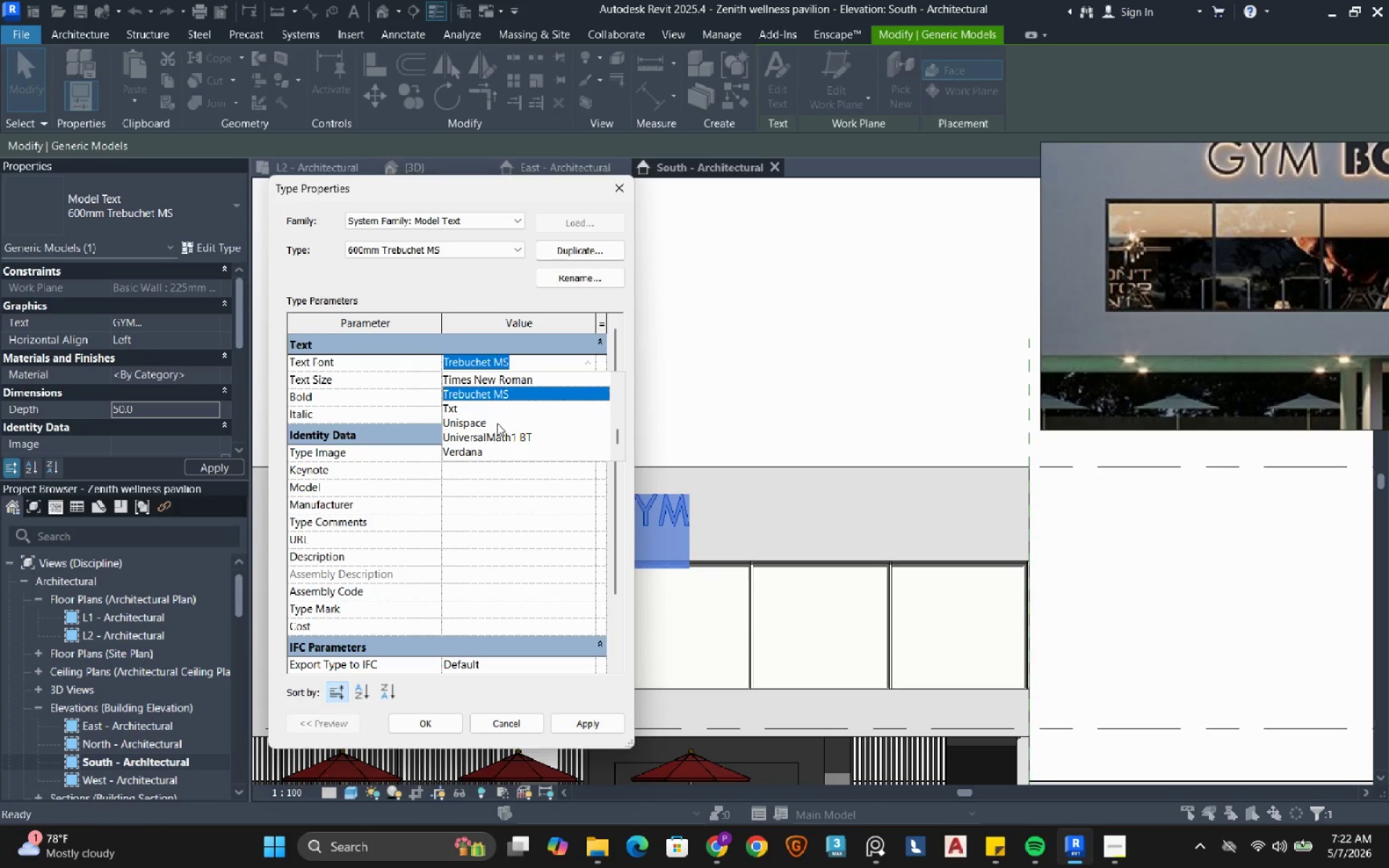 
scroll: coordinate [496, 424], scroll_direction: up, amount: 1.0
 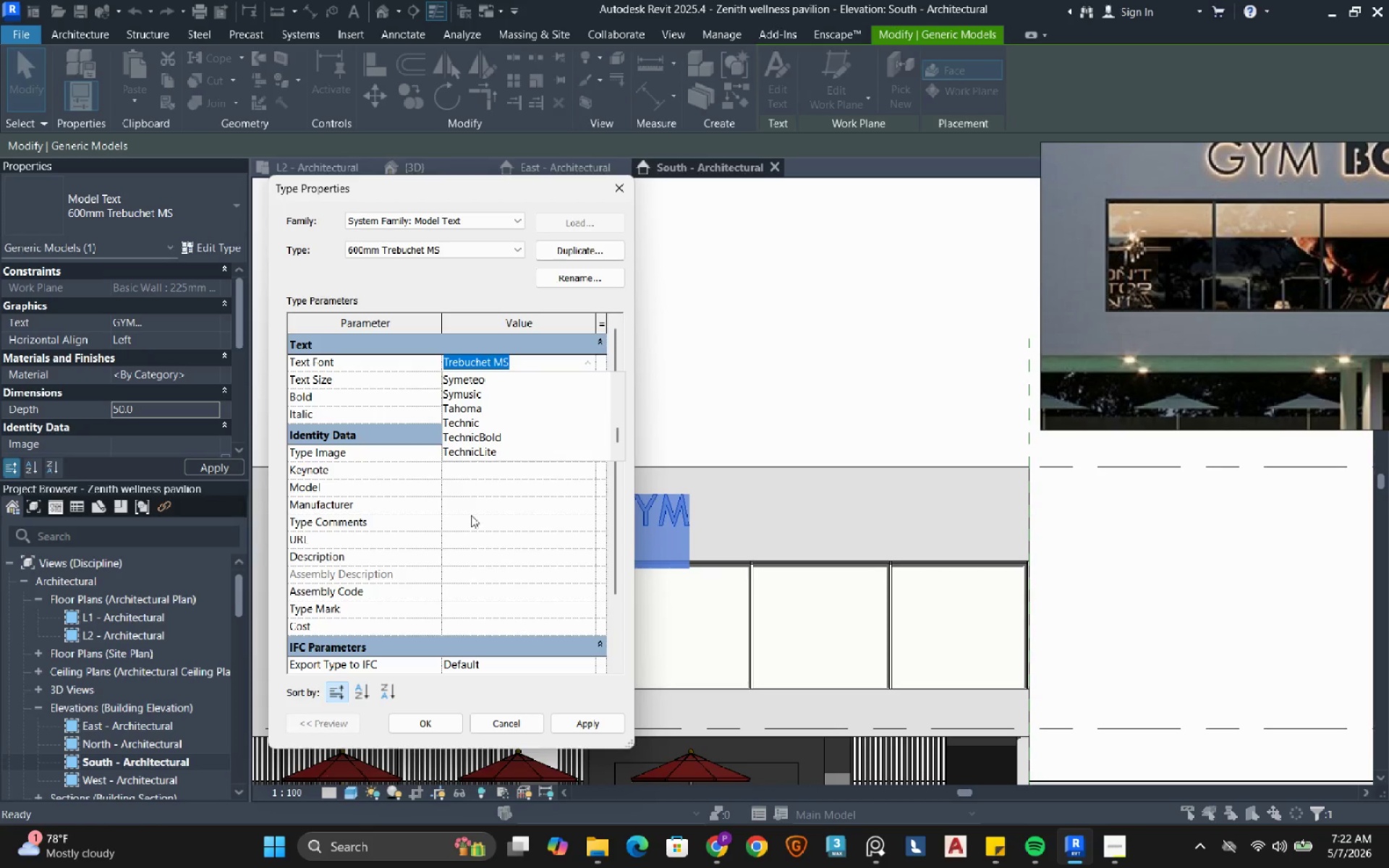 
left_click([551, 688])
 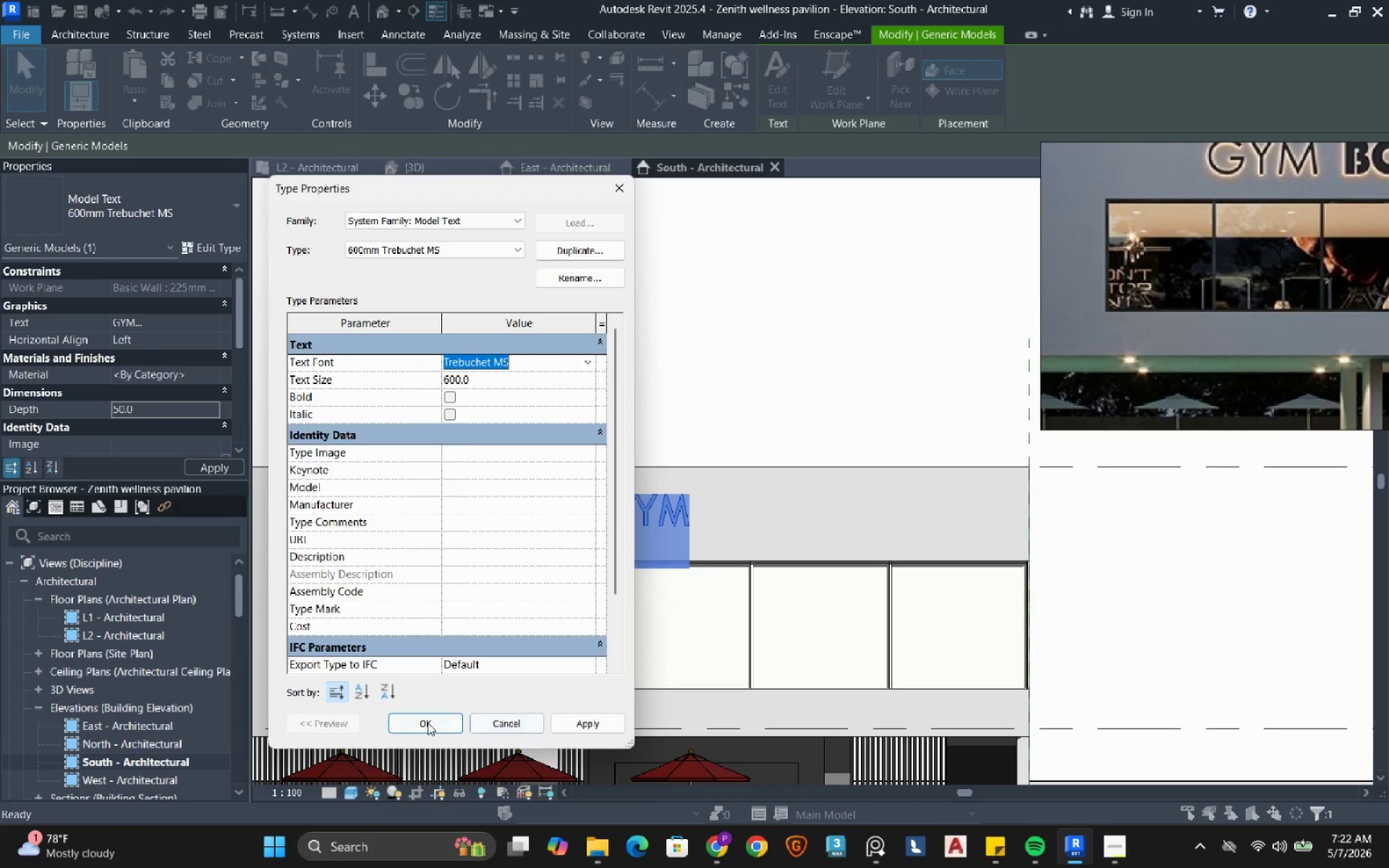 
left_click([428, 723])
 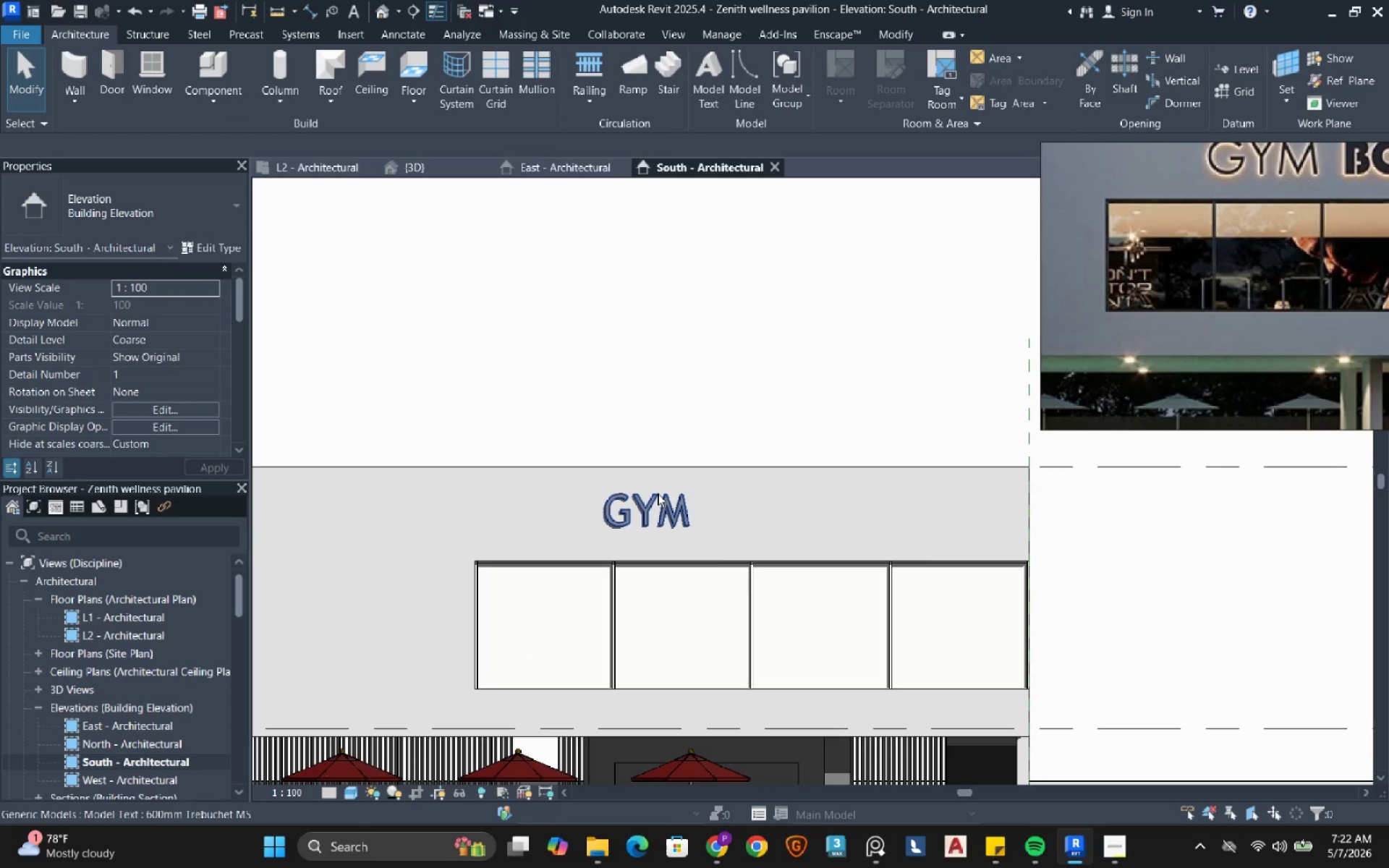 
left_click([658, 493])
 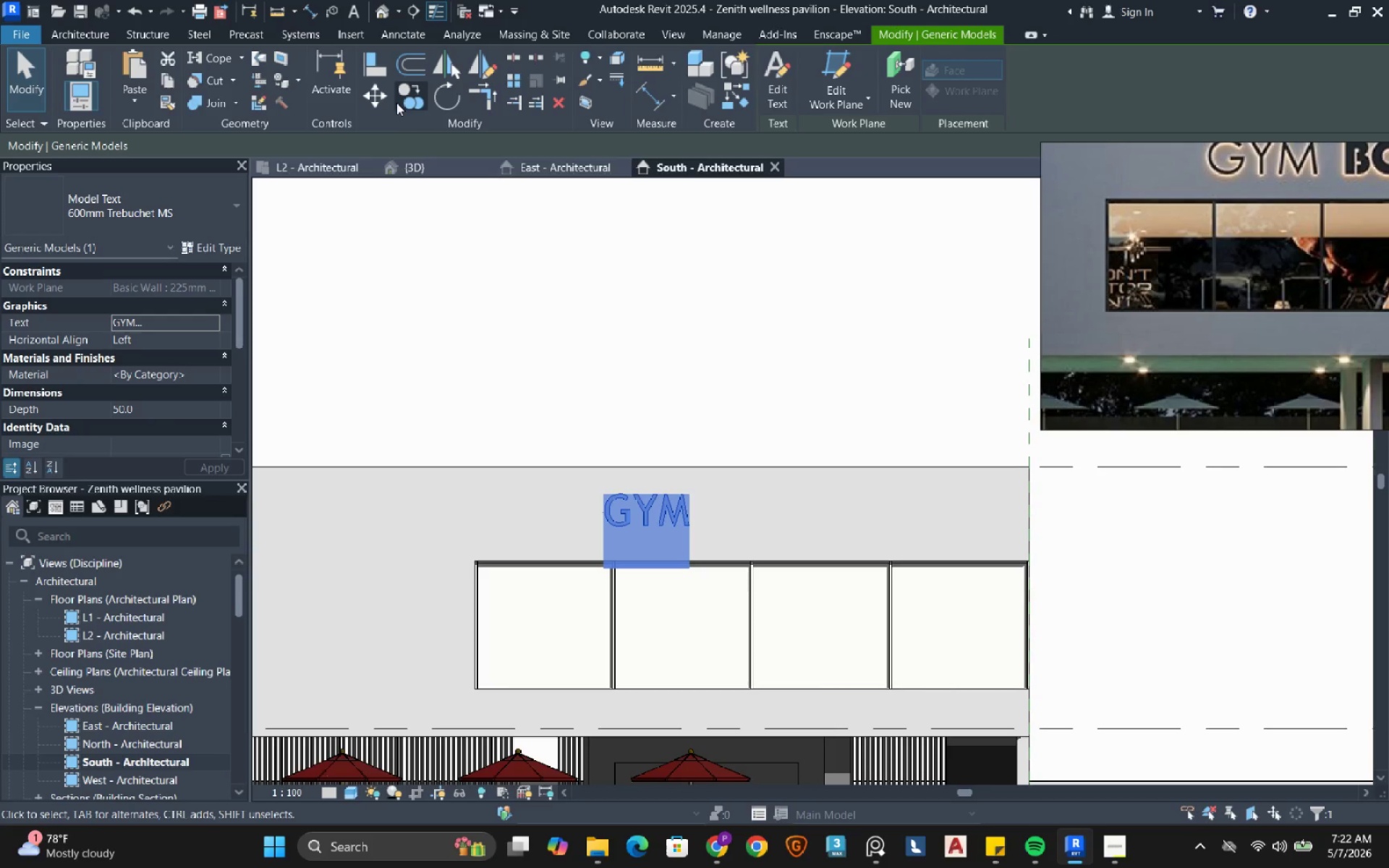 
left_click([409, 104])
 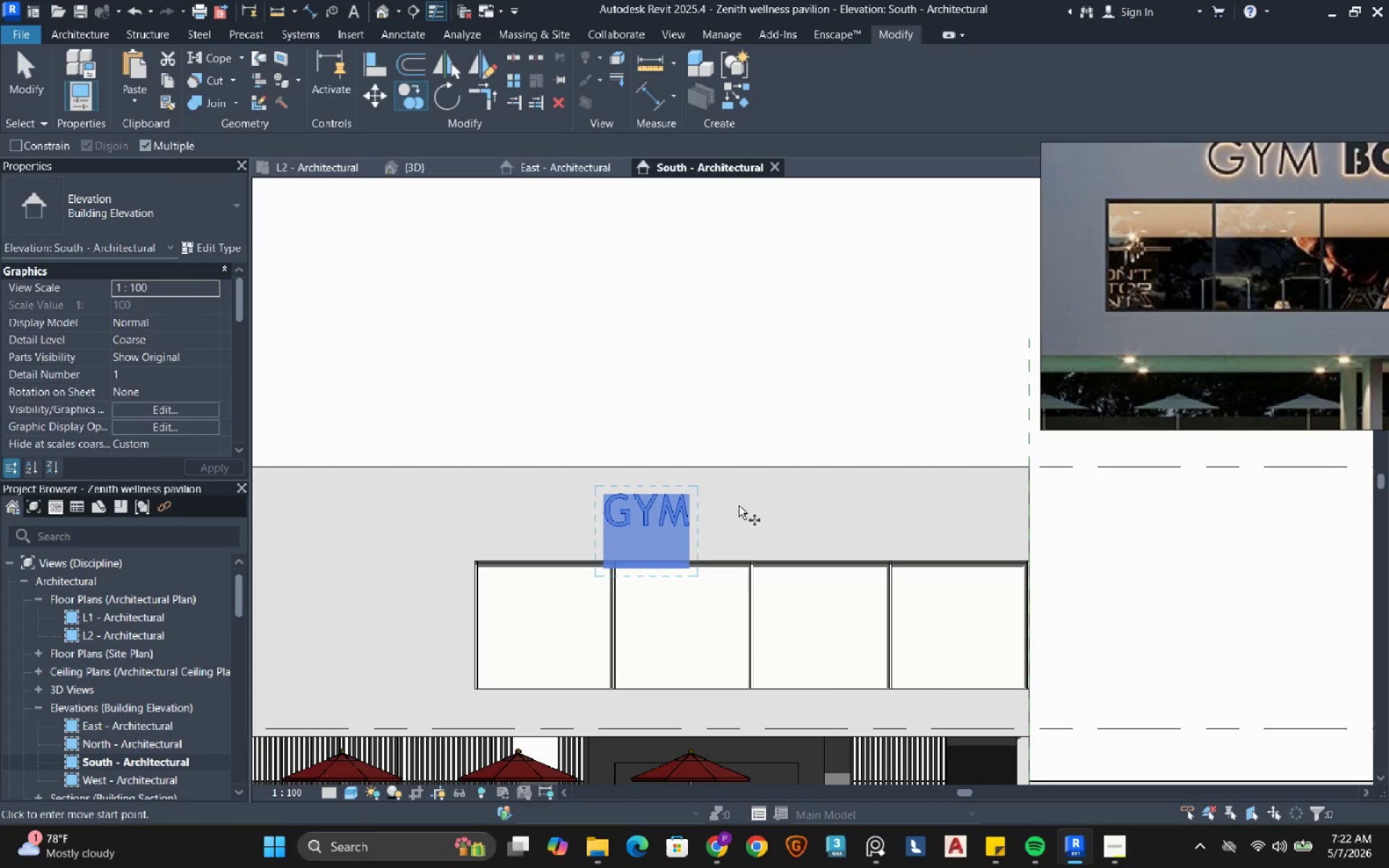 
scroll: coordinate [736, 516], scroll_direction: up, amount: 2.0
 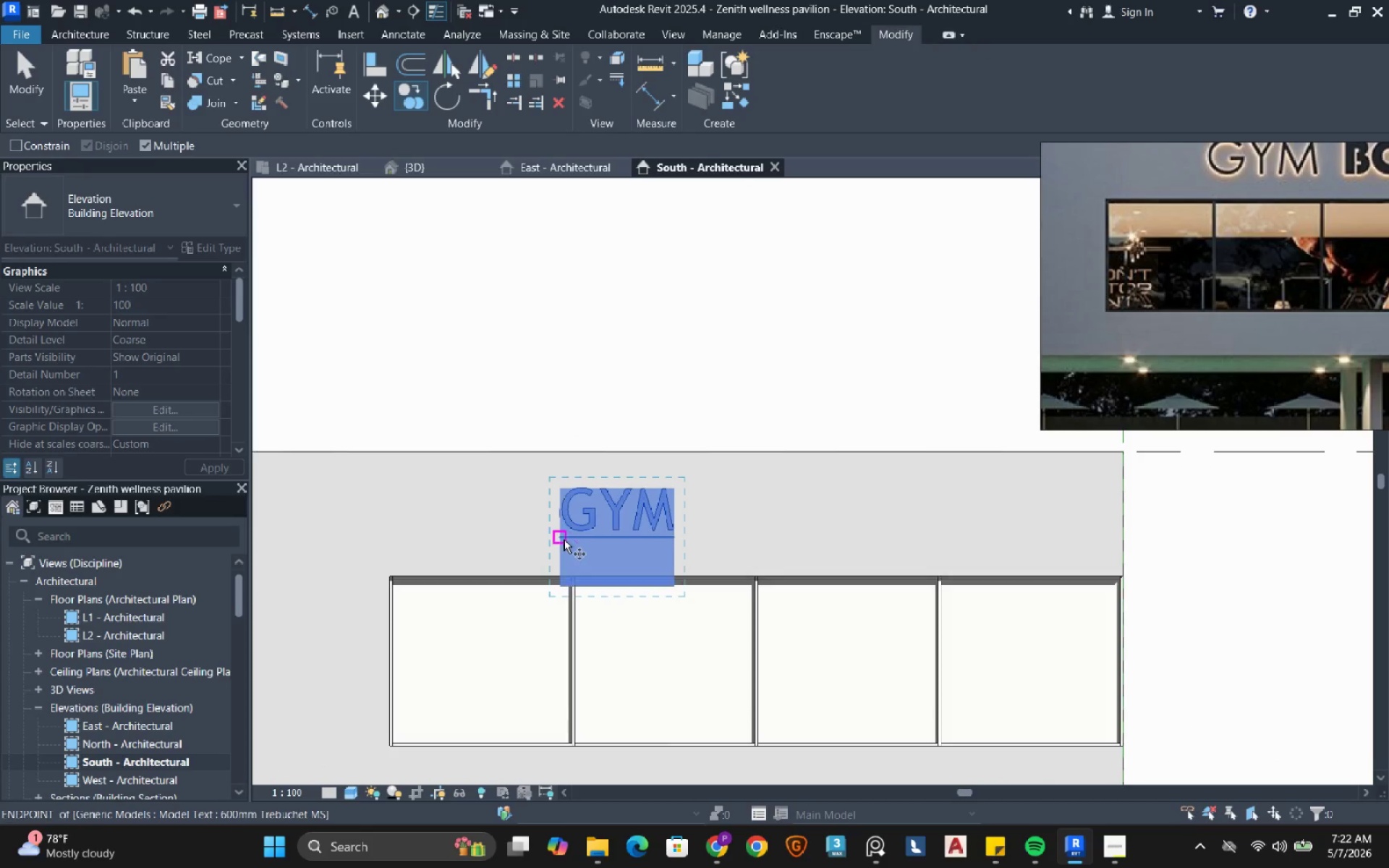 
left_click([564, 540])
 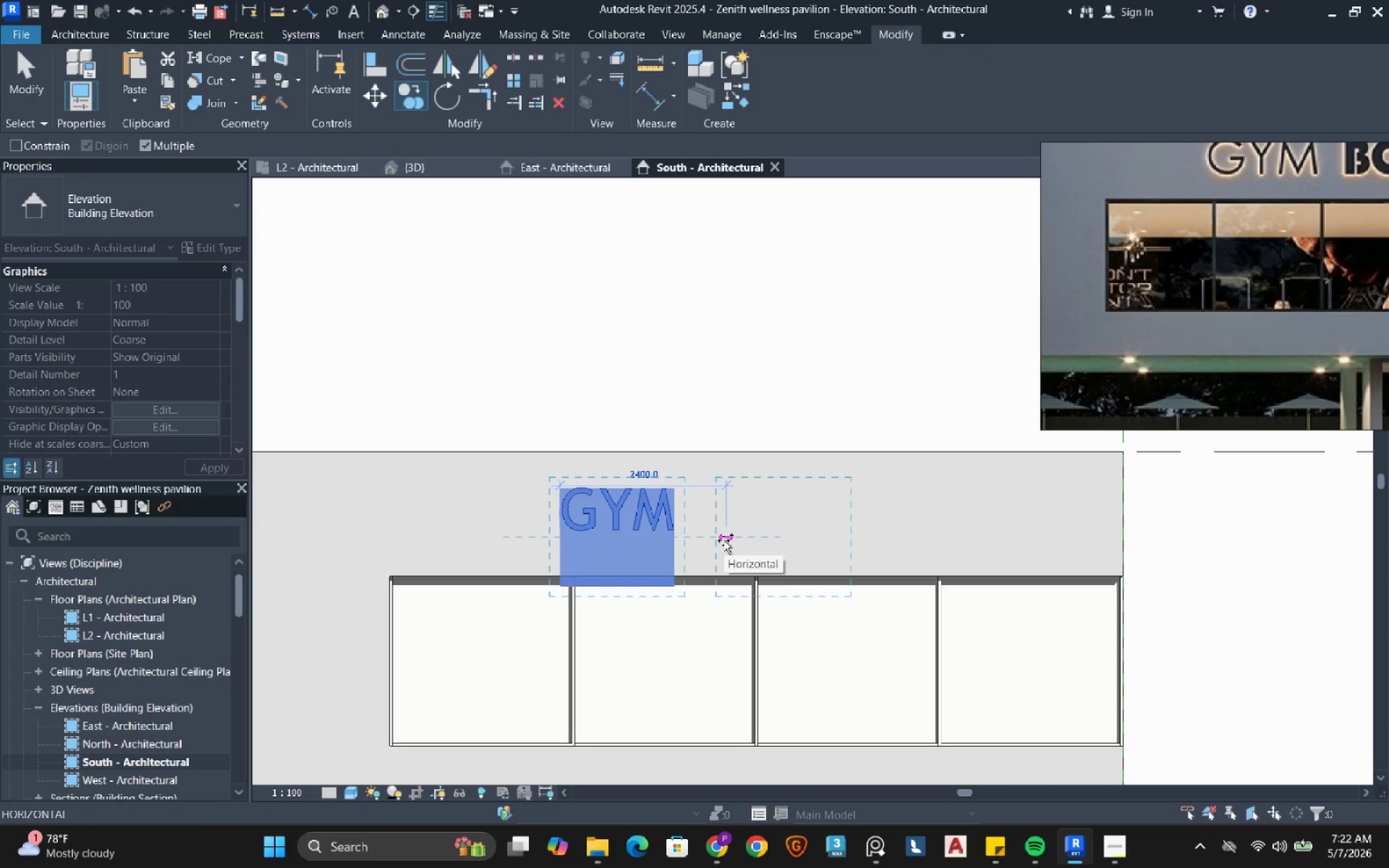 
left_click([723, 540])
 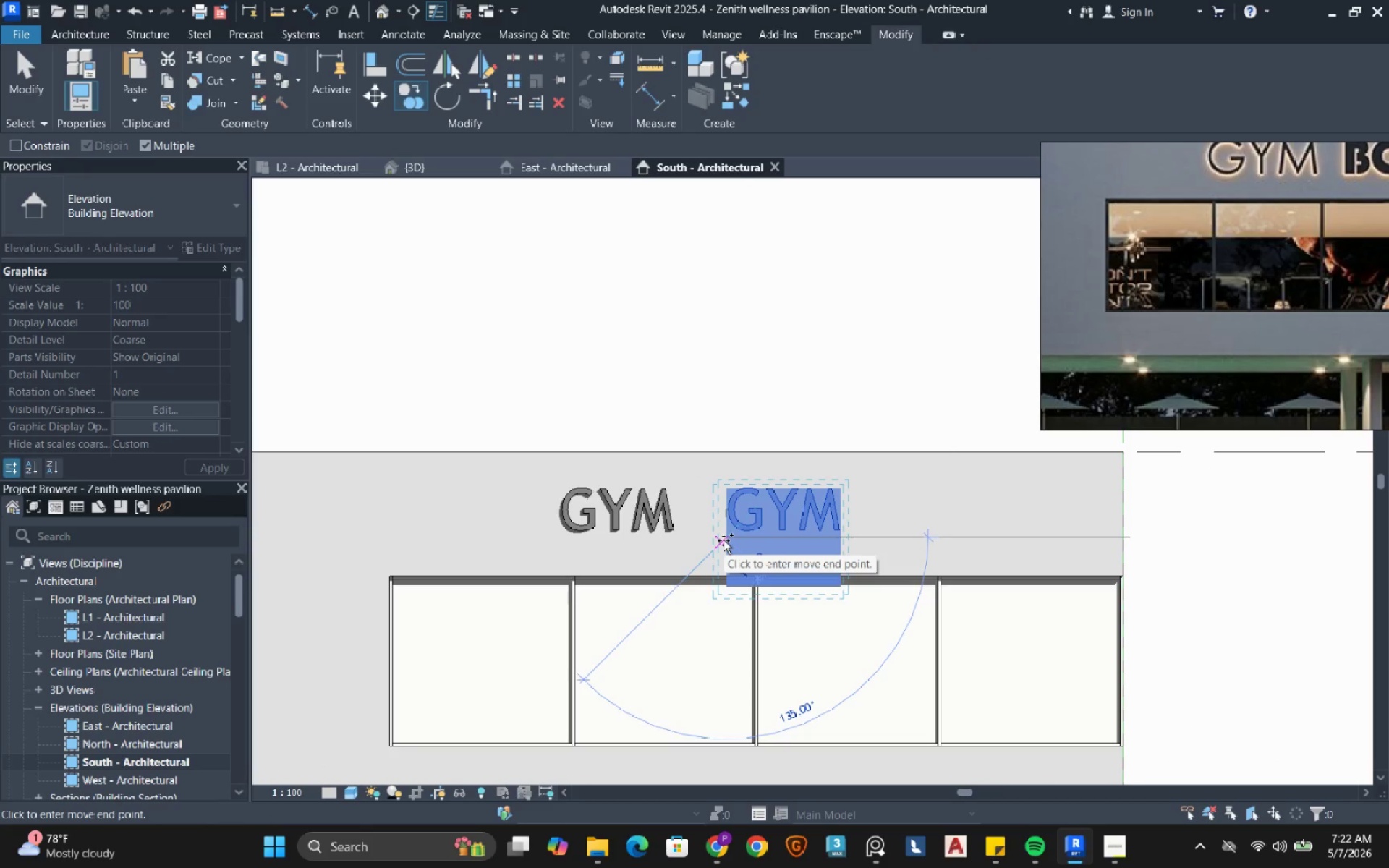 
key(Escape)
 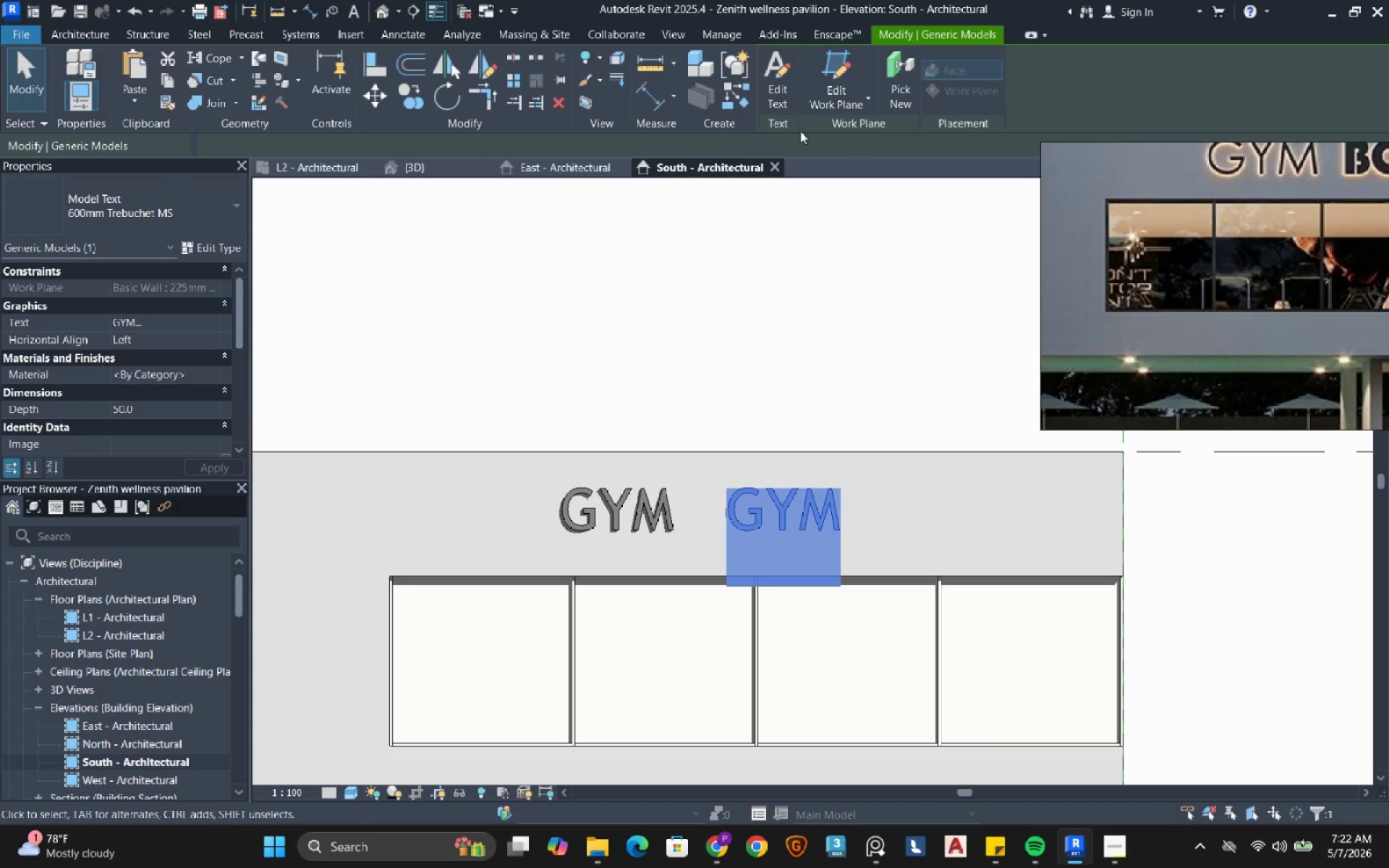 
left_click([770, 78])
 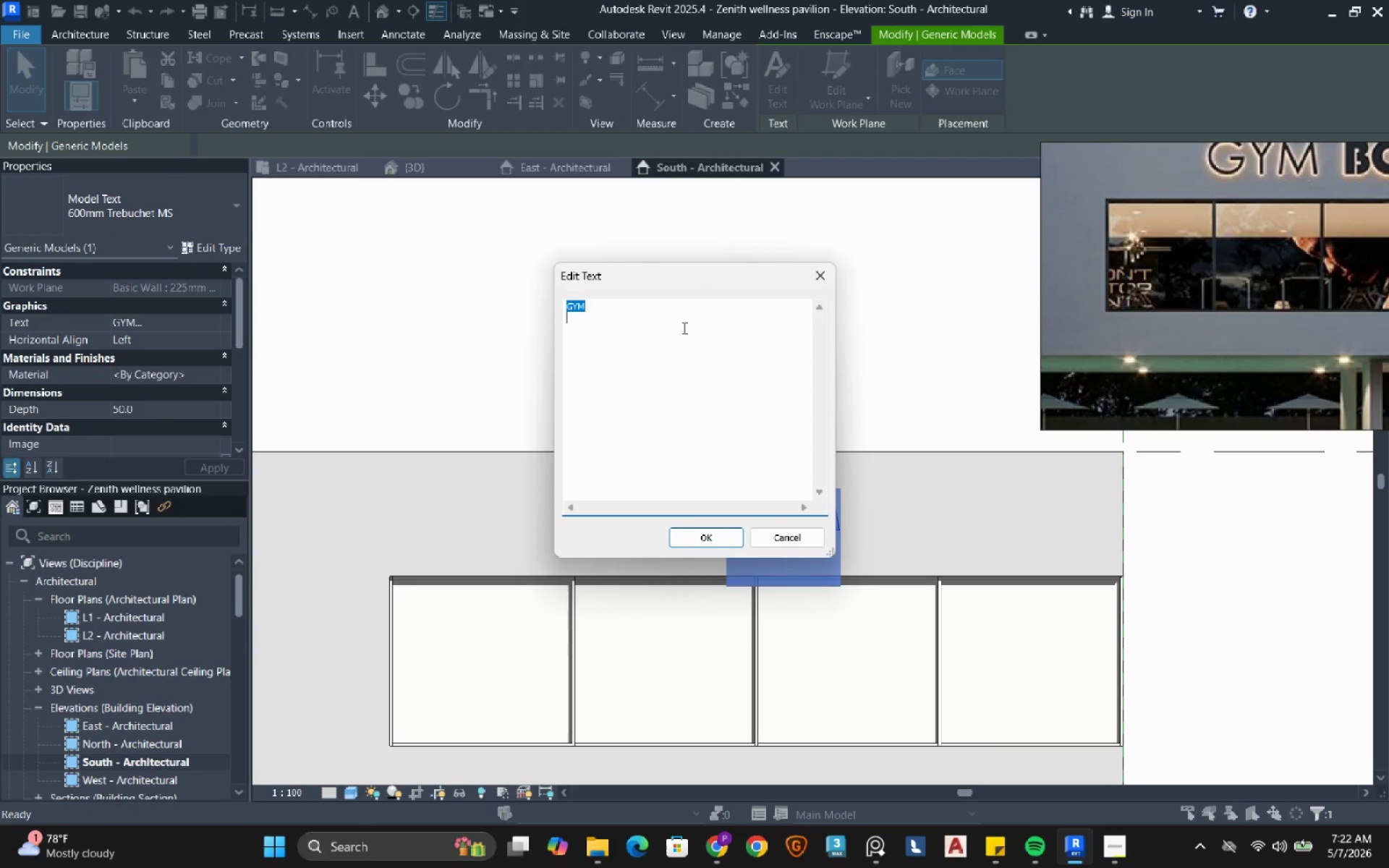 
type(BOX)
 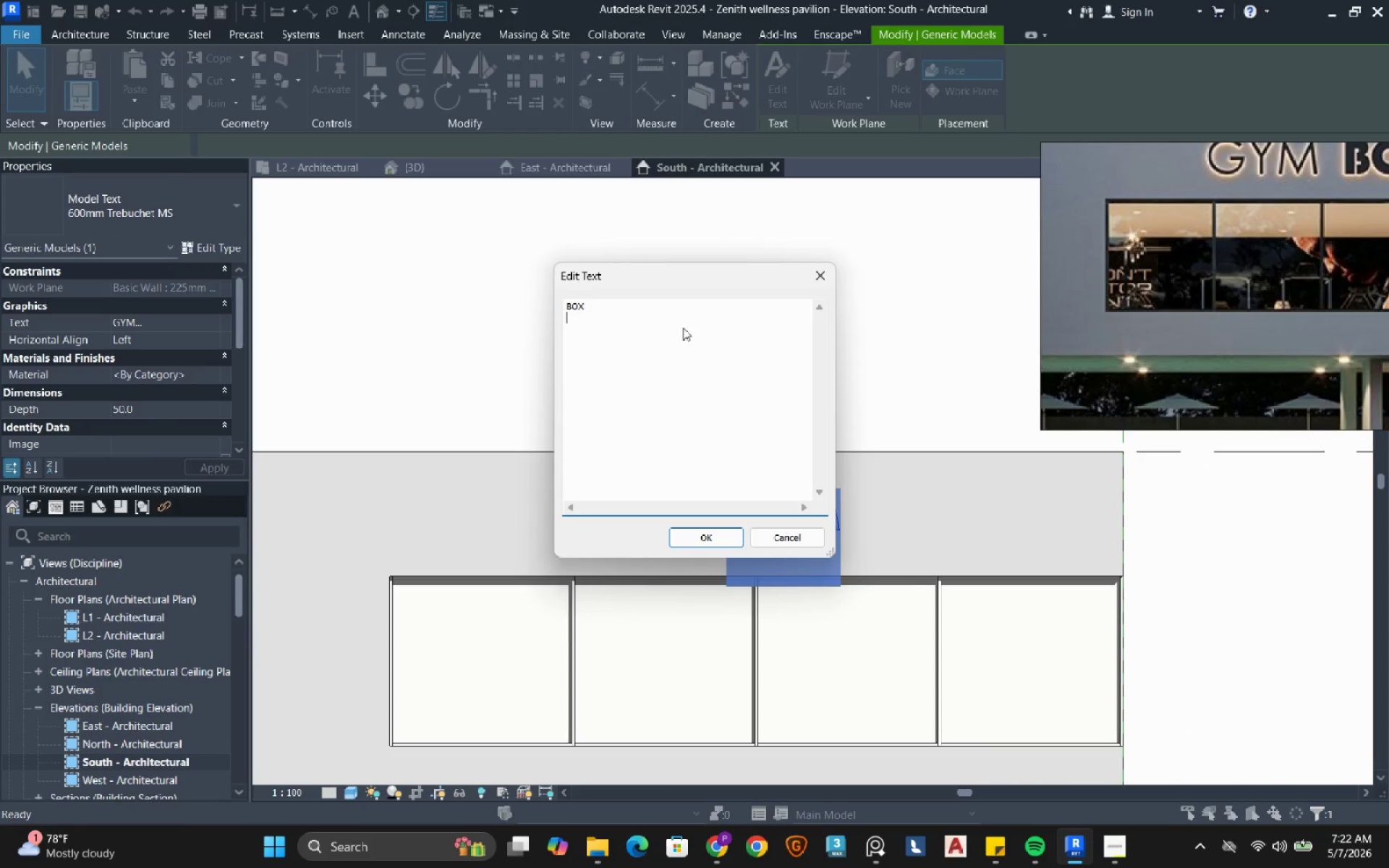 
key(Enter)
 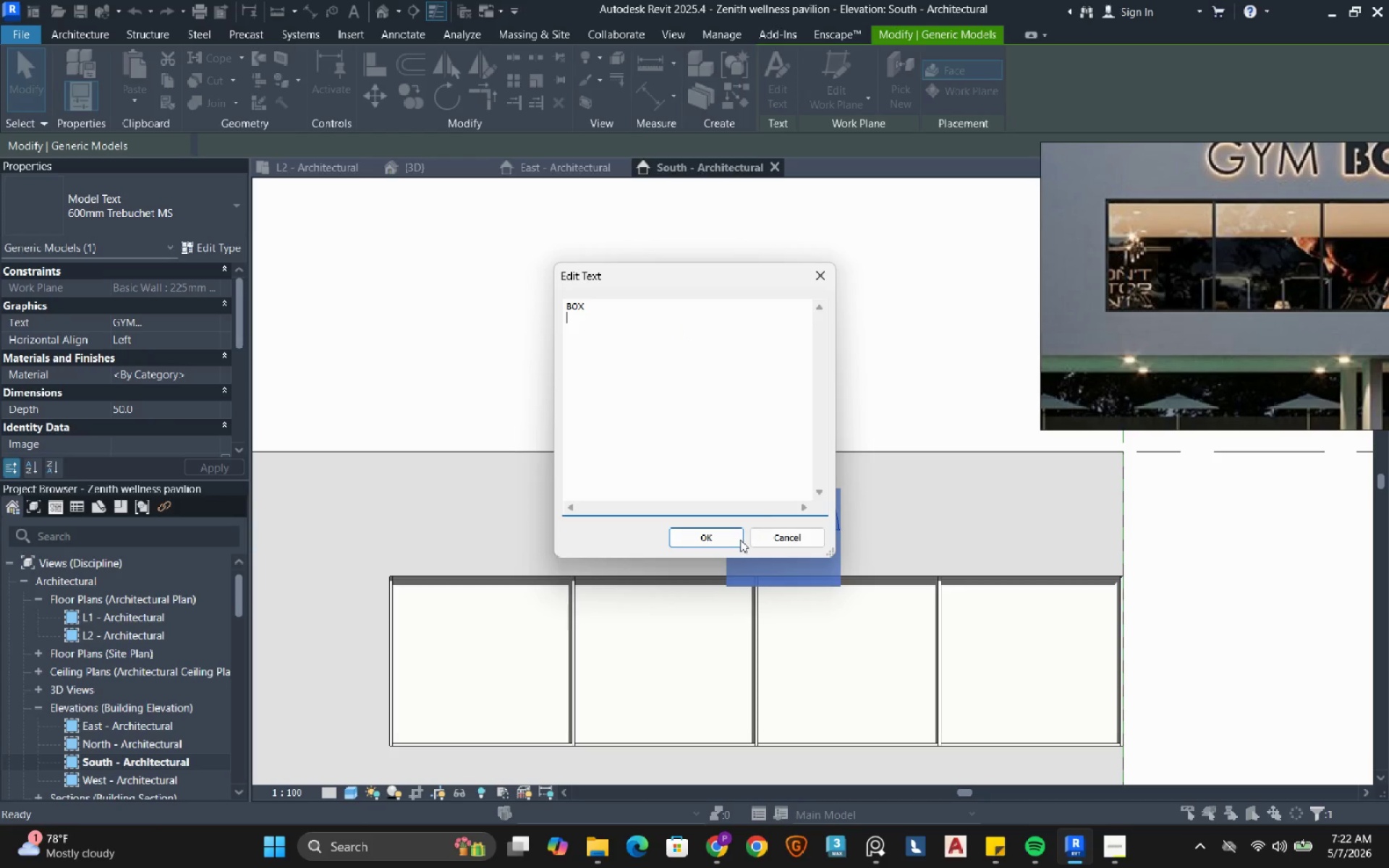 
left_click([715, 542])
 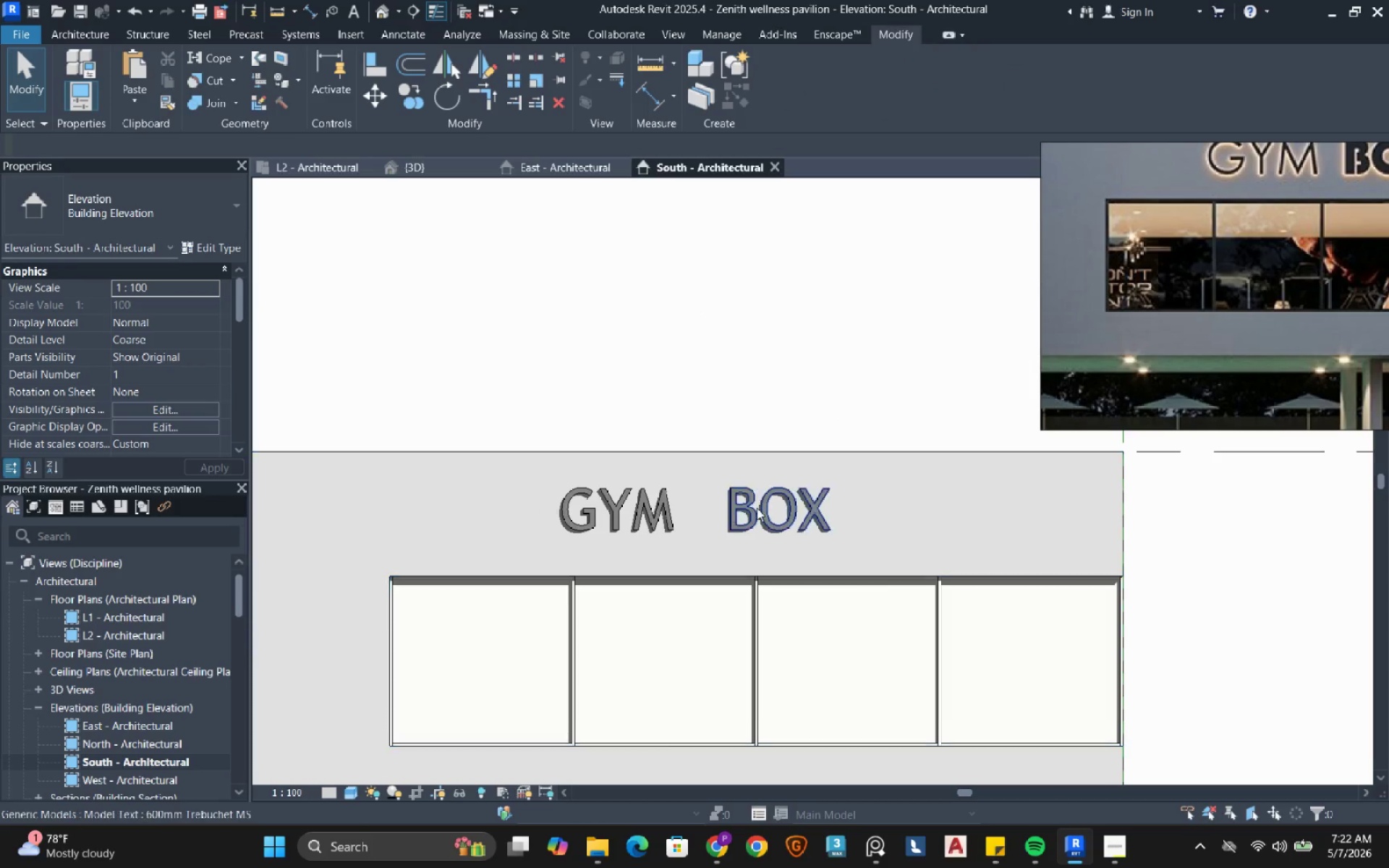 
left_click([755, 514])
 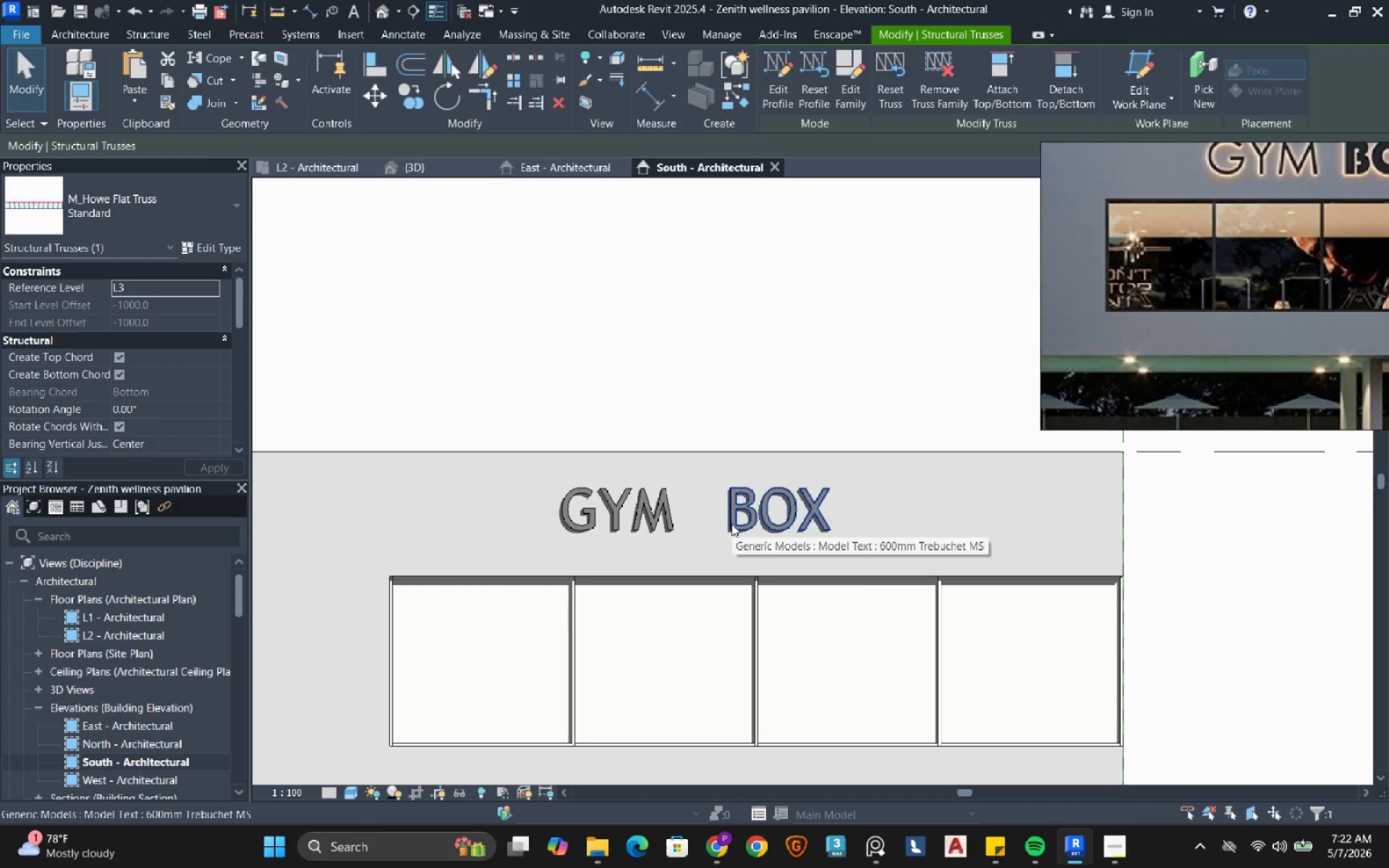 
left_click([731, 531])
 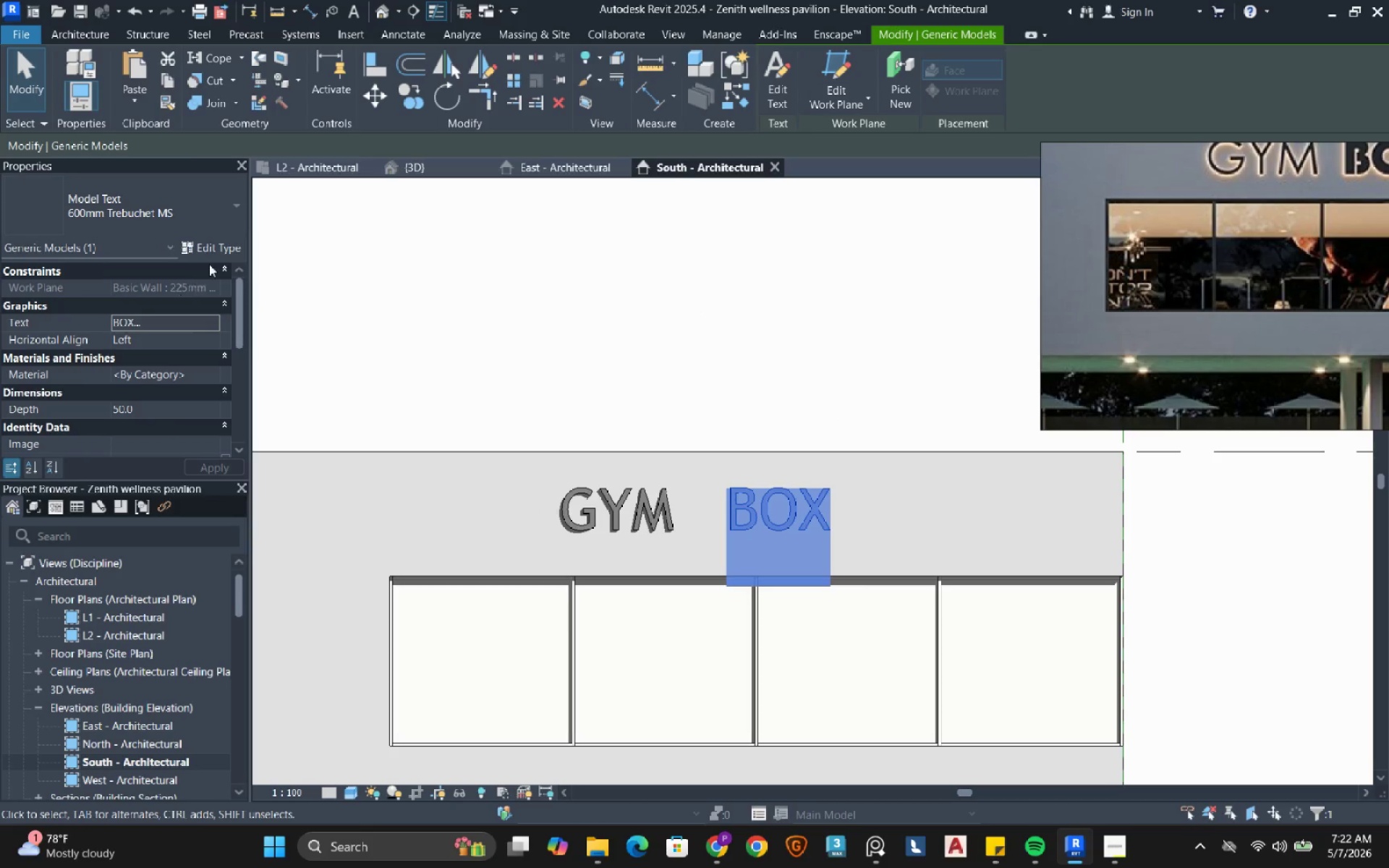 
left_click([215, 246])
 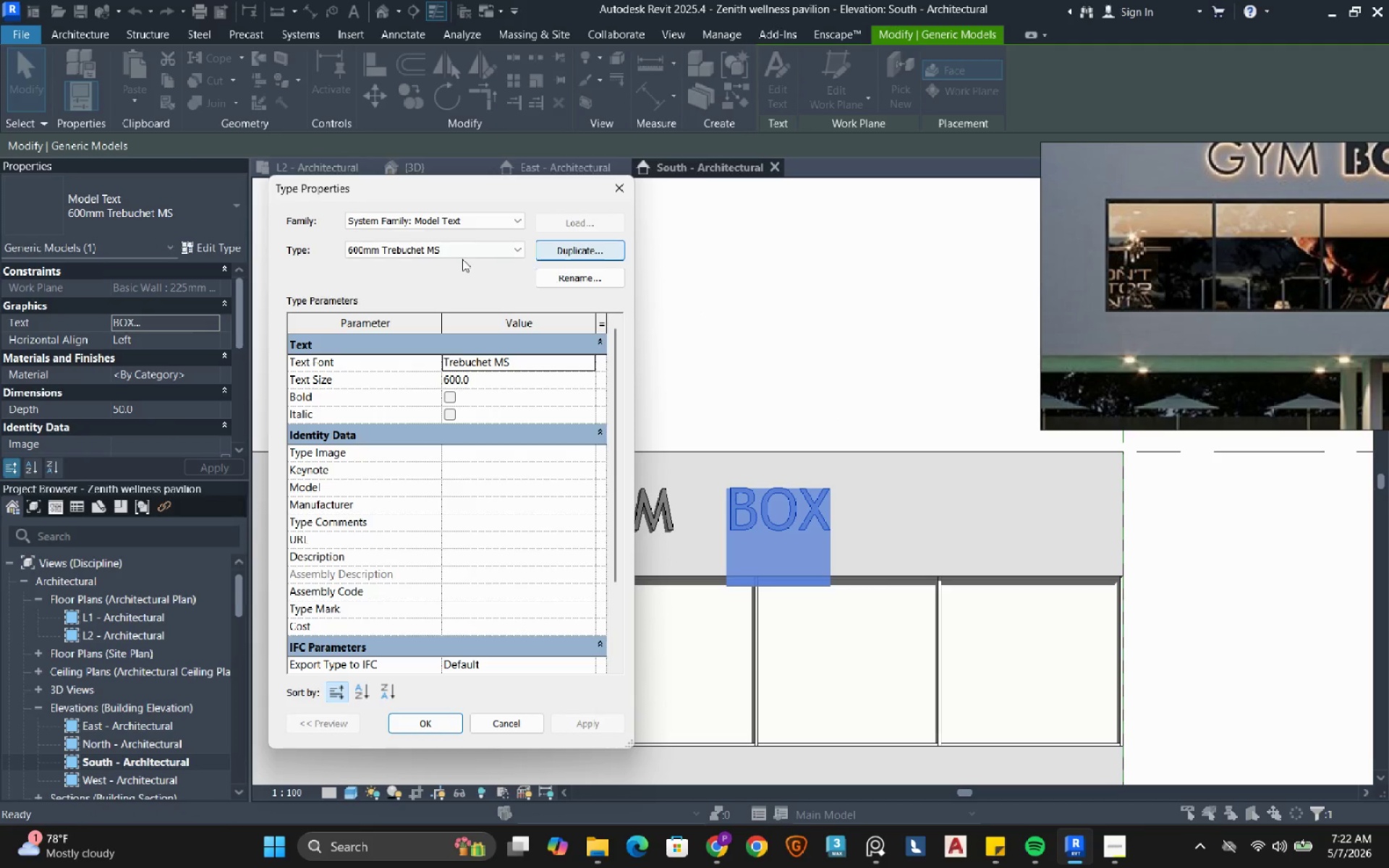 
left_click([447, 258])
 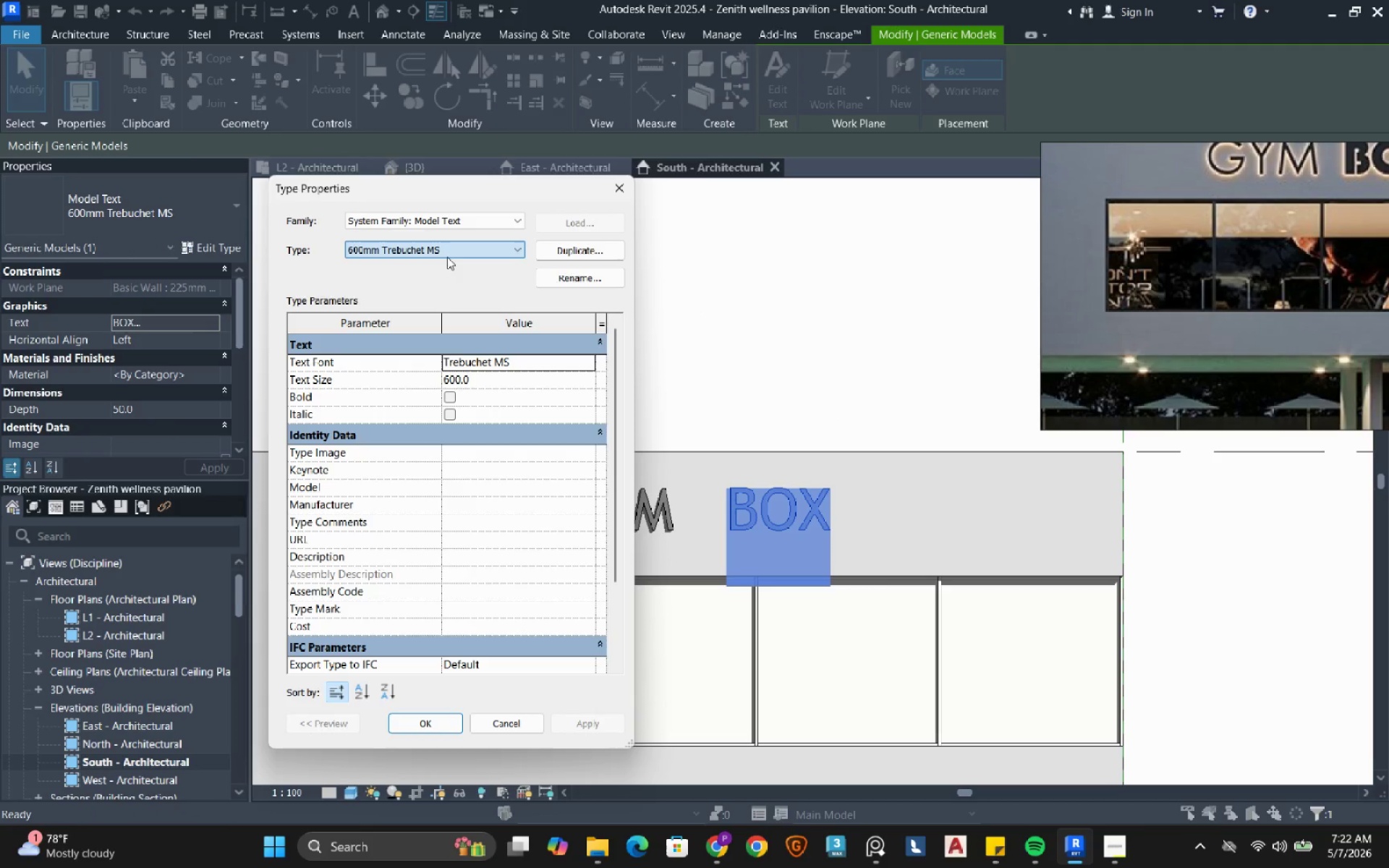 
left_click_drag(start_coordinate=[447, 257], to_coordinate=[456, 255])
 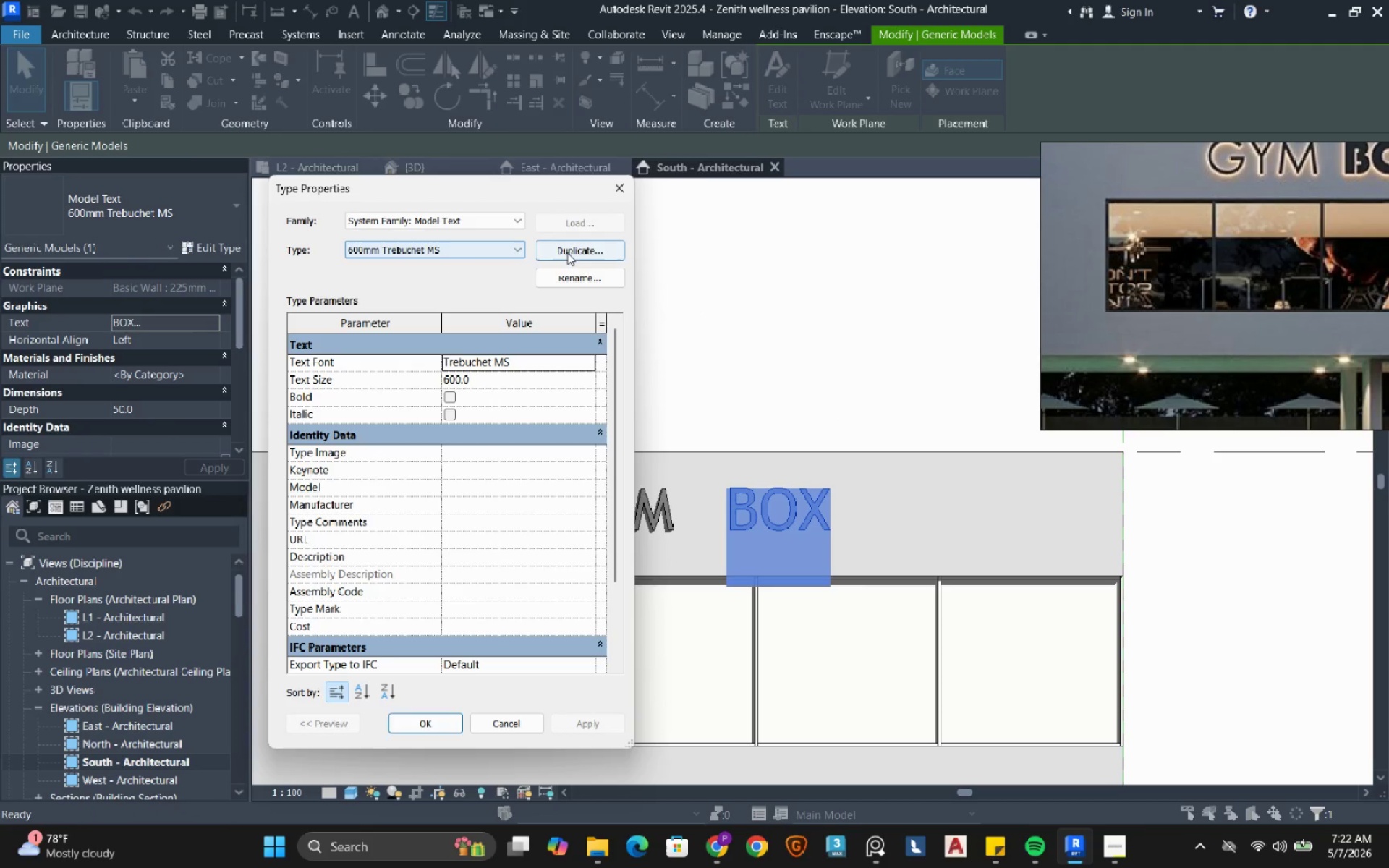 
double_click([567, 252])
 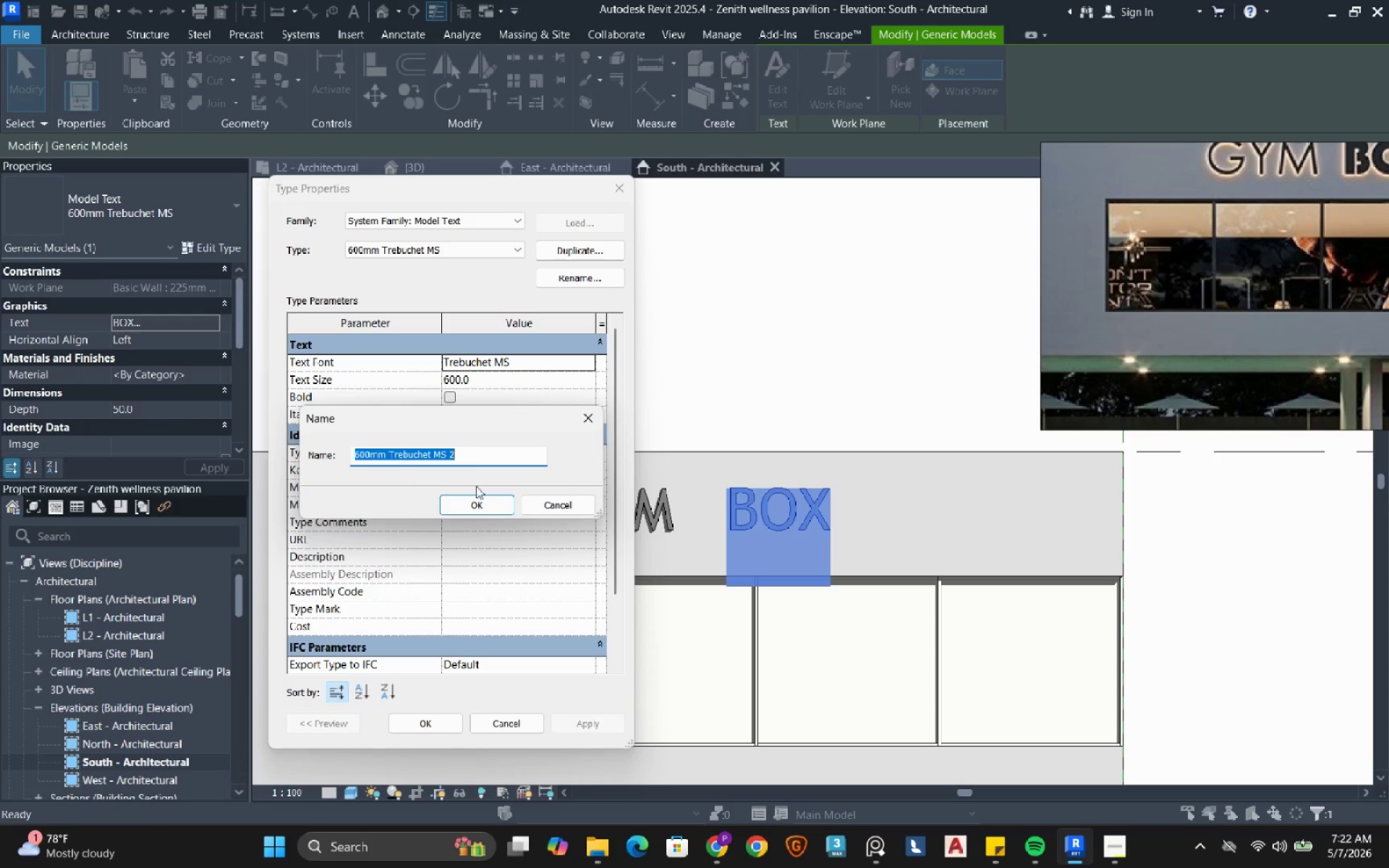 
left_click([476, 507])
 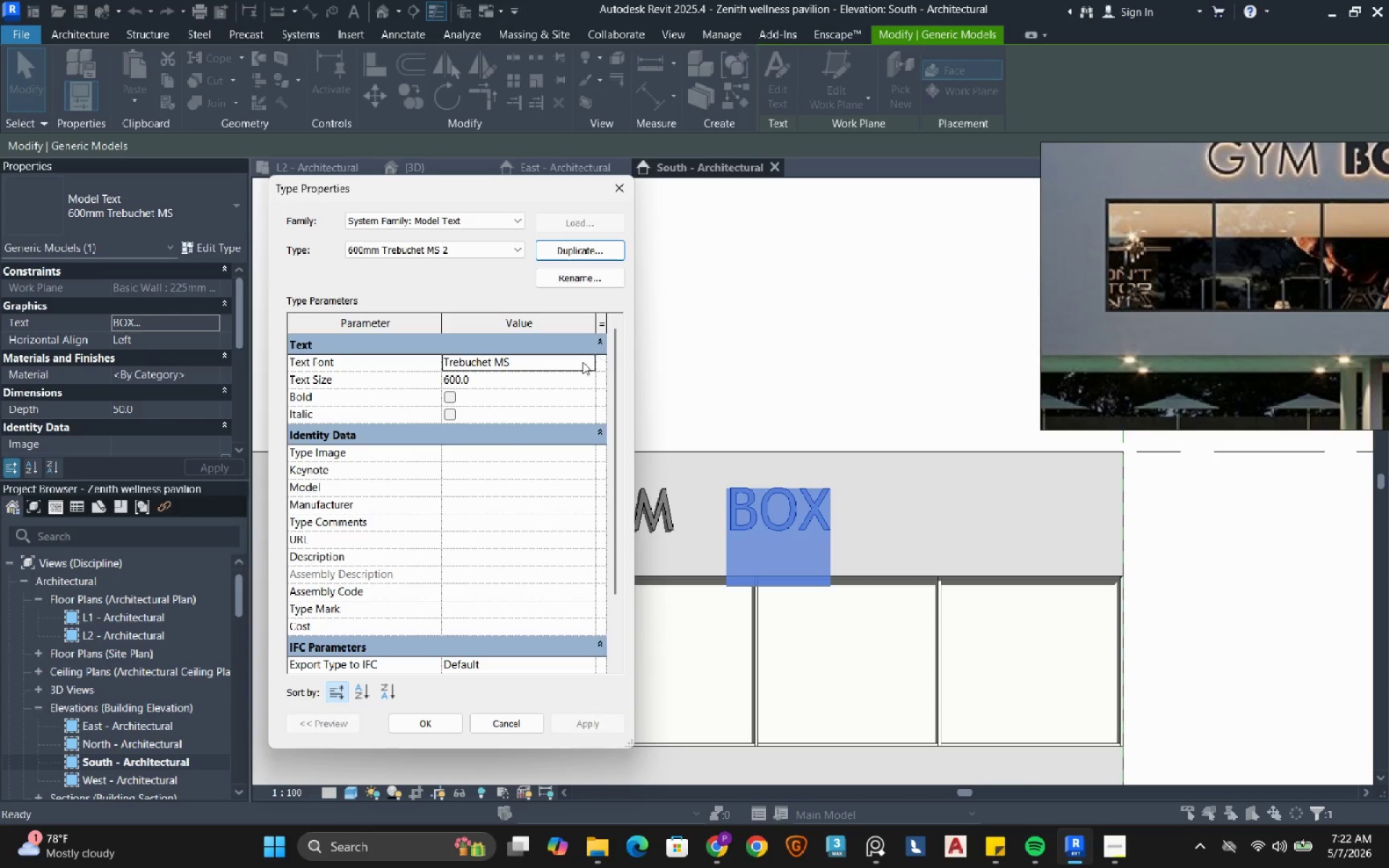 
left_click([582, 362])
 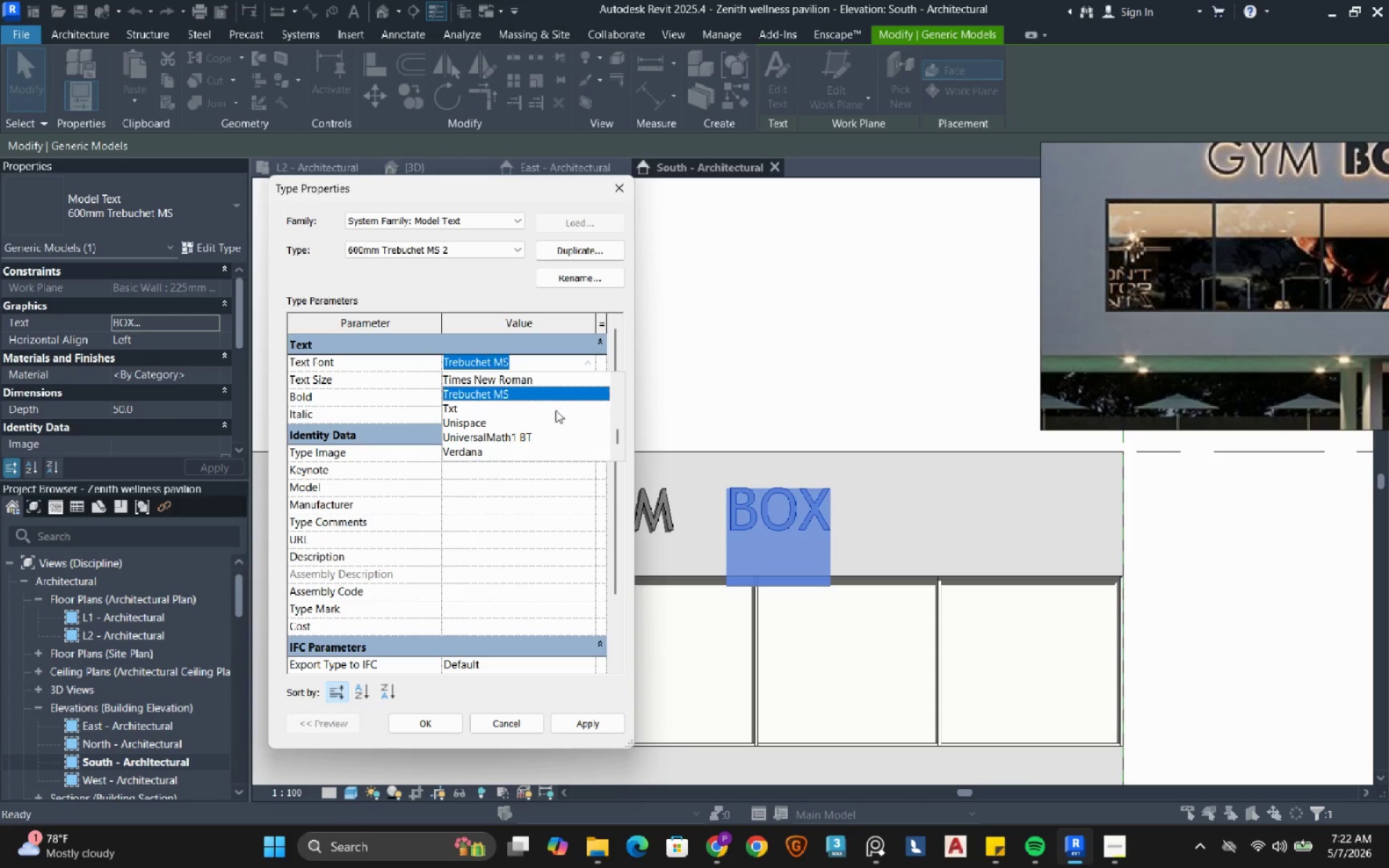 
scroll: coordinate [492, 417], scroll_direction: up, amount: 5.0
 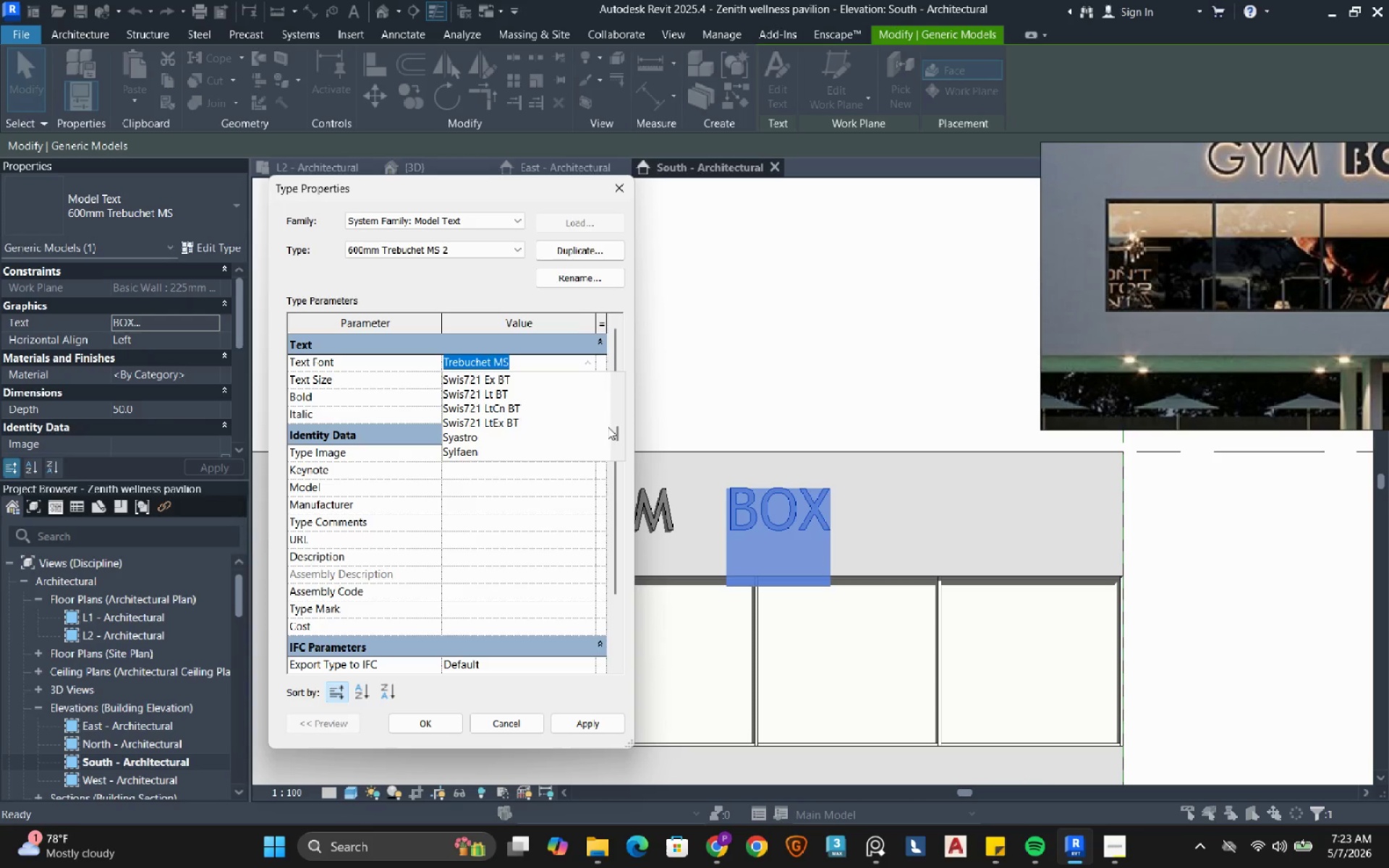 
left_click_drag(start_coordinate=[618, 431], to_coordinate=[613, 372])
 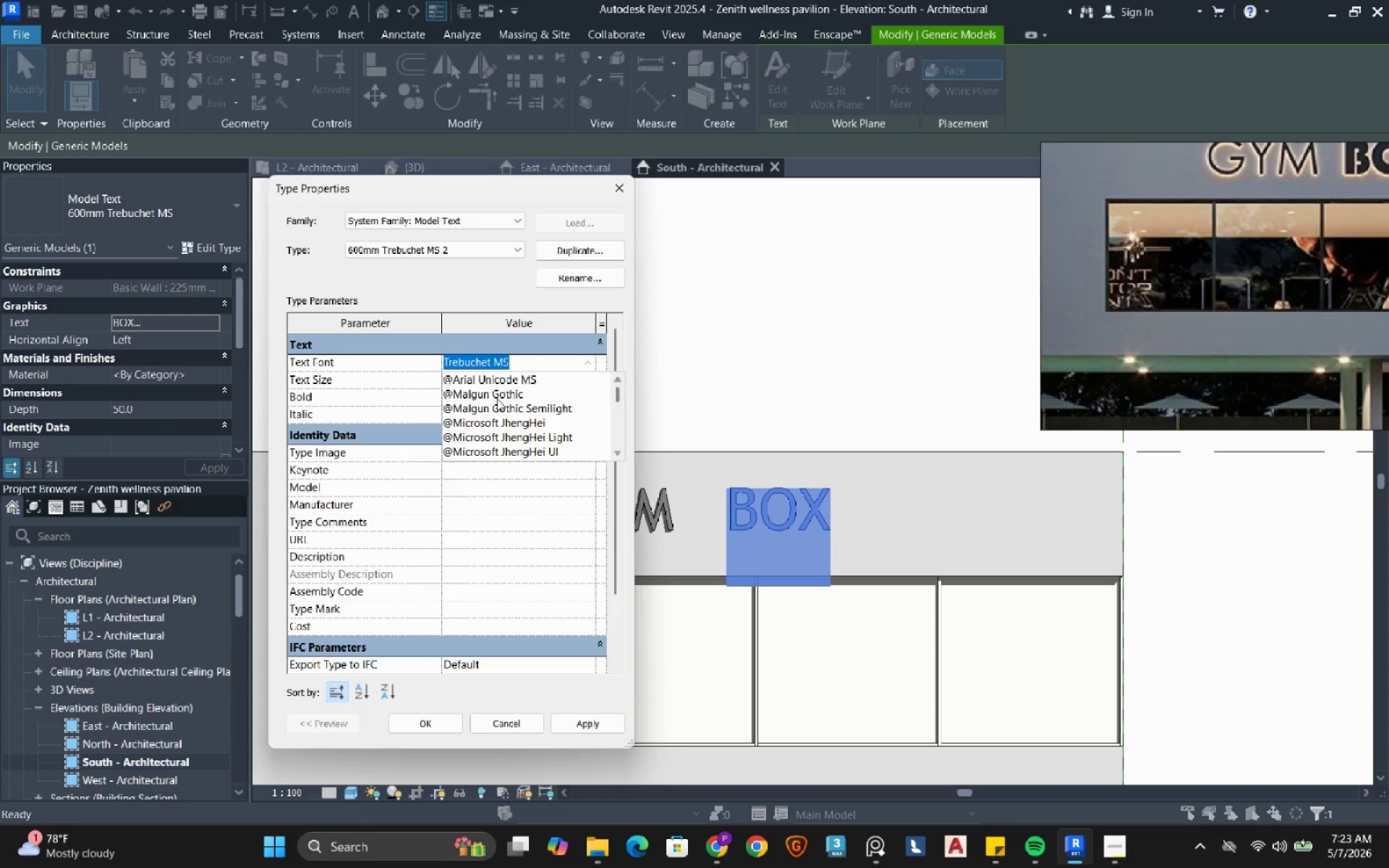 
scroll: coordinate [493, 411], scroll_direction: down, amount: 3.0
 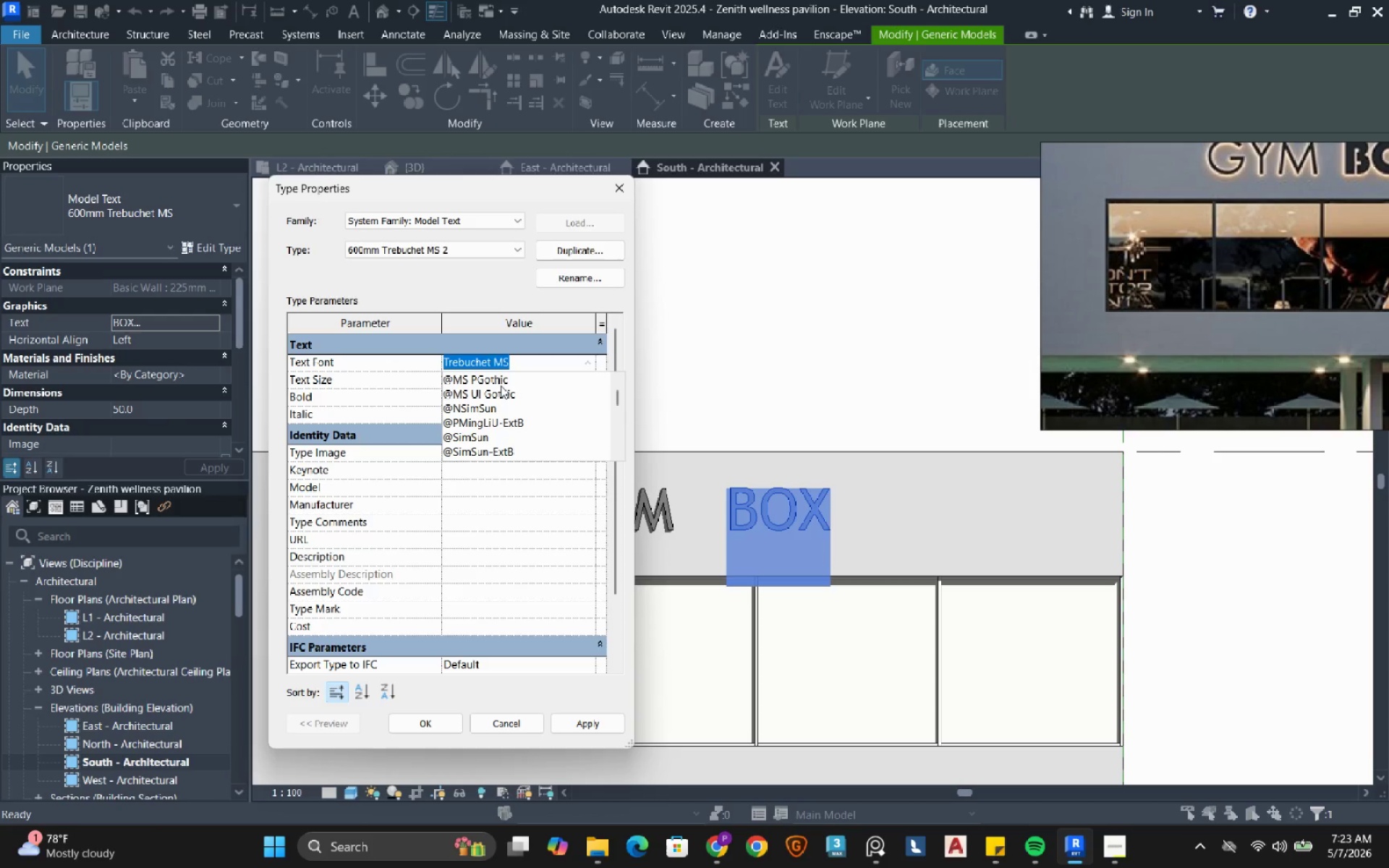 
left_click([501, 385])
 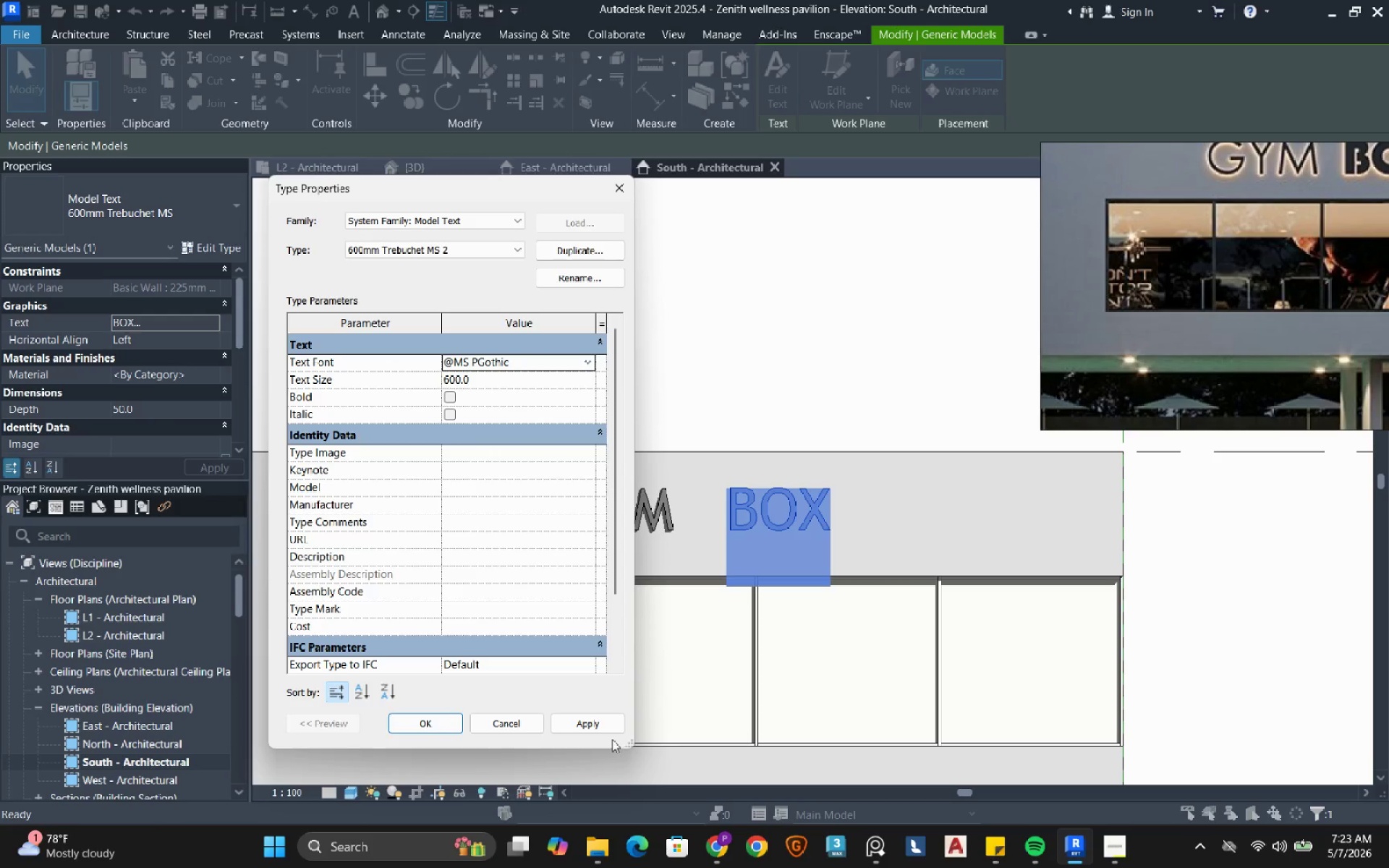 
left_click([603, 723])
 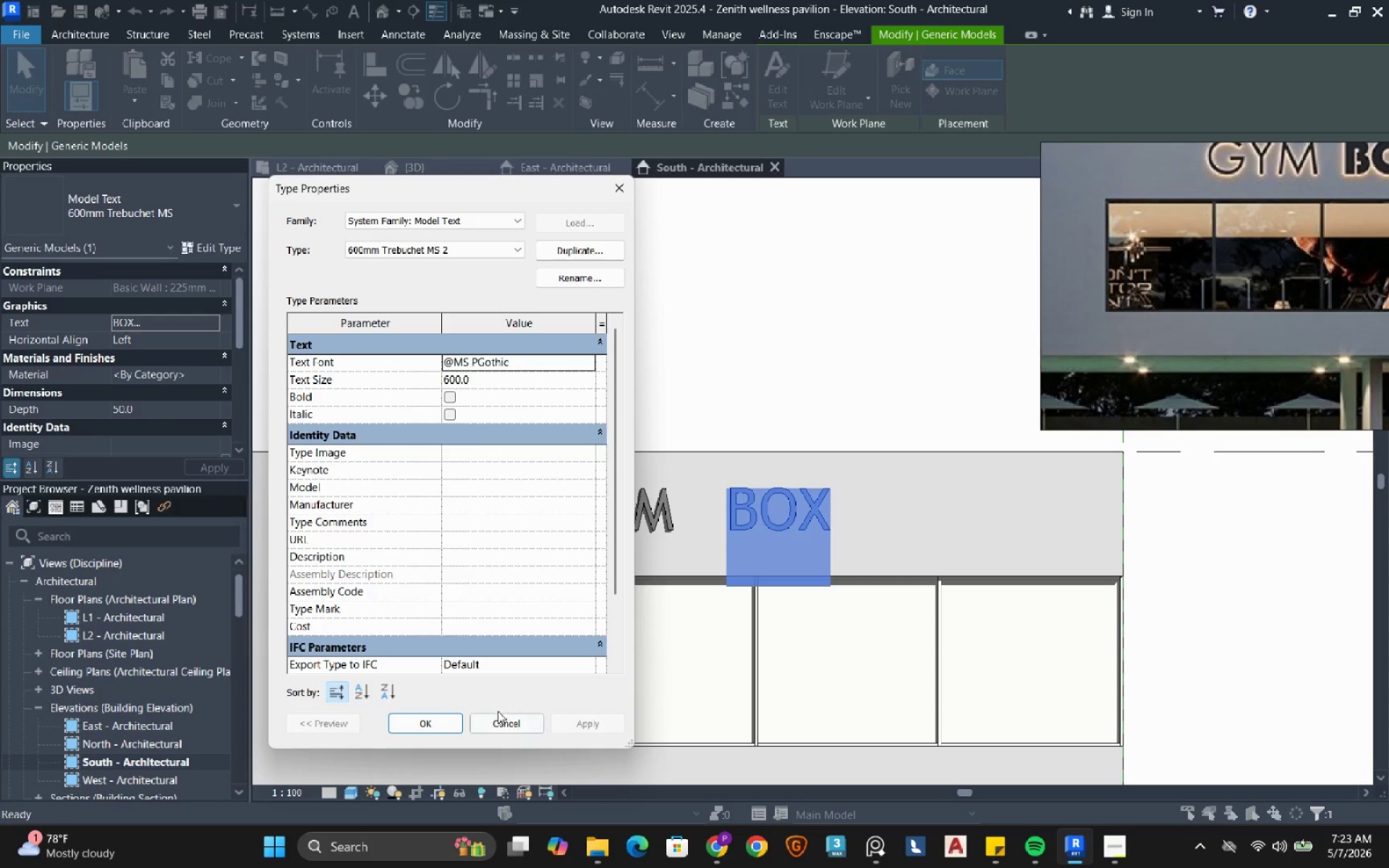 
left_click([443, 717])
 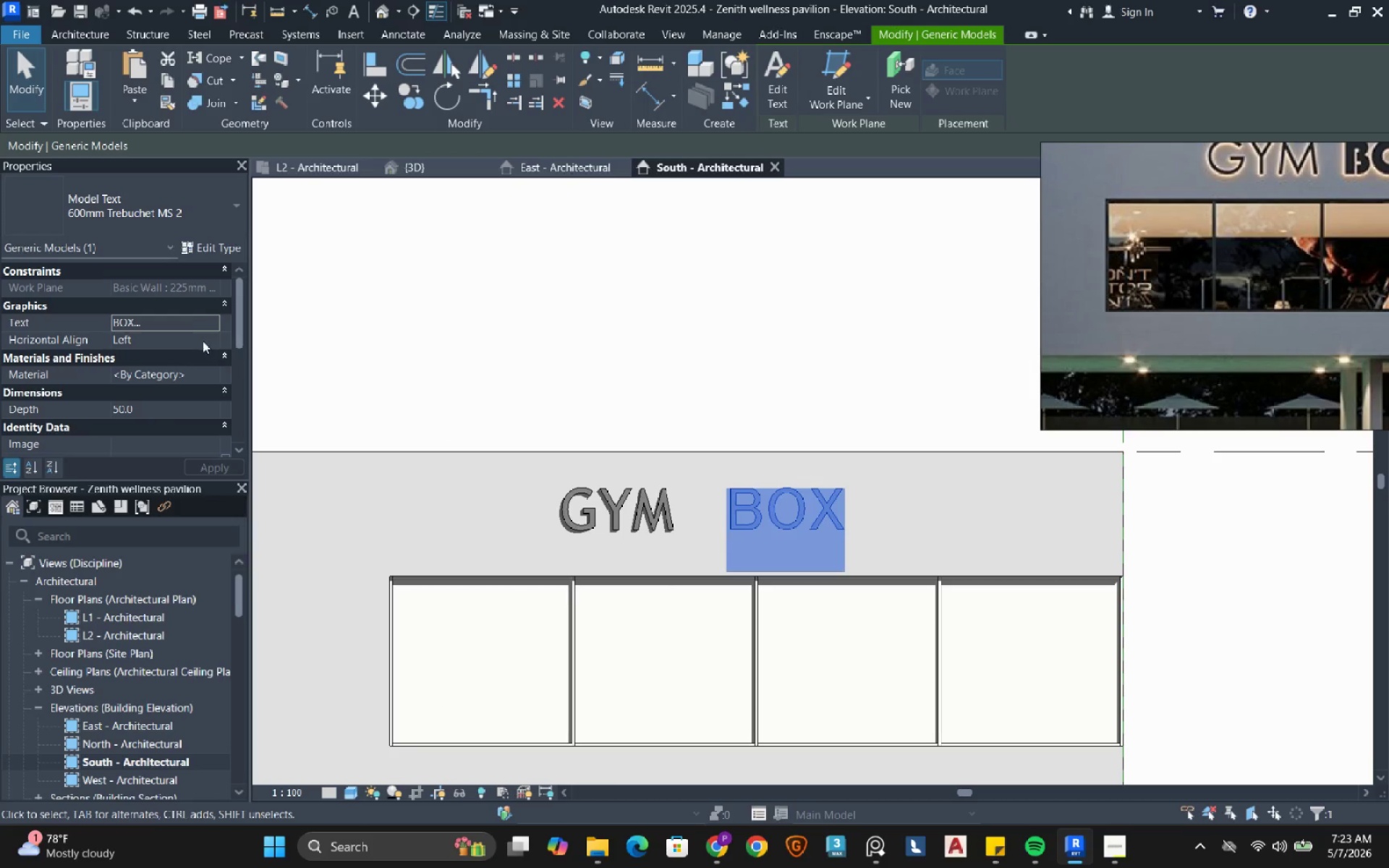 
left_click([224, 246])
 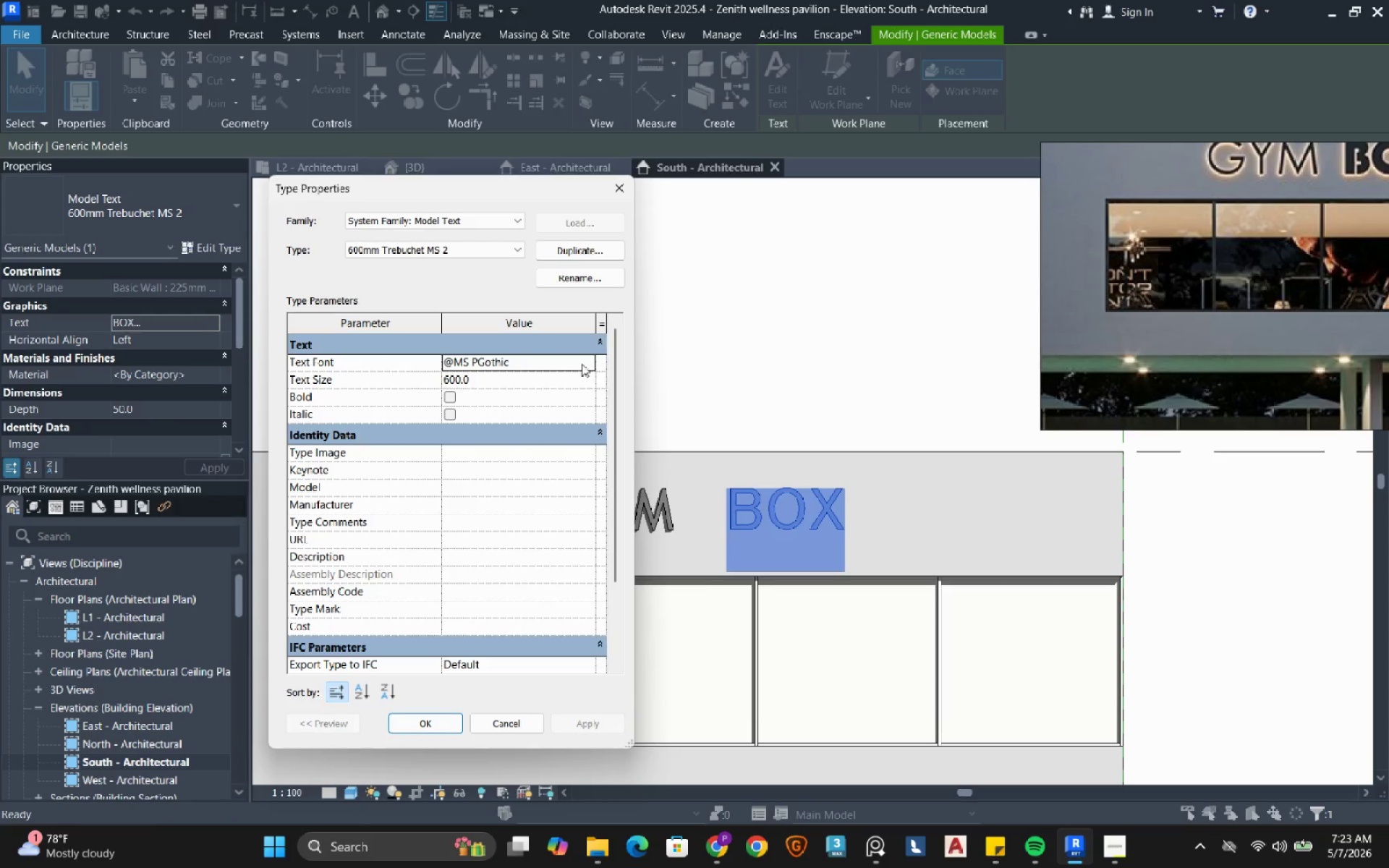 
left_click([585, 361])
 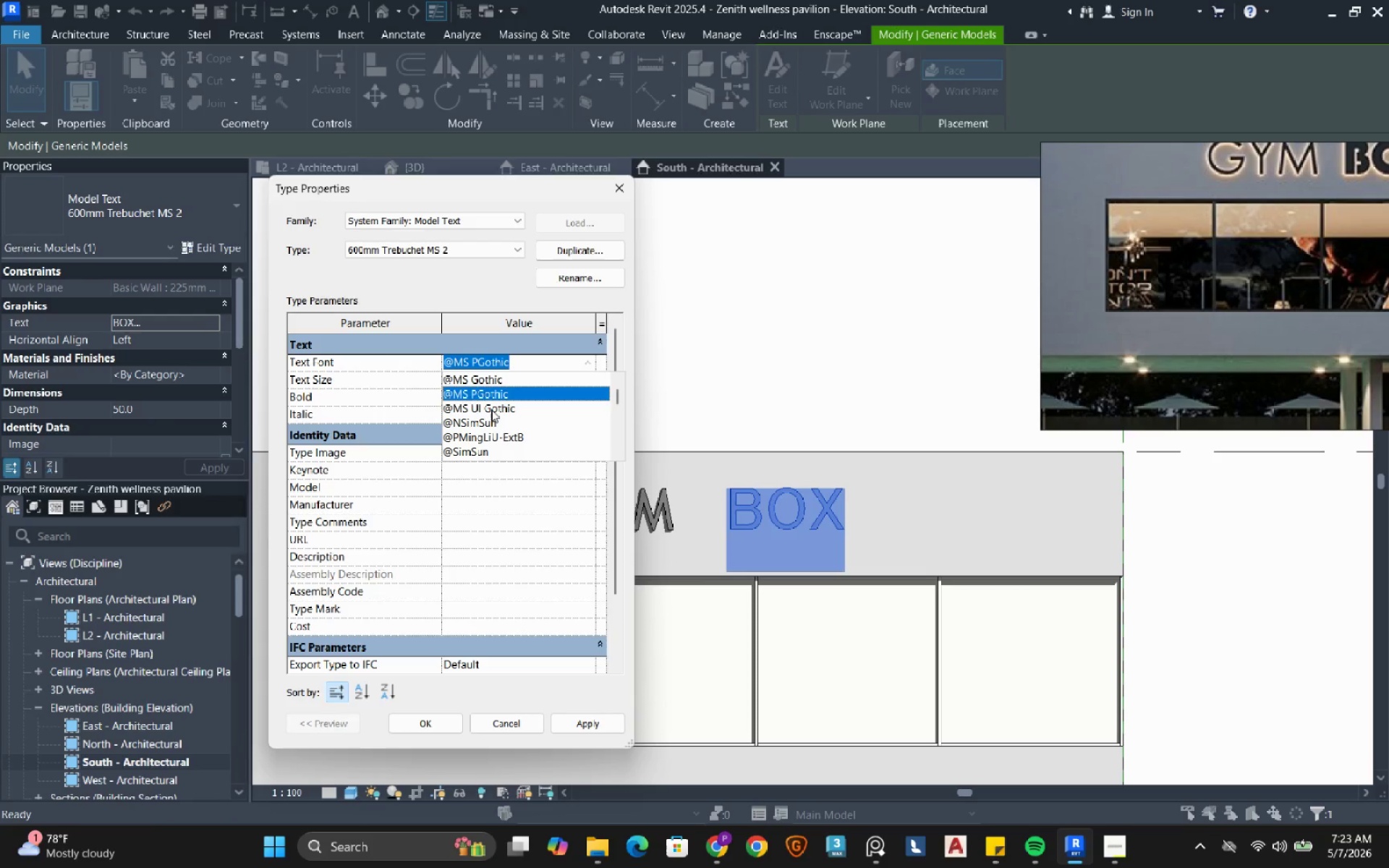 
scroll: coordinate [490, 411], scroll_direction: down, amount: 1.0
 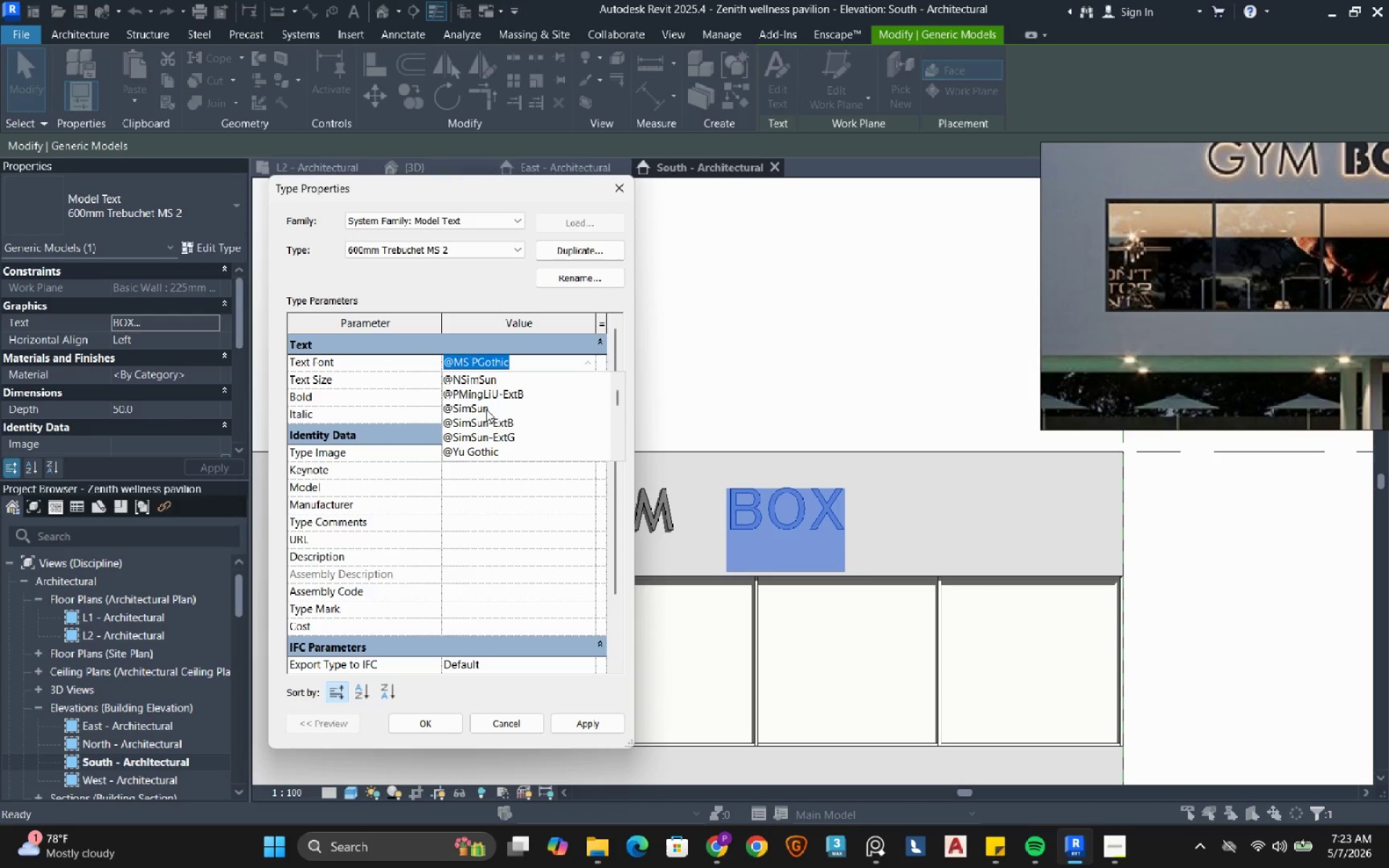 
left_click([486, 409])
 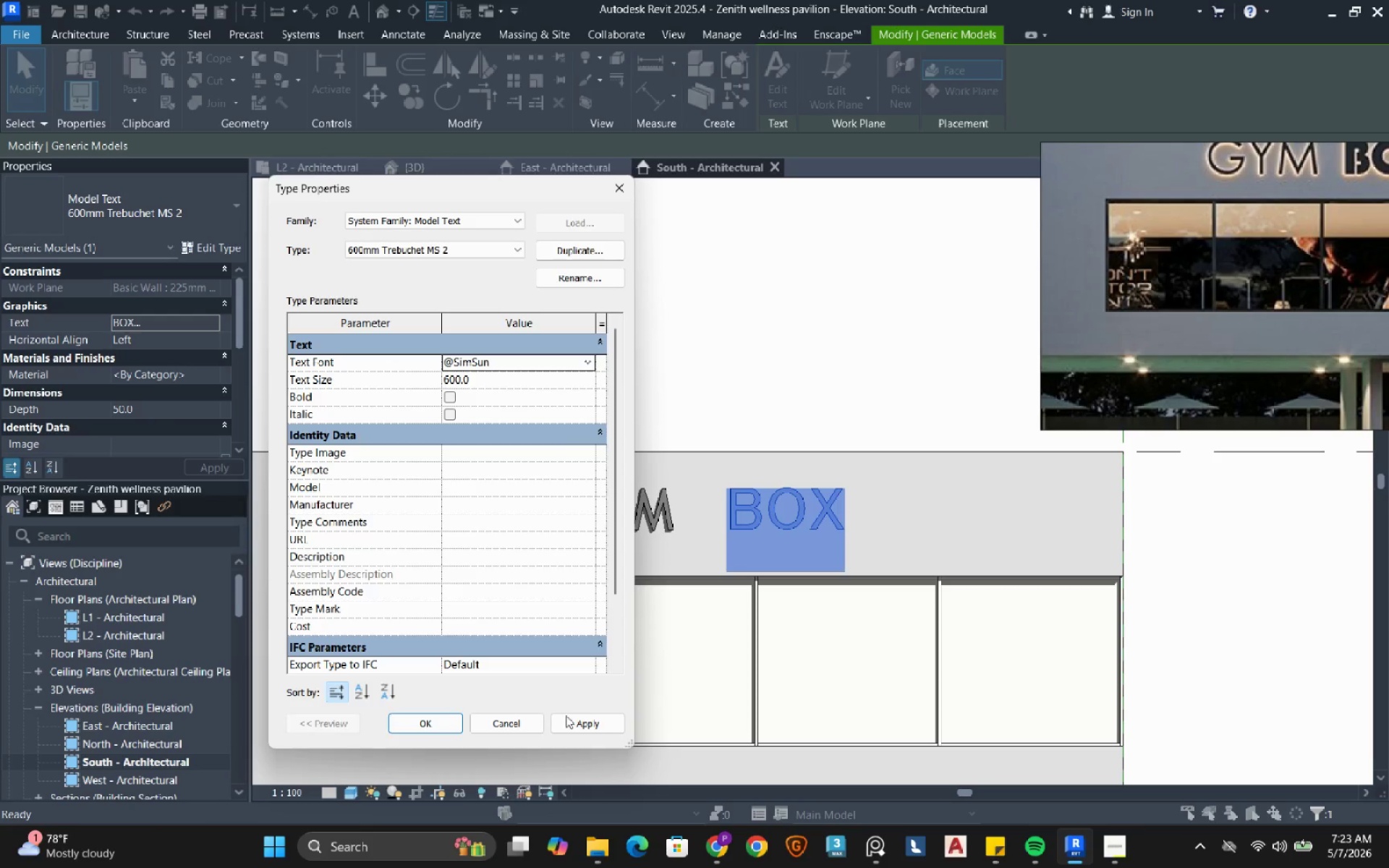 
left_click([566, 719])
 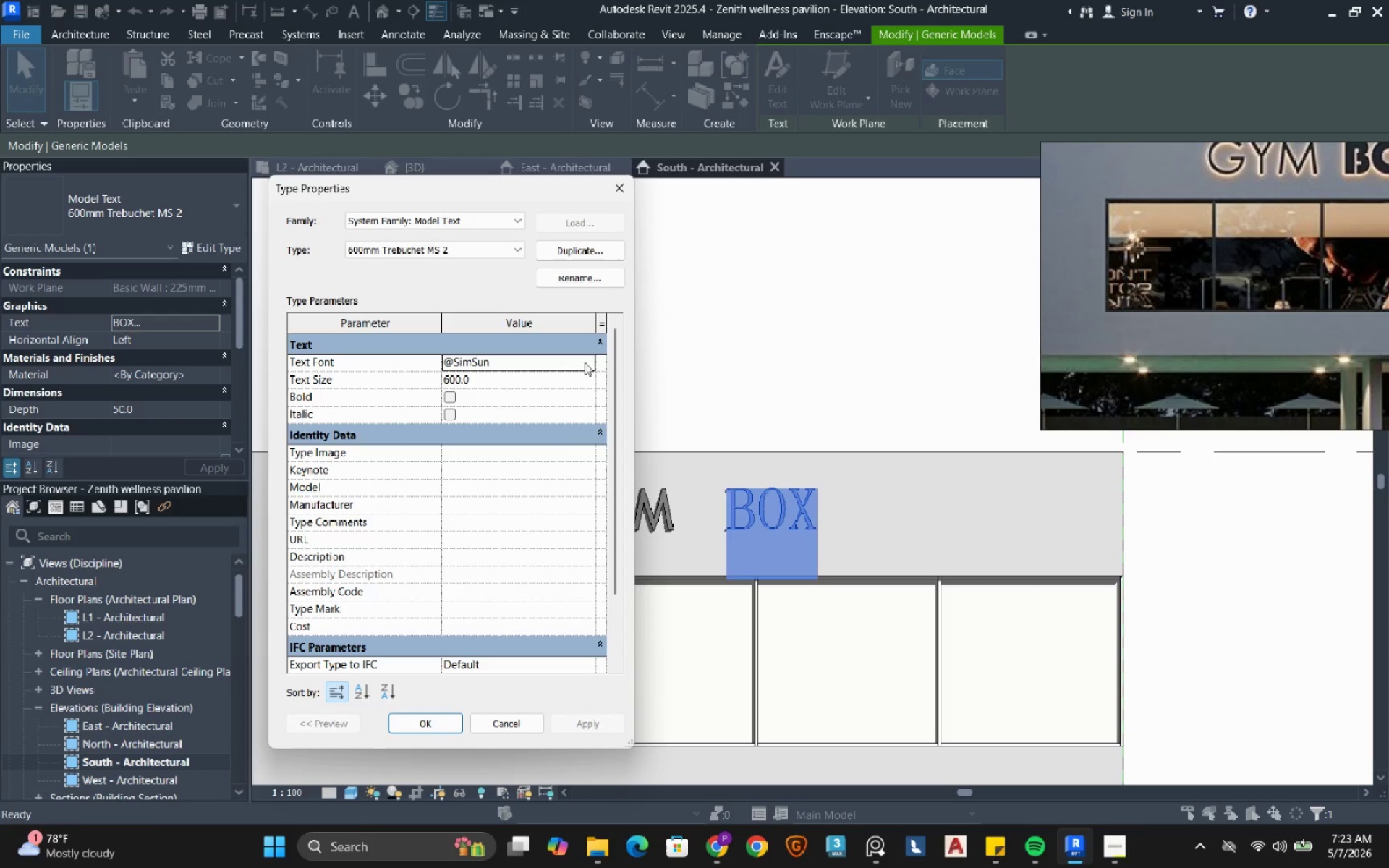 
wait(5.61)
 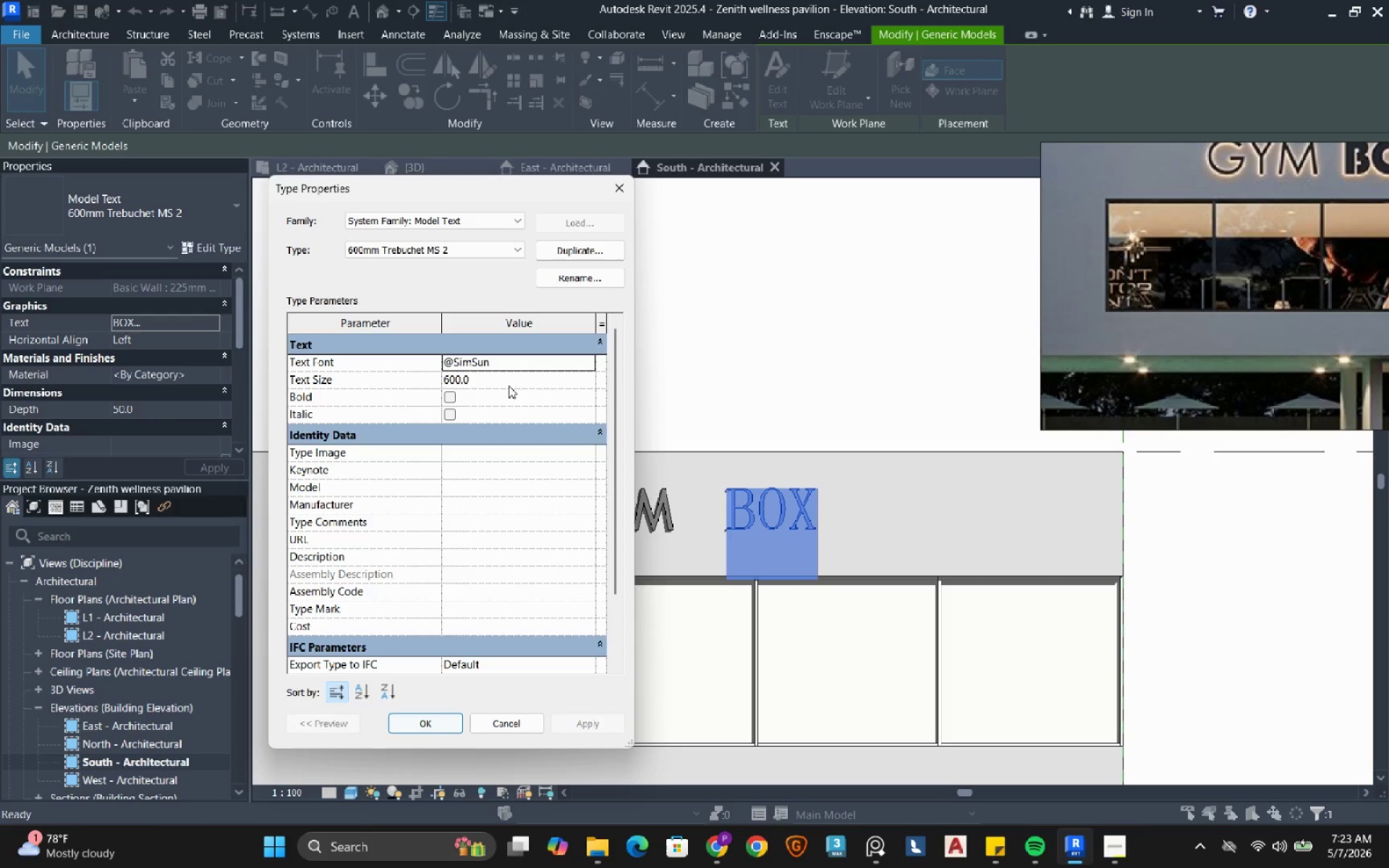 
left_click([585, 362])
 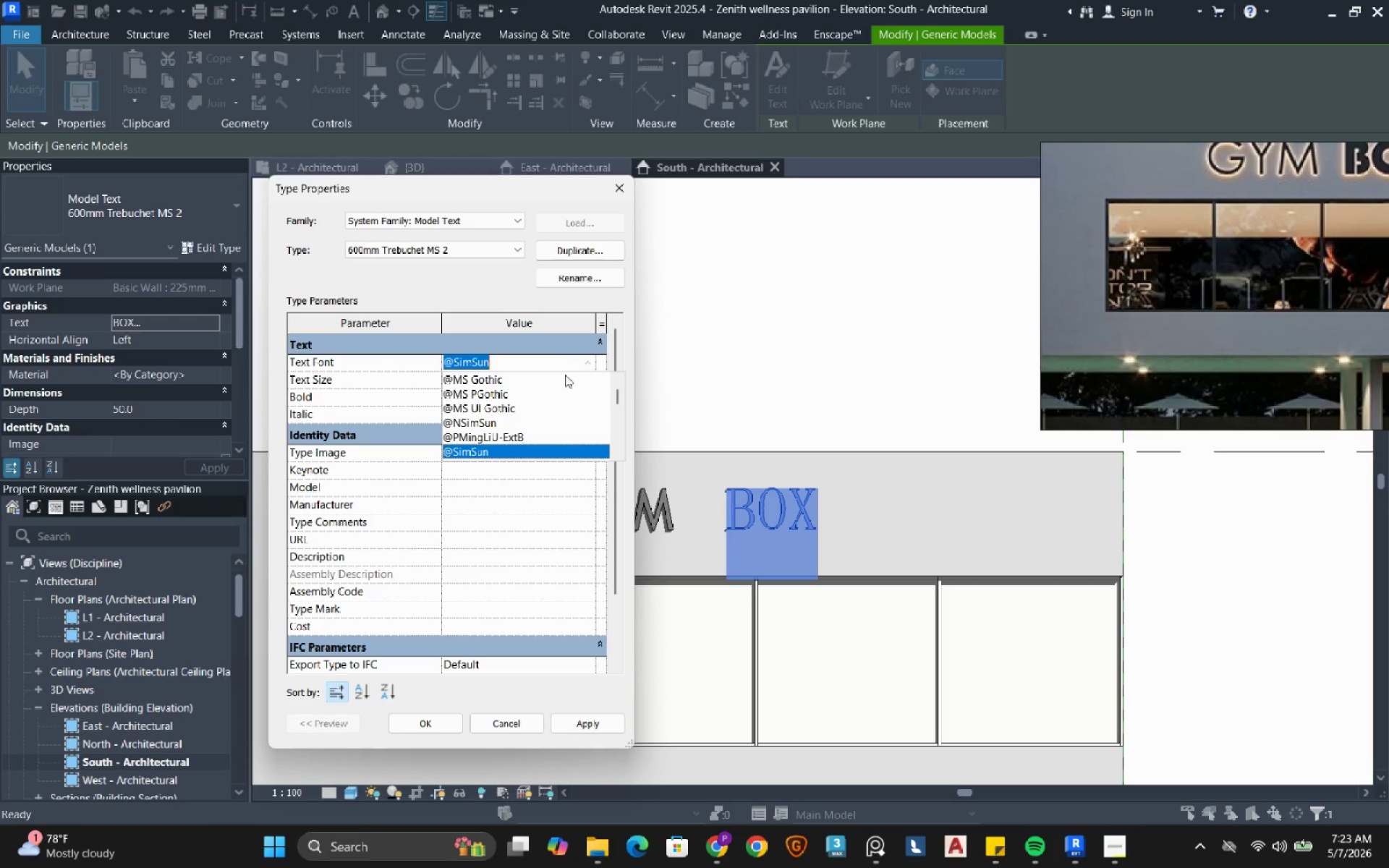 
scroll: coordinate [558, 383], scroll_direction: down, amount: 5.0
 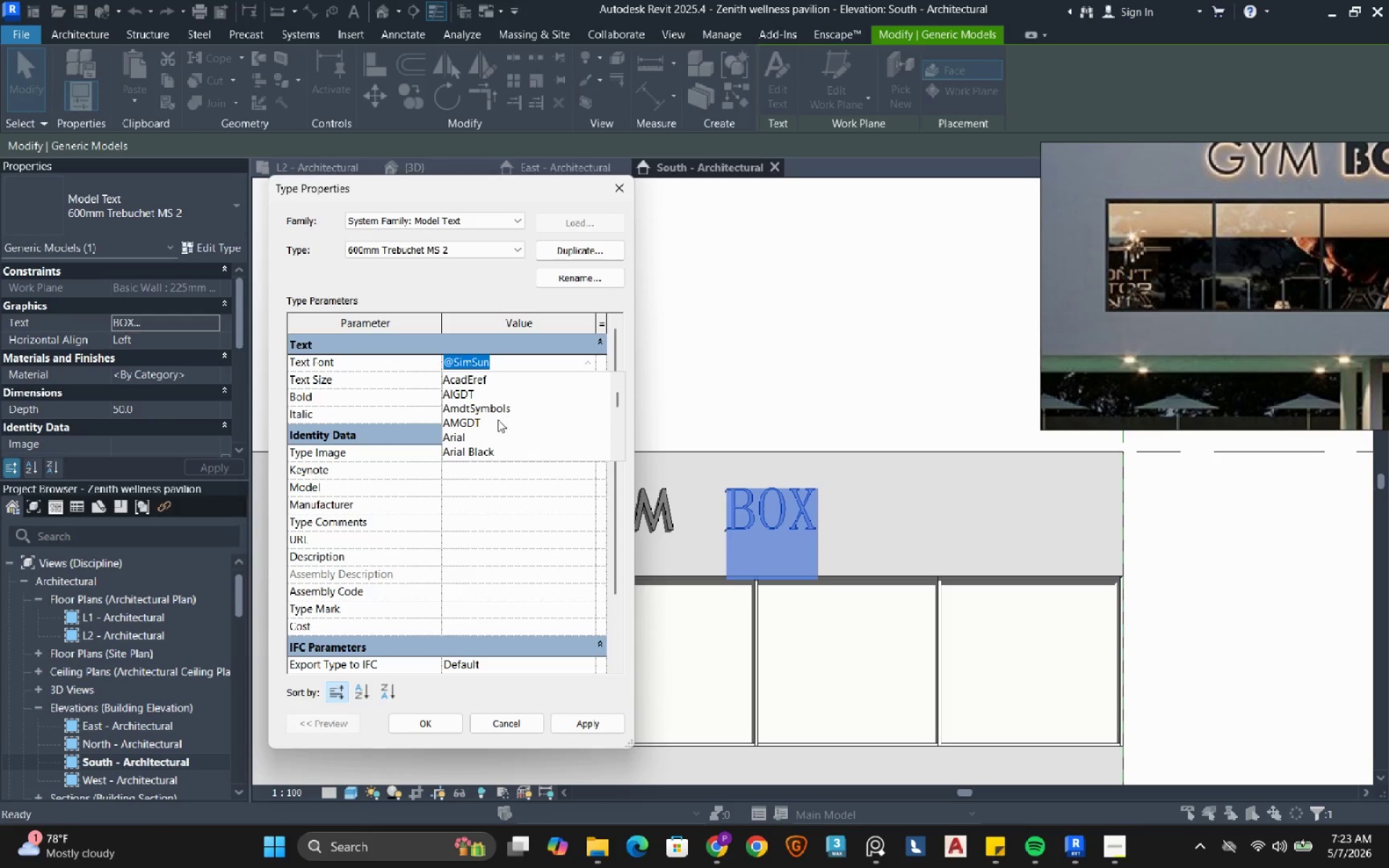 
left_click([486, 421])
 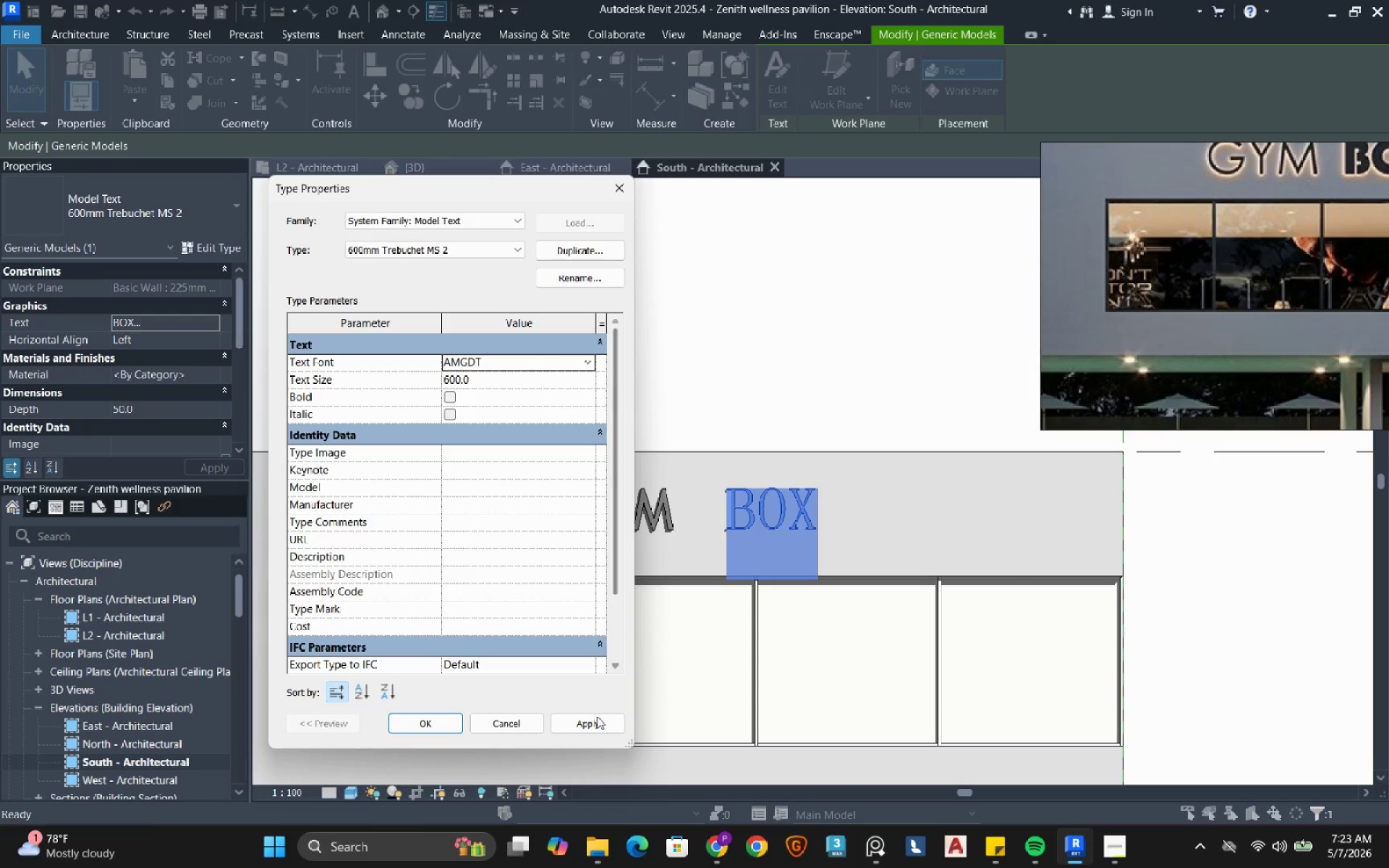 
left_click([590, 725])
 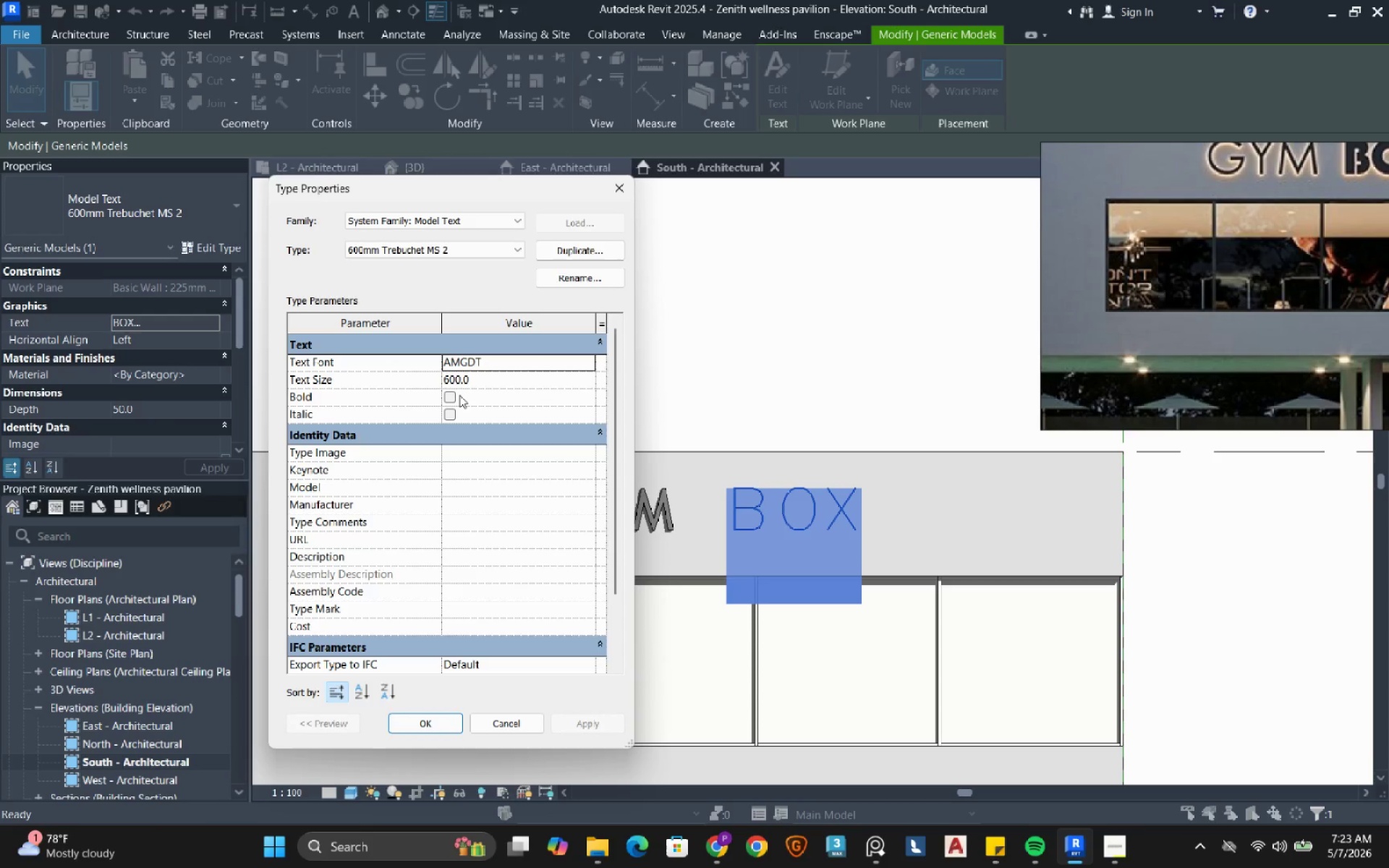 
left_click([454, 397])
 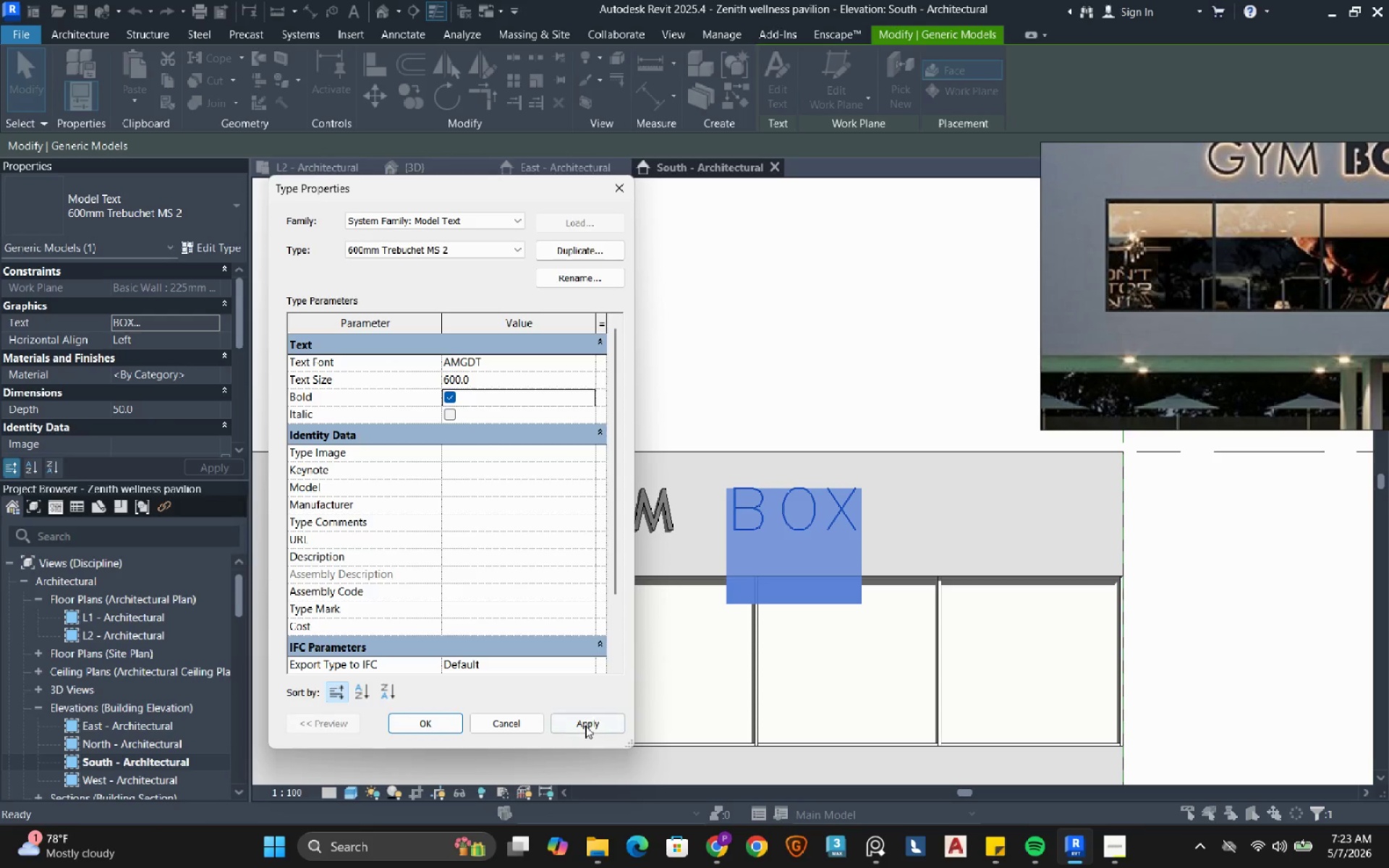 
left_click([583, 728])
 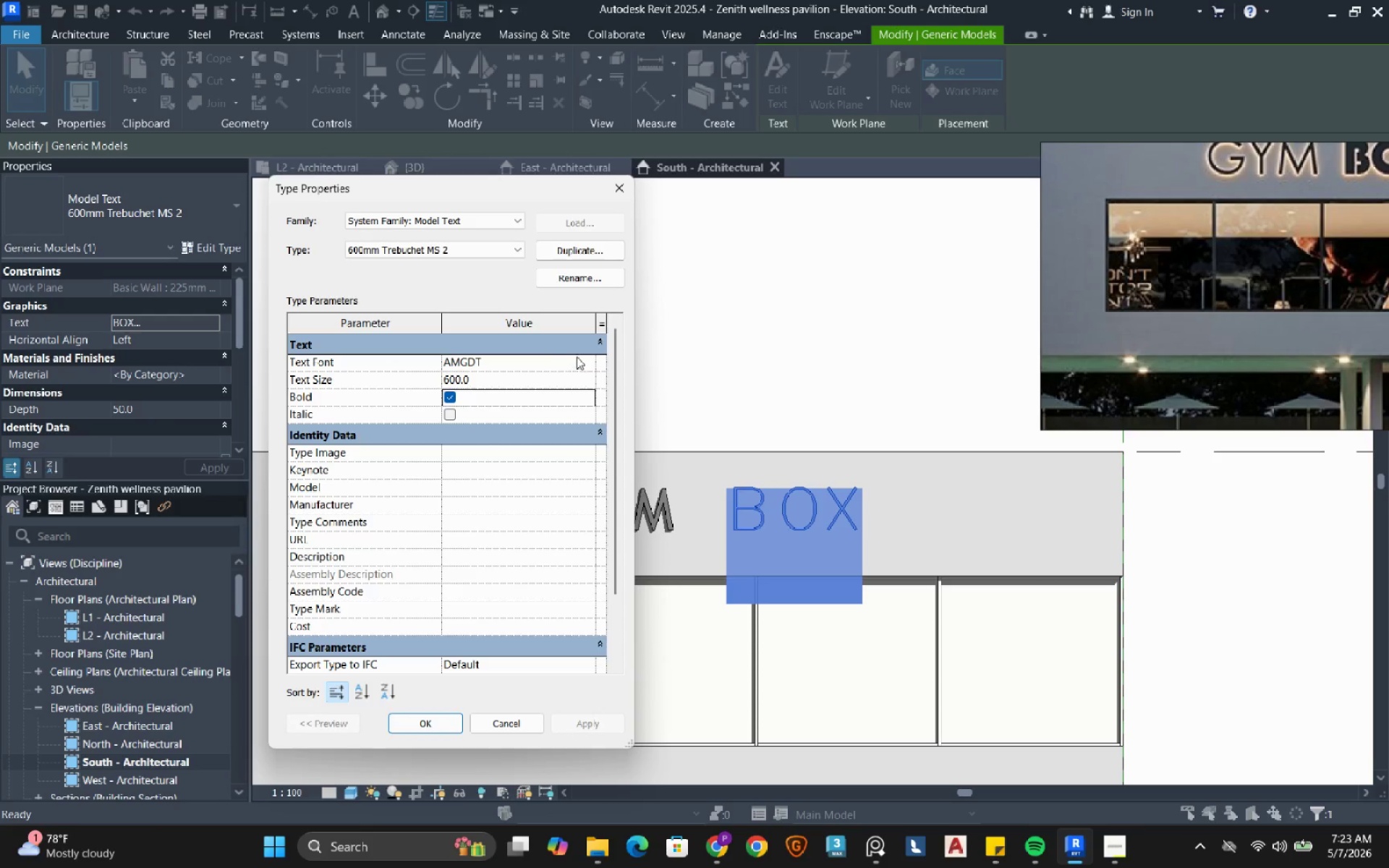 
left_click([584, 359])
 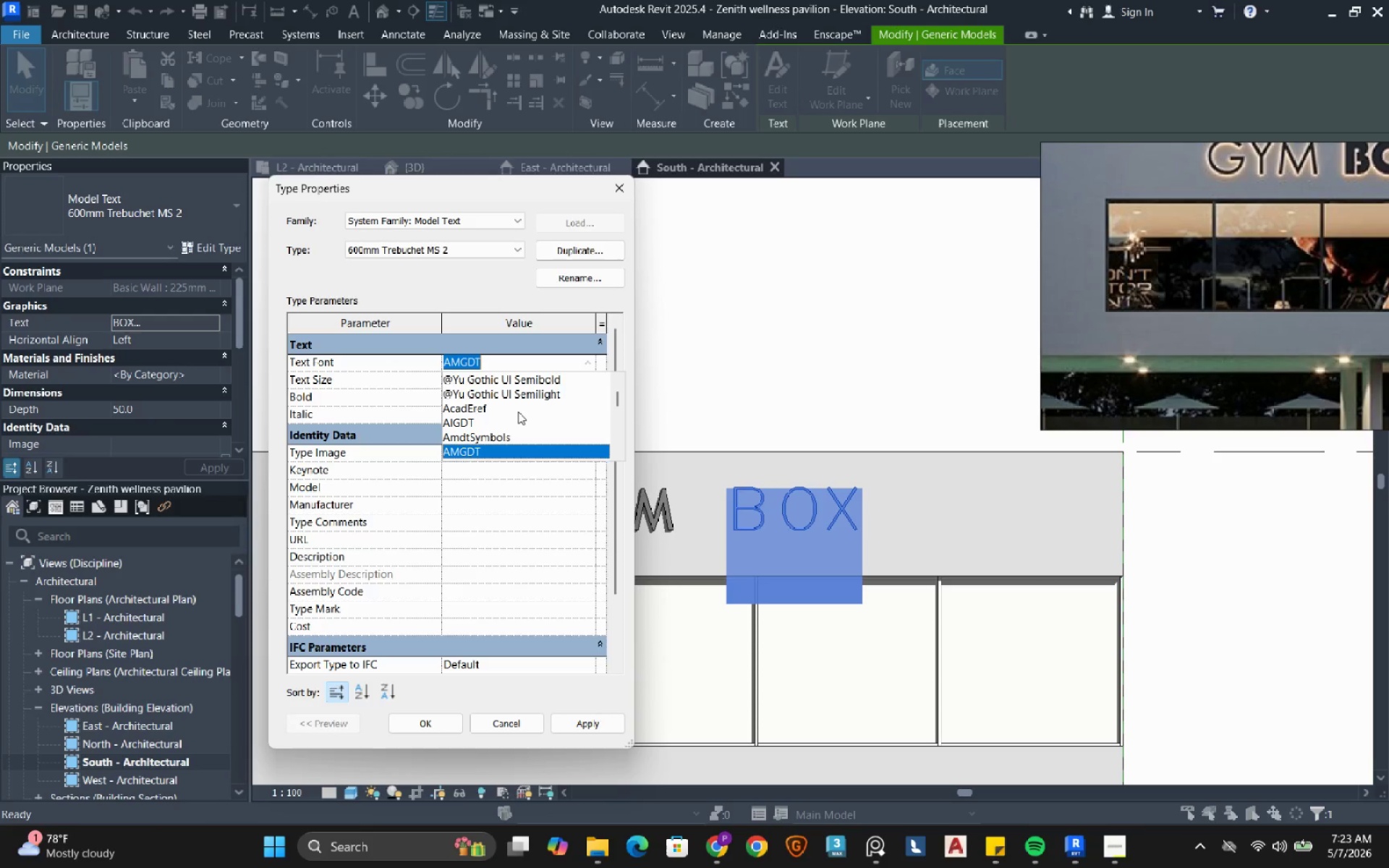 
scroll: coordinate [478, 425], scroll_direction: down, amount: 2.0
 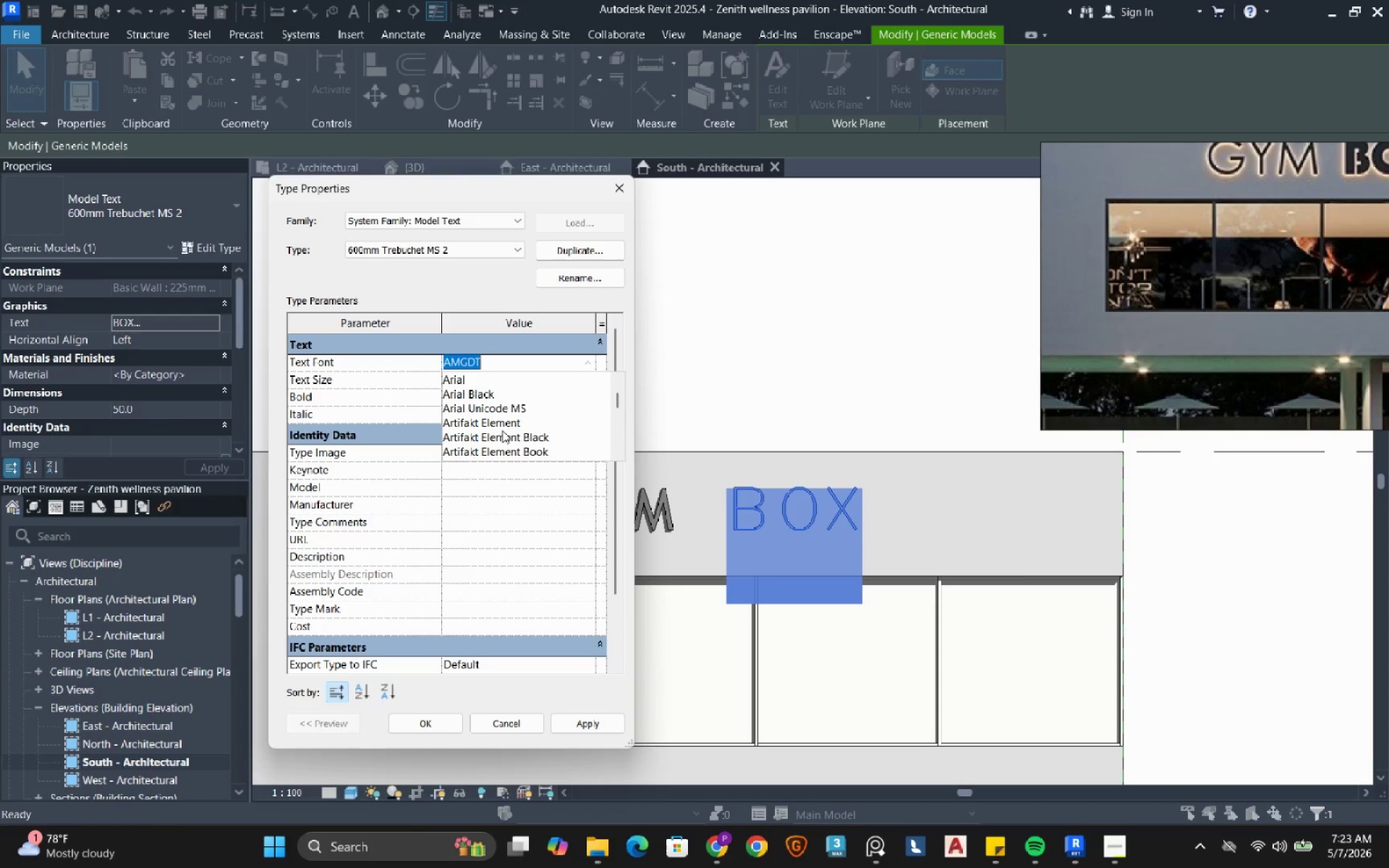 
left_click([503, 433])
 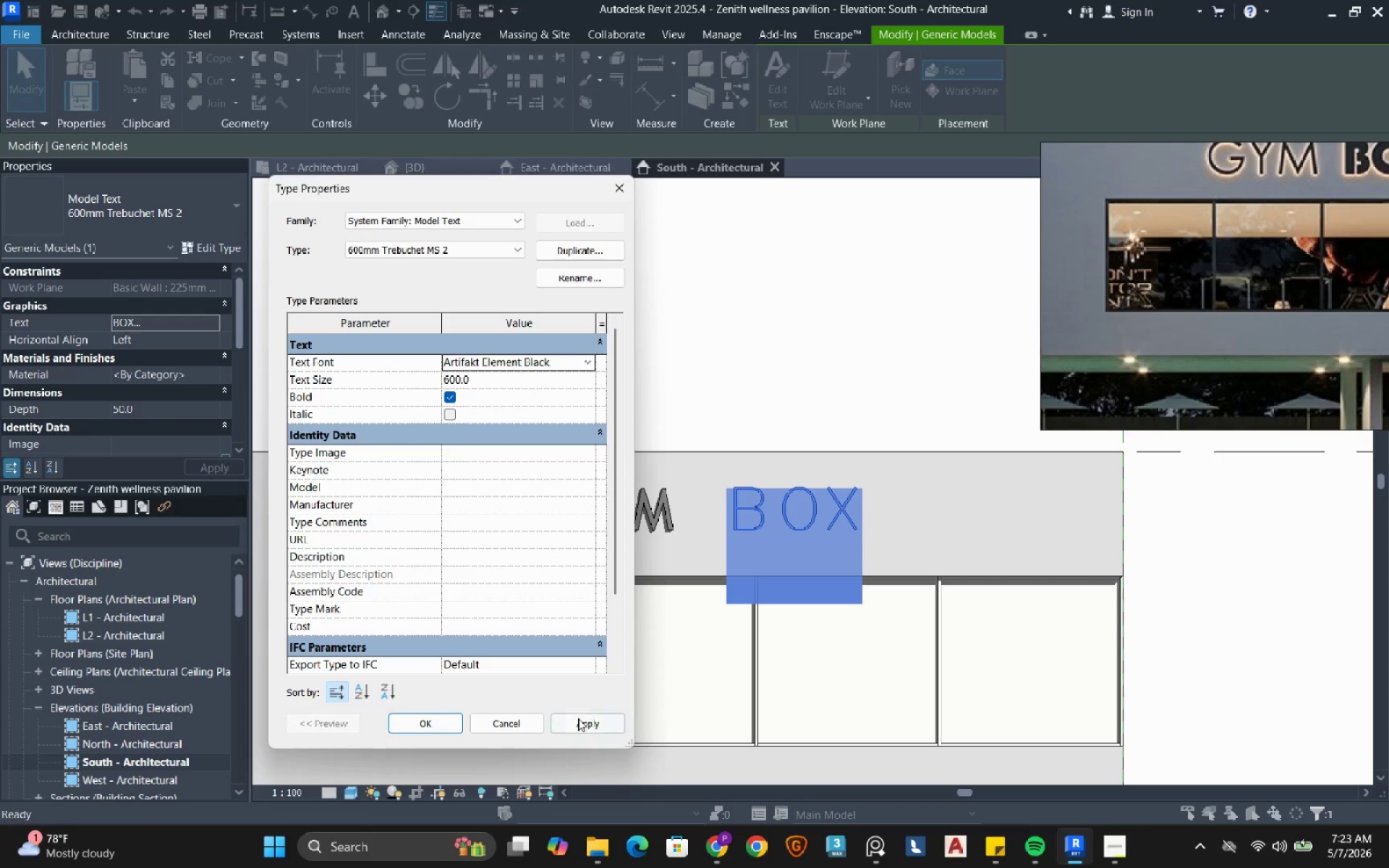 
left_click([579, 720])
 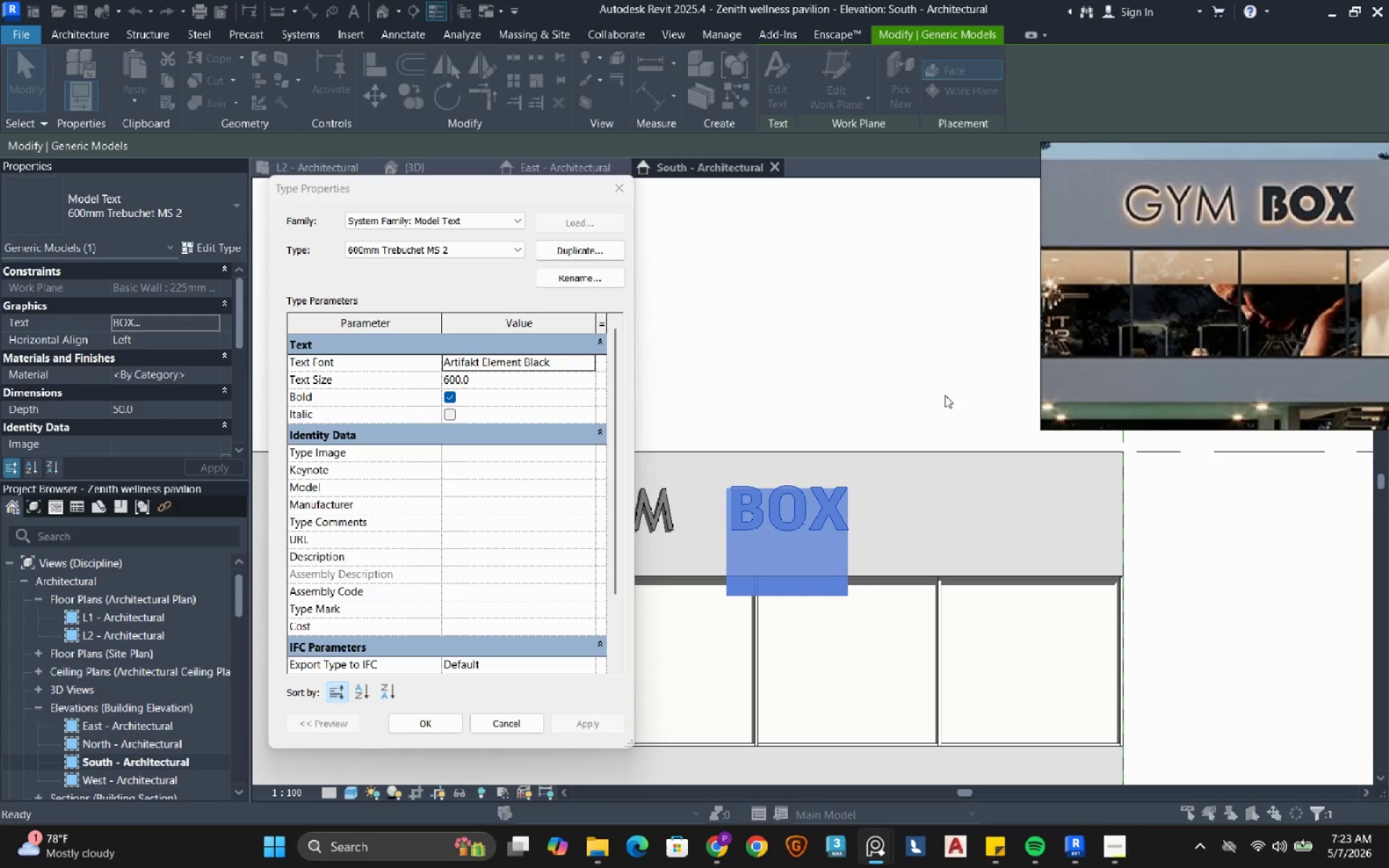 
wait(10.05)
 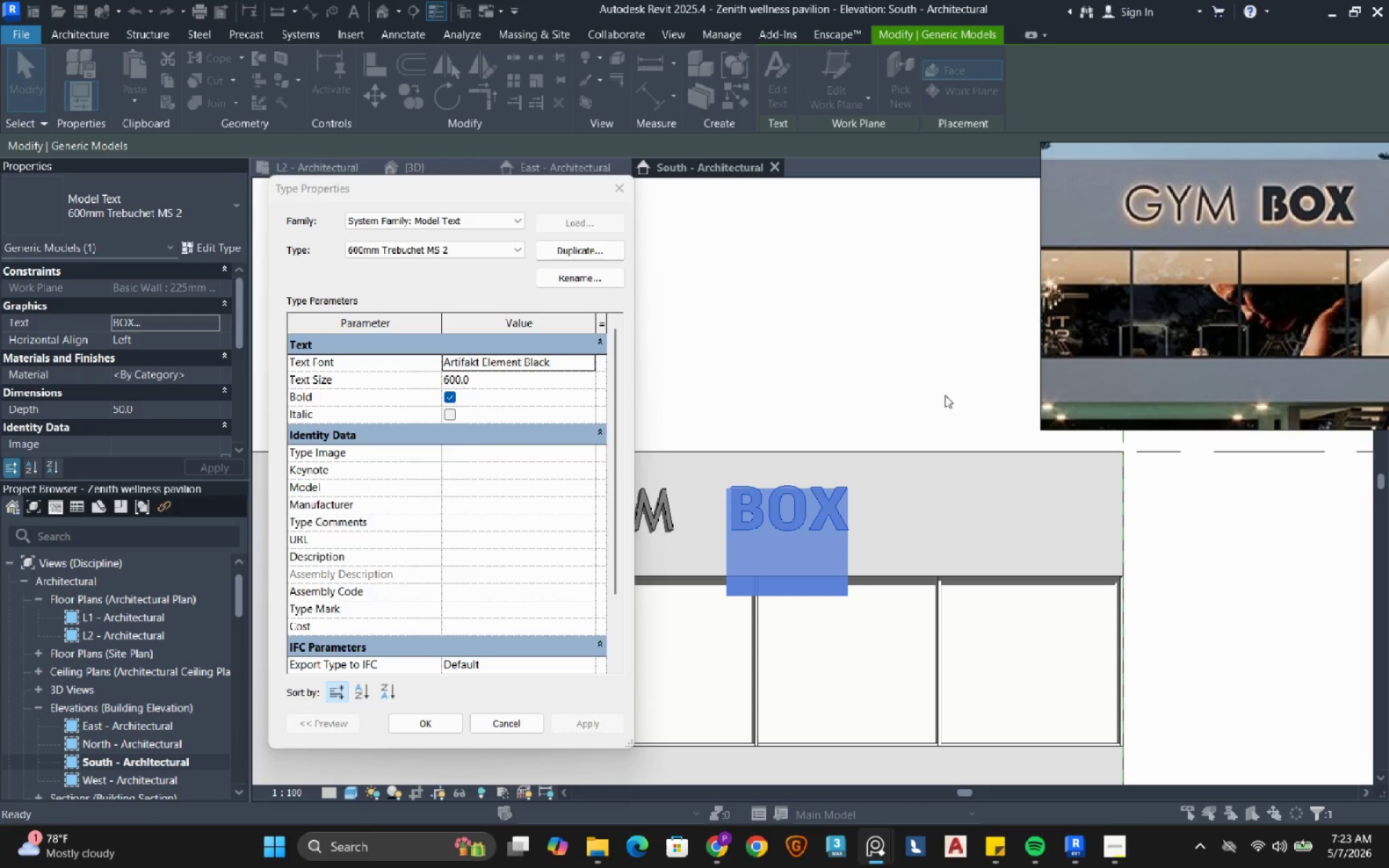 
left_click([587, 362])
 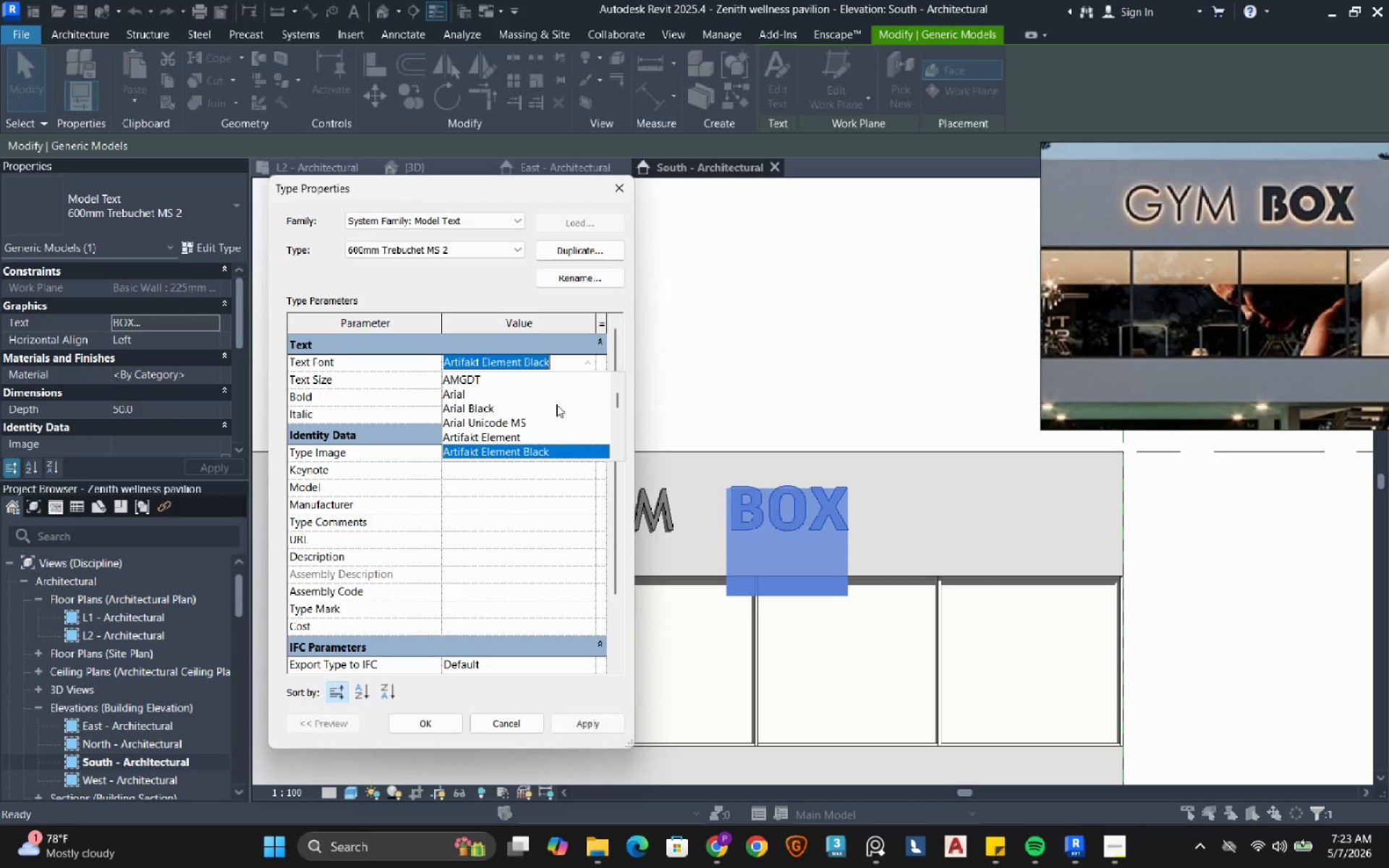 
scroll: coordinate [503, 437], scroll_direction: down, amount: 2.0
 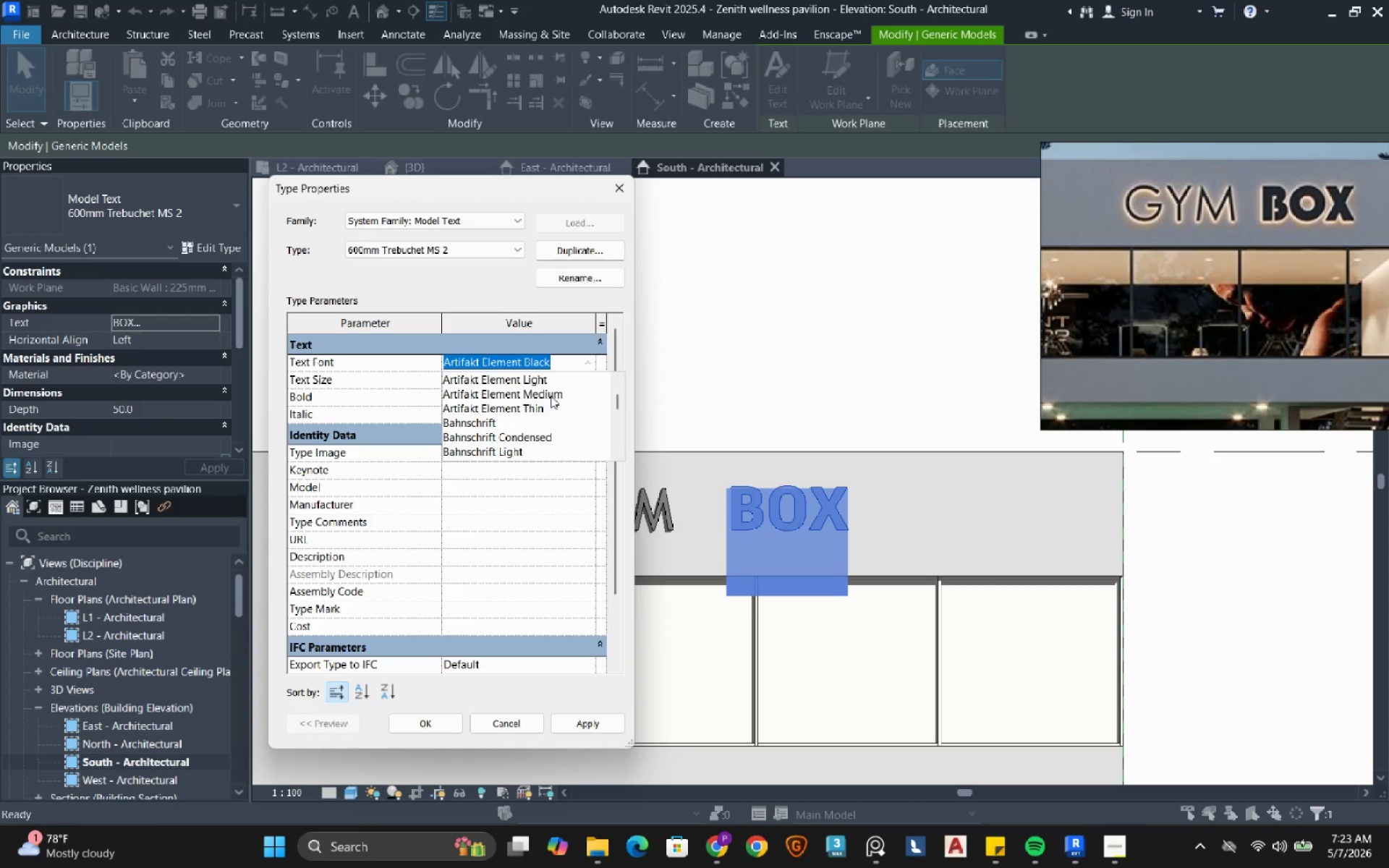 
left_click([550, 393])
 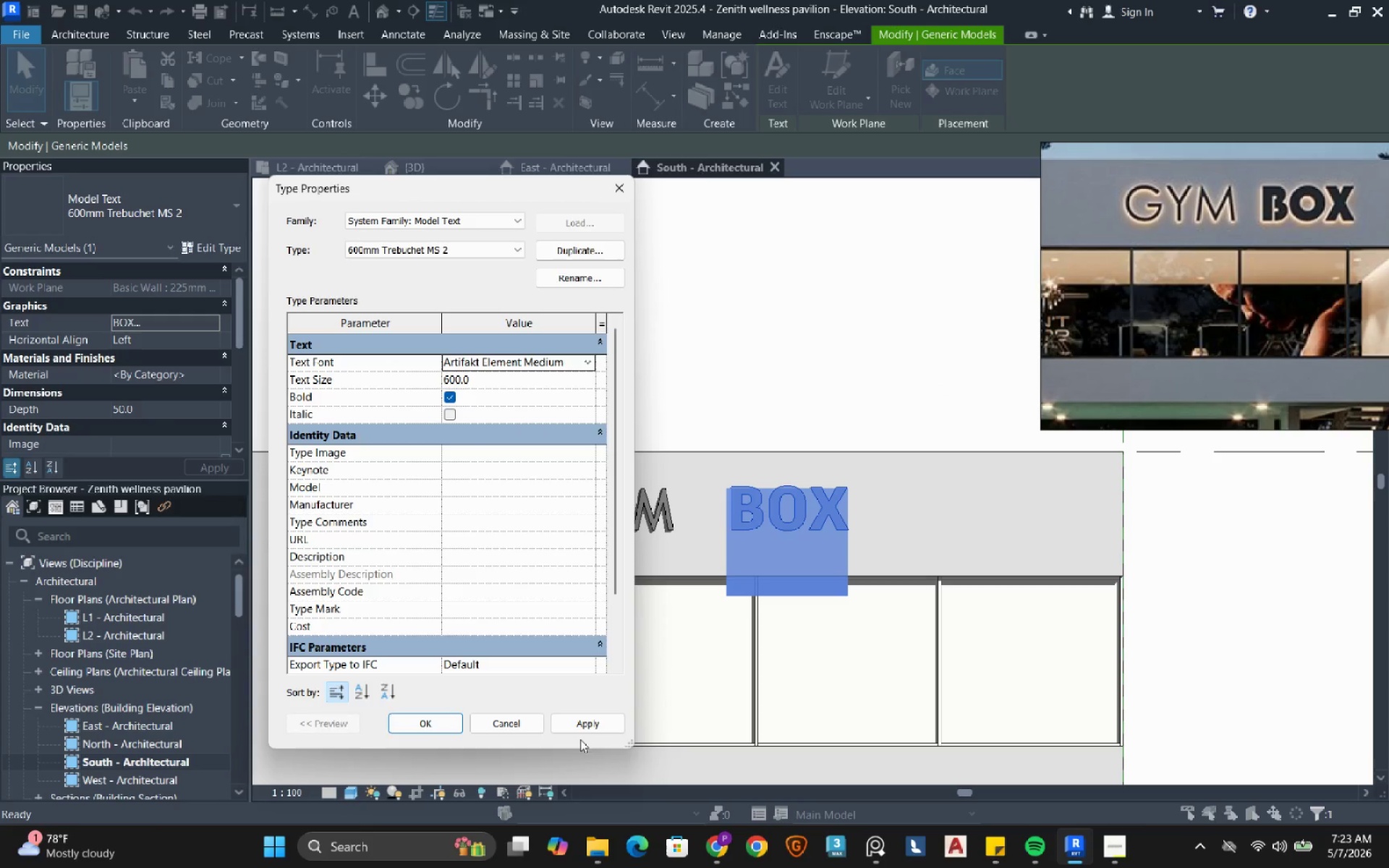 
left_click([576, 720])
 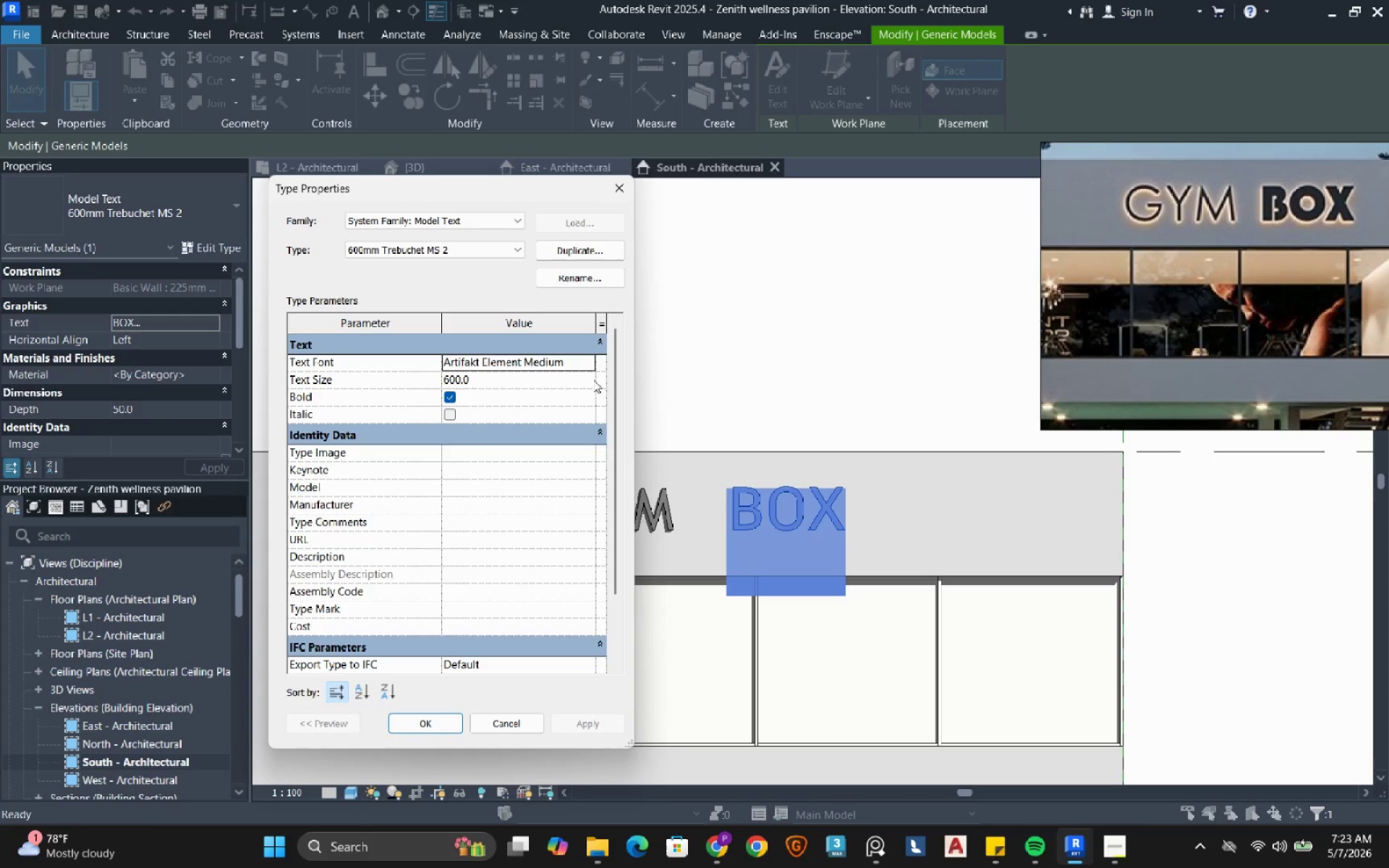 
left_click([589, 365])
 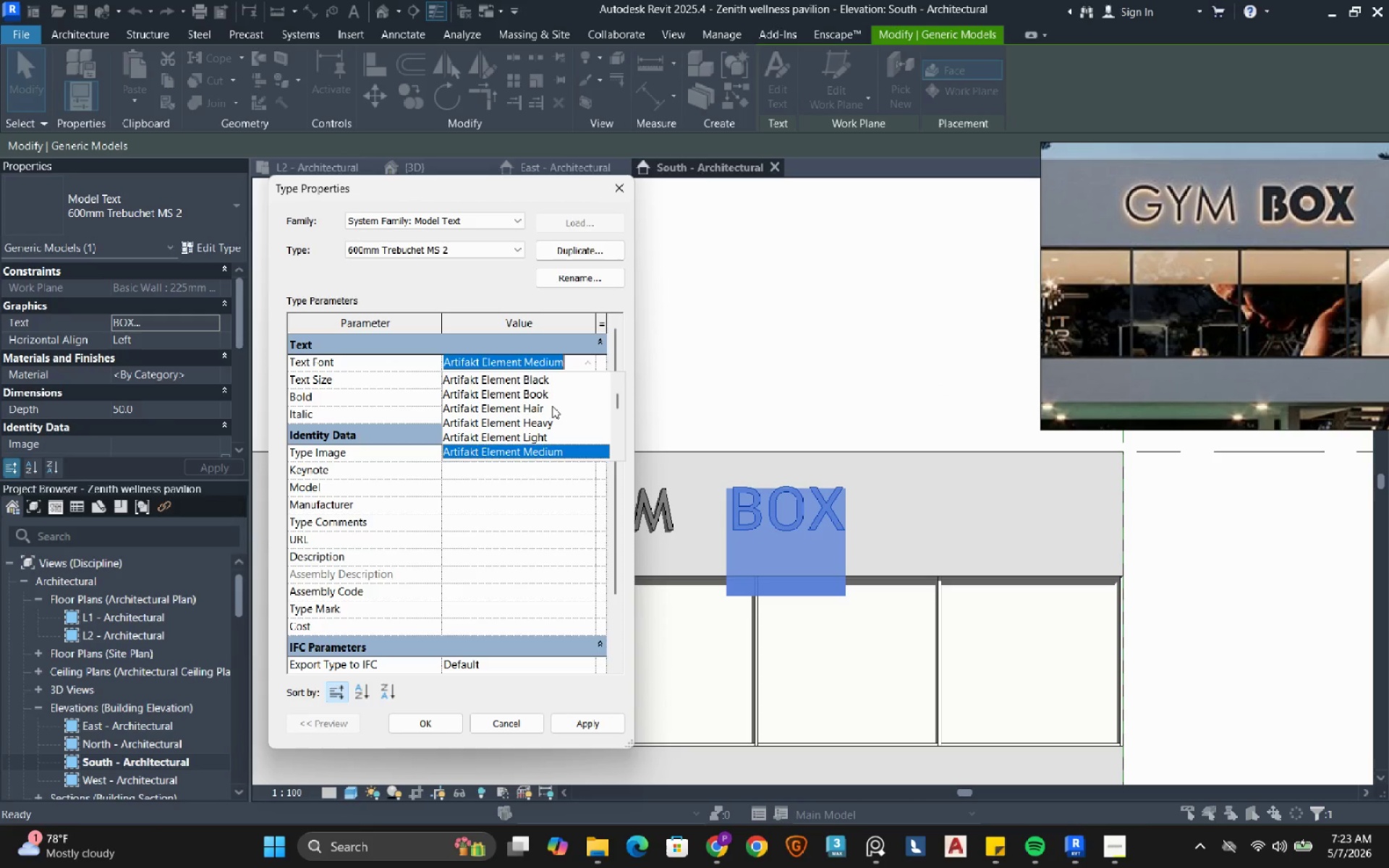 
scroll: coordinate [552, 406], scroll_direction: down, amount: 1.0
 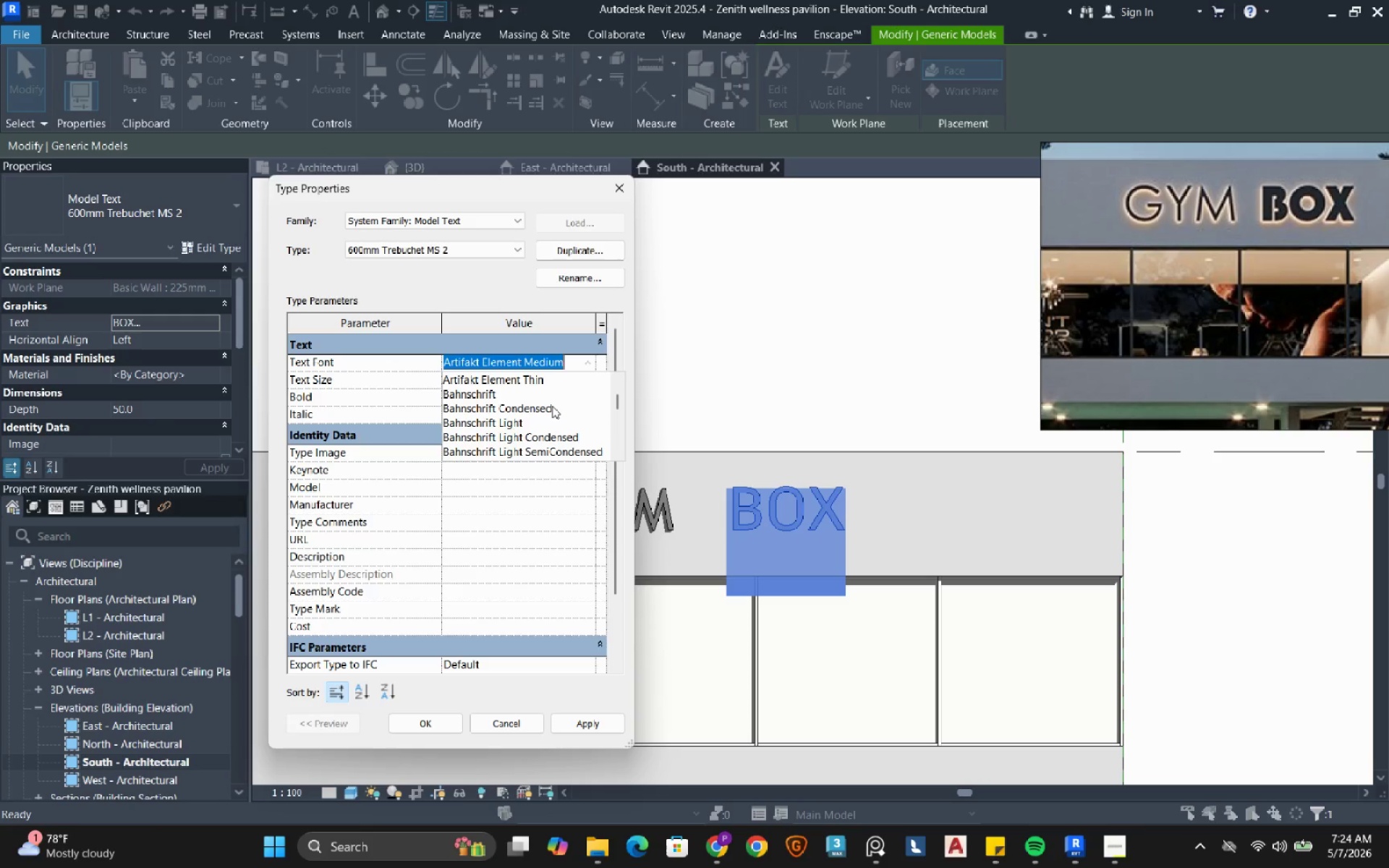 
left_click([535, 409])
 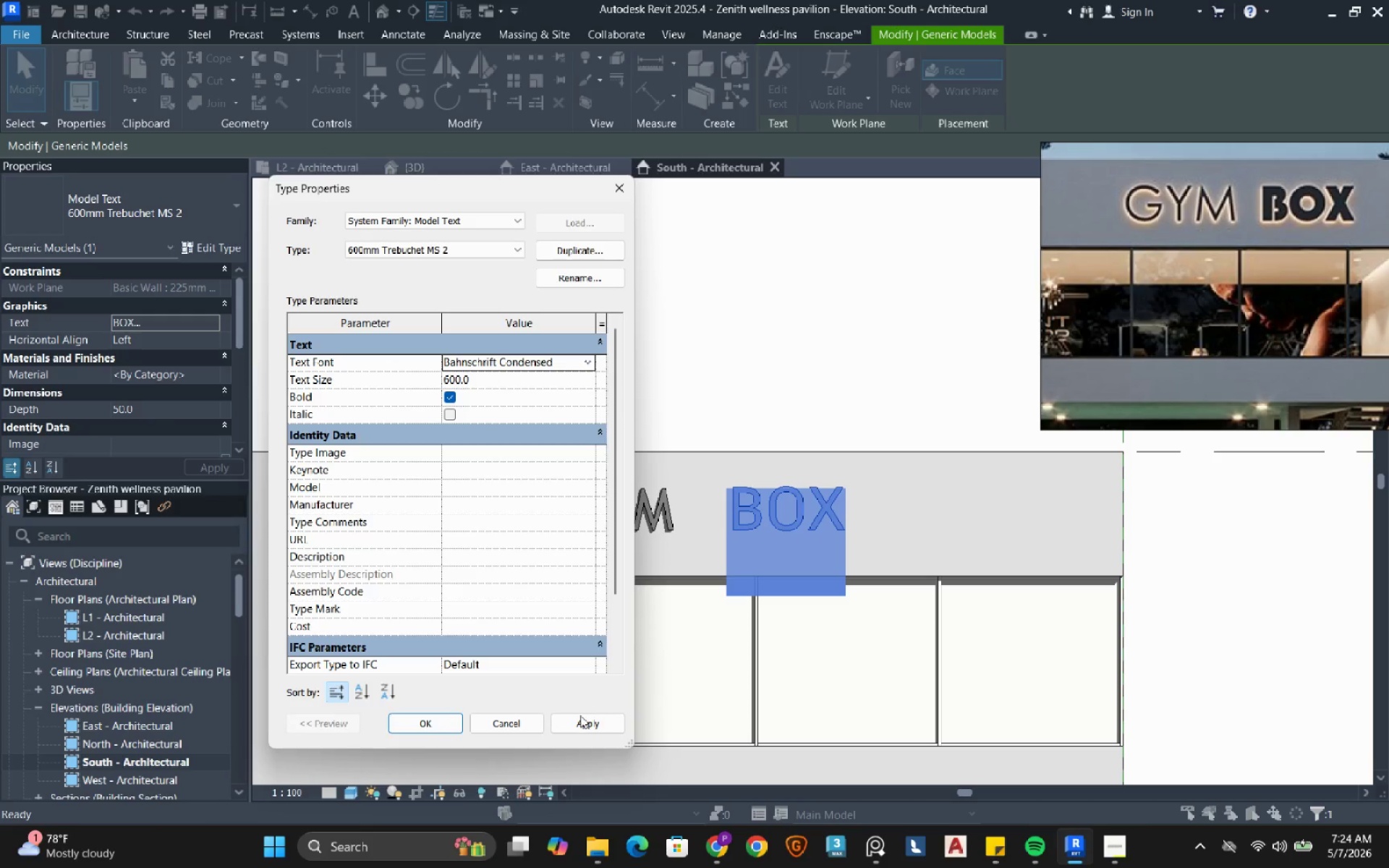 
left_click([577, 723])
 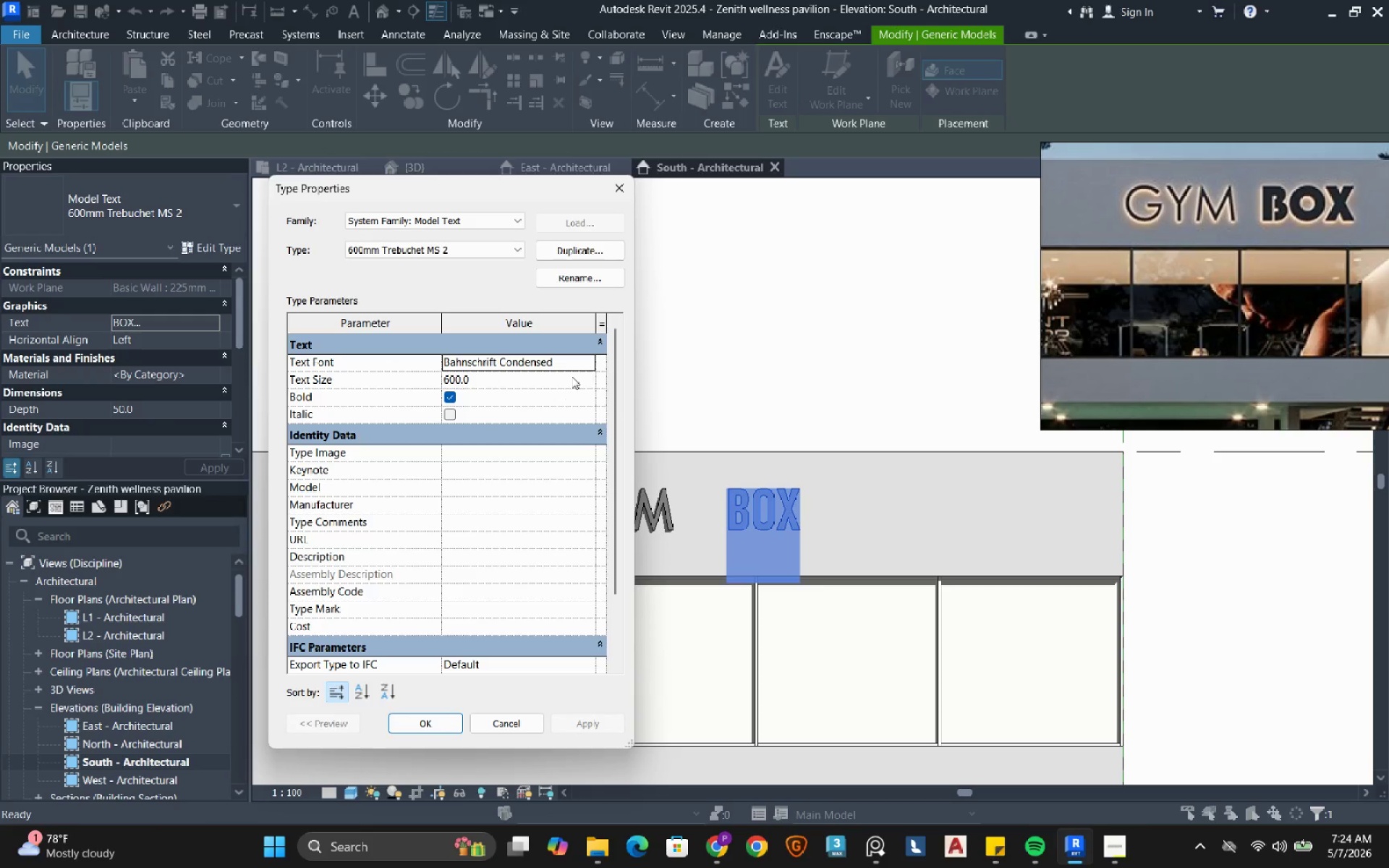 
left_click([587, 364])
 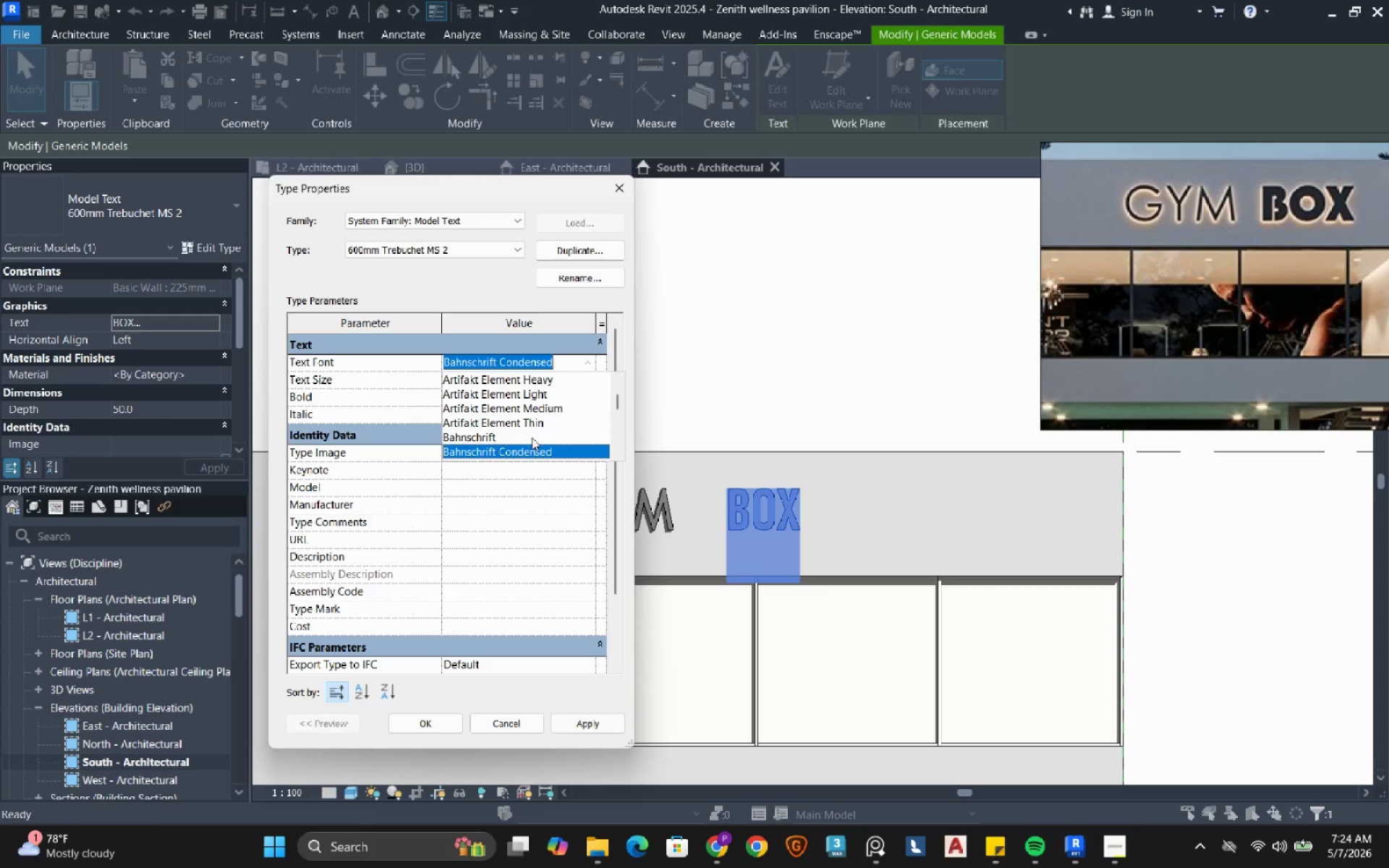 
scroll: coordinate [530, 441], scroll_direction: down, amount: 1.0
 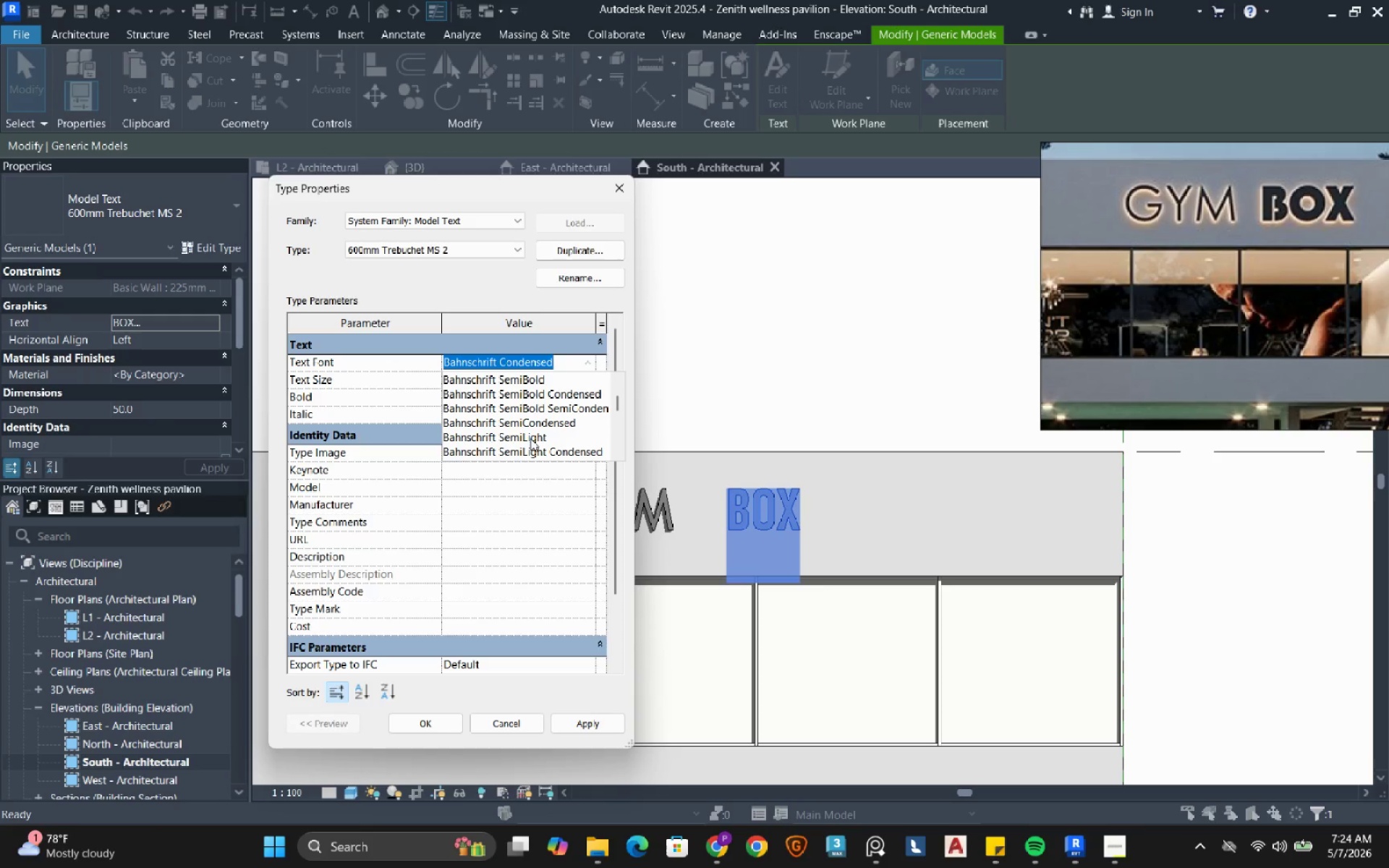 
left_click([537, 393])
 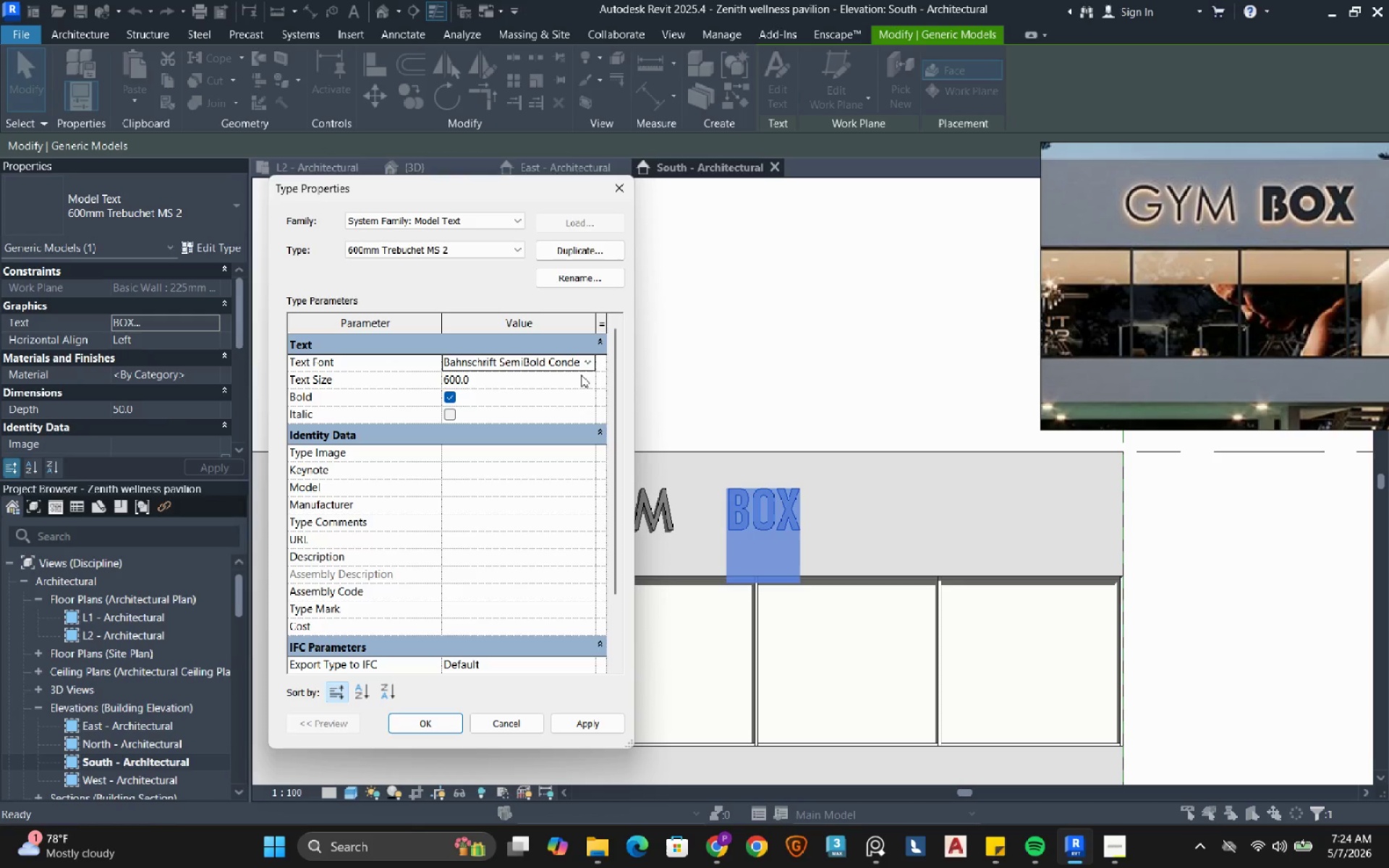 
left_click([585, 365])
 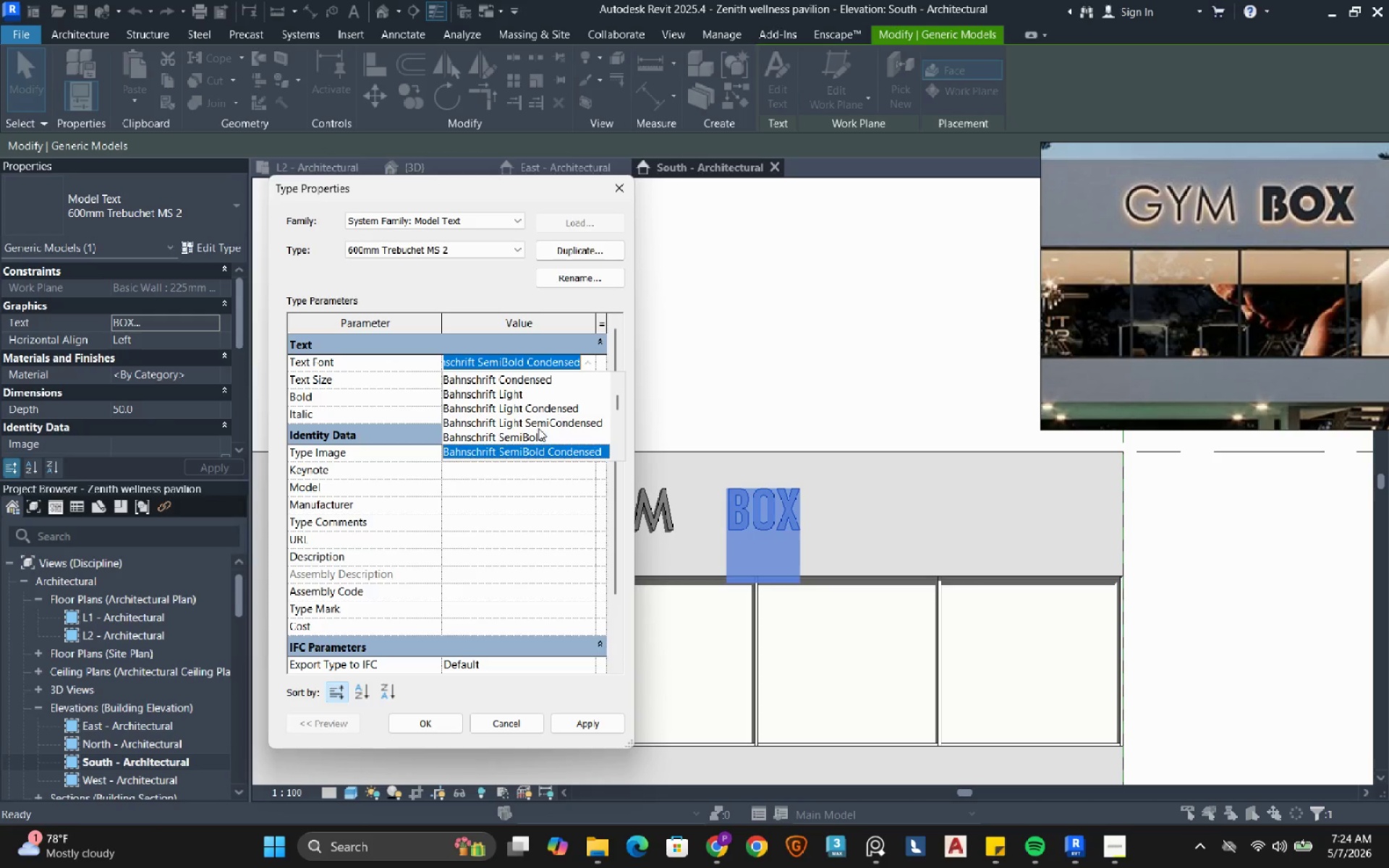 
scroll: coordinate [530, 412], scroll_direction: down, amount: 1.0
 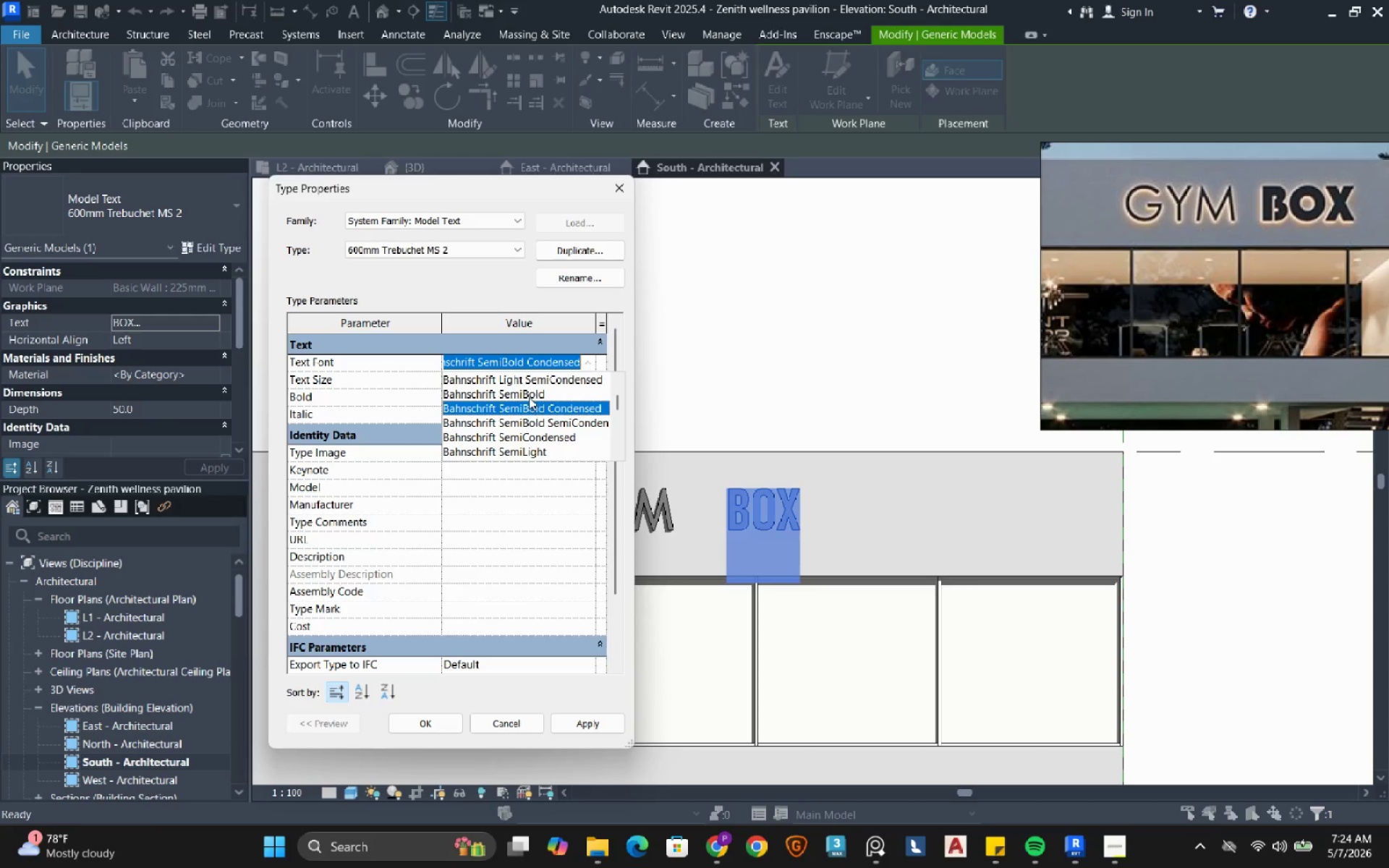 
left_click([529, 397])
 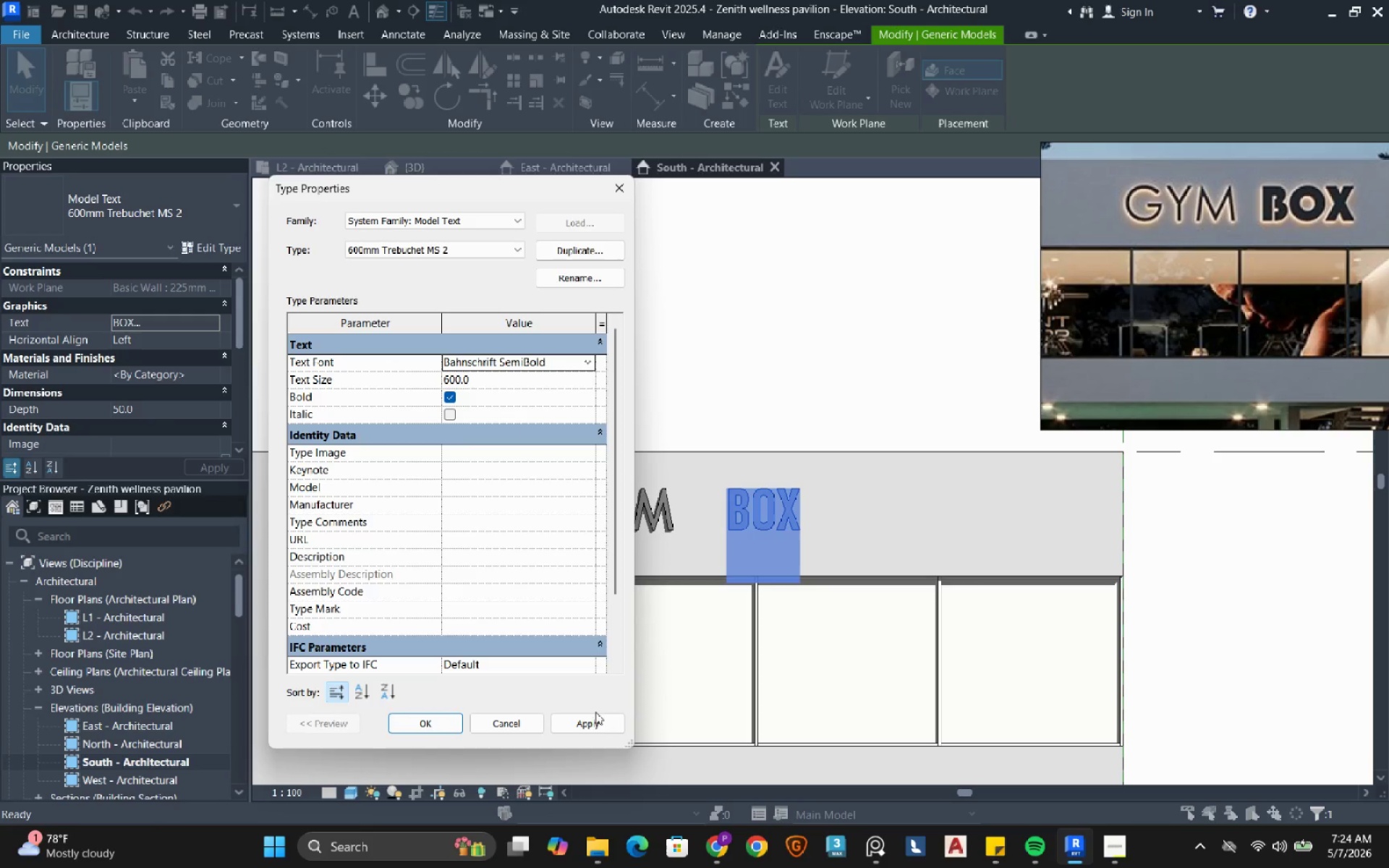 
left_click([598, 724])
 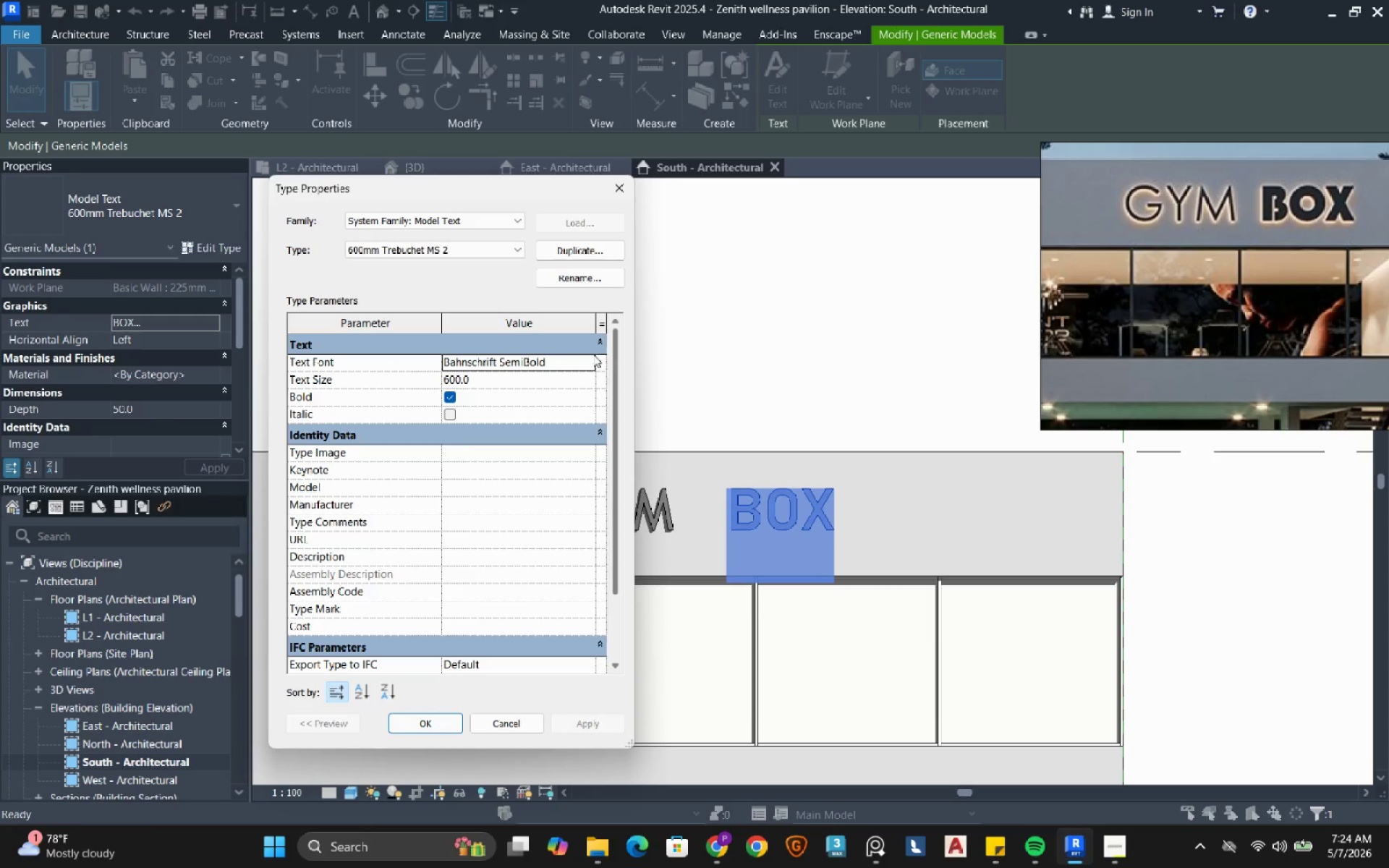 
left_click([590, 365])
 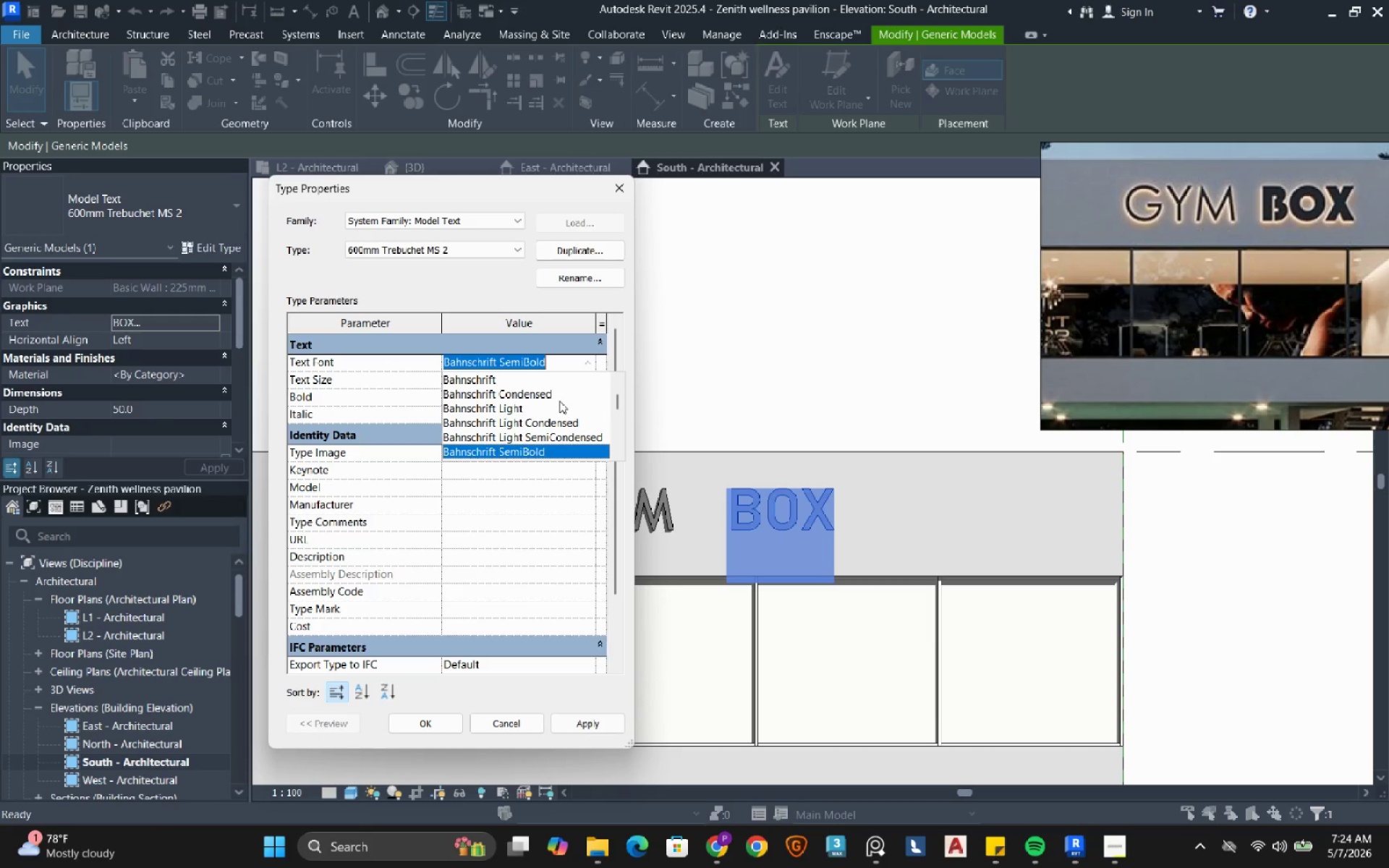 
scroll: coordinate [558, 401], scroll_direction: down, amount: 3.0
 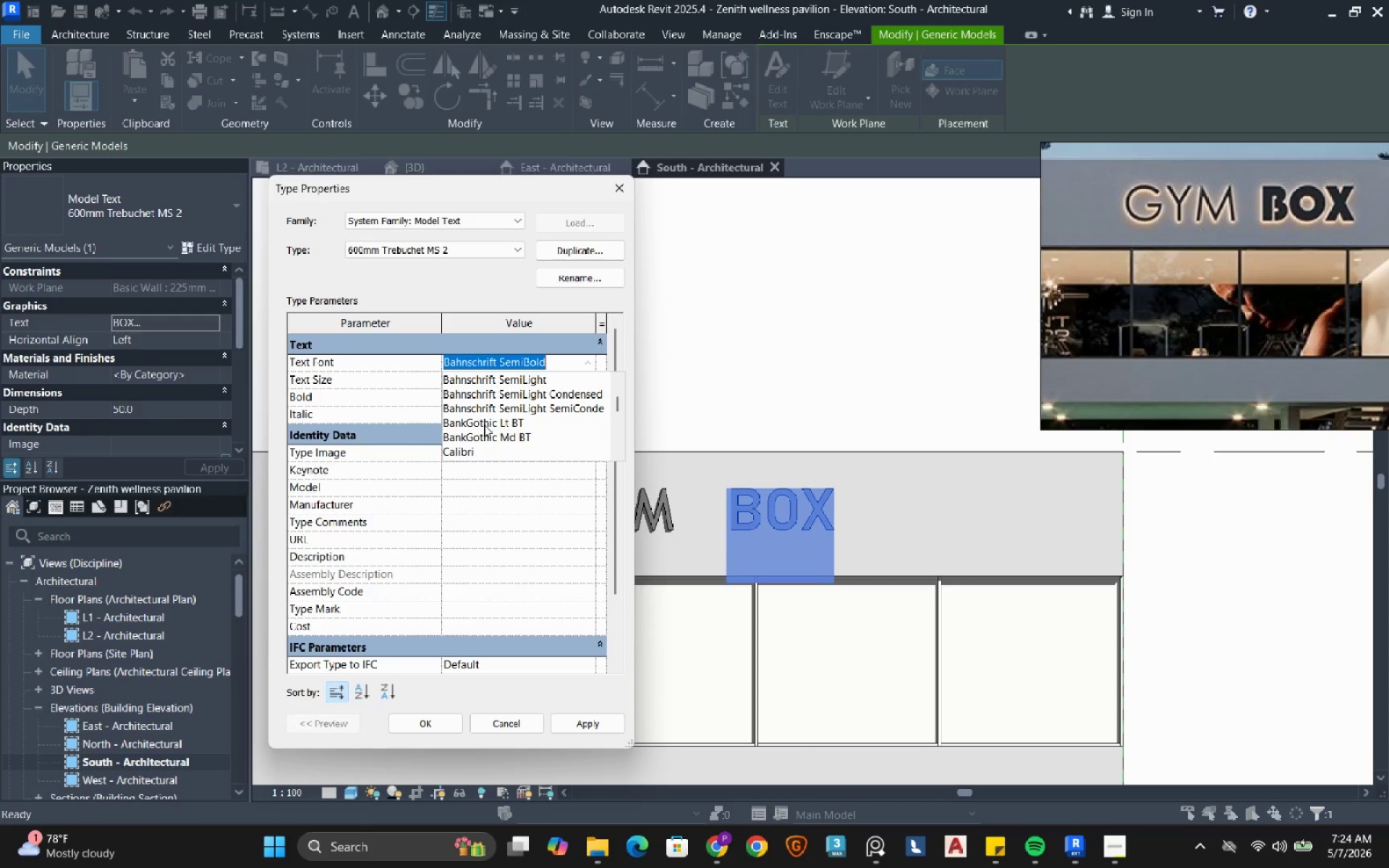 
left_click([488, 435])
 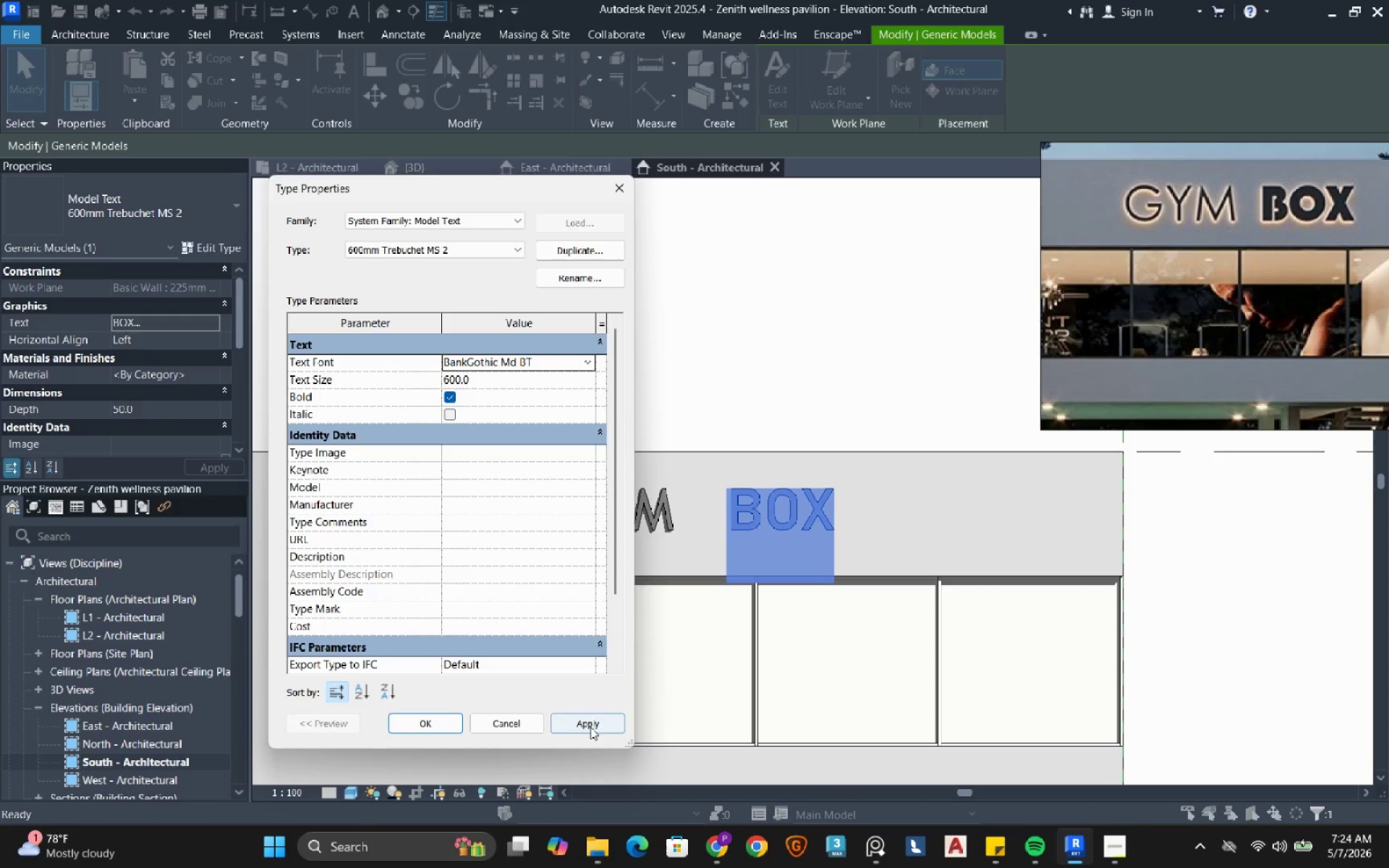 
left_click([587, 726])
 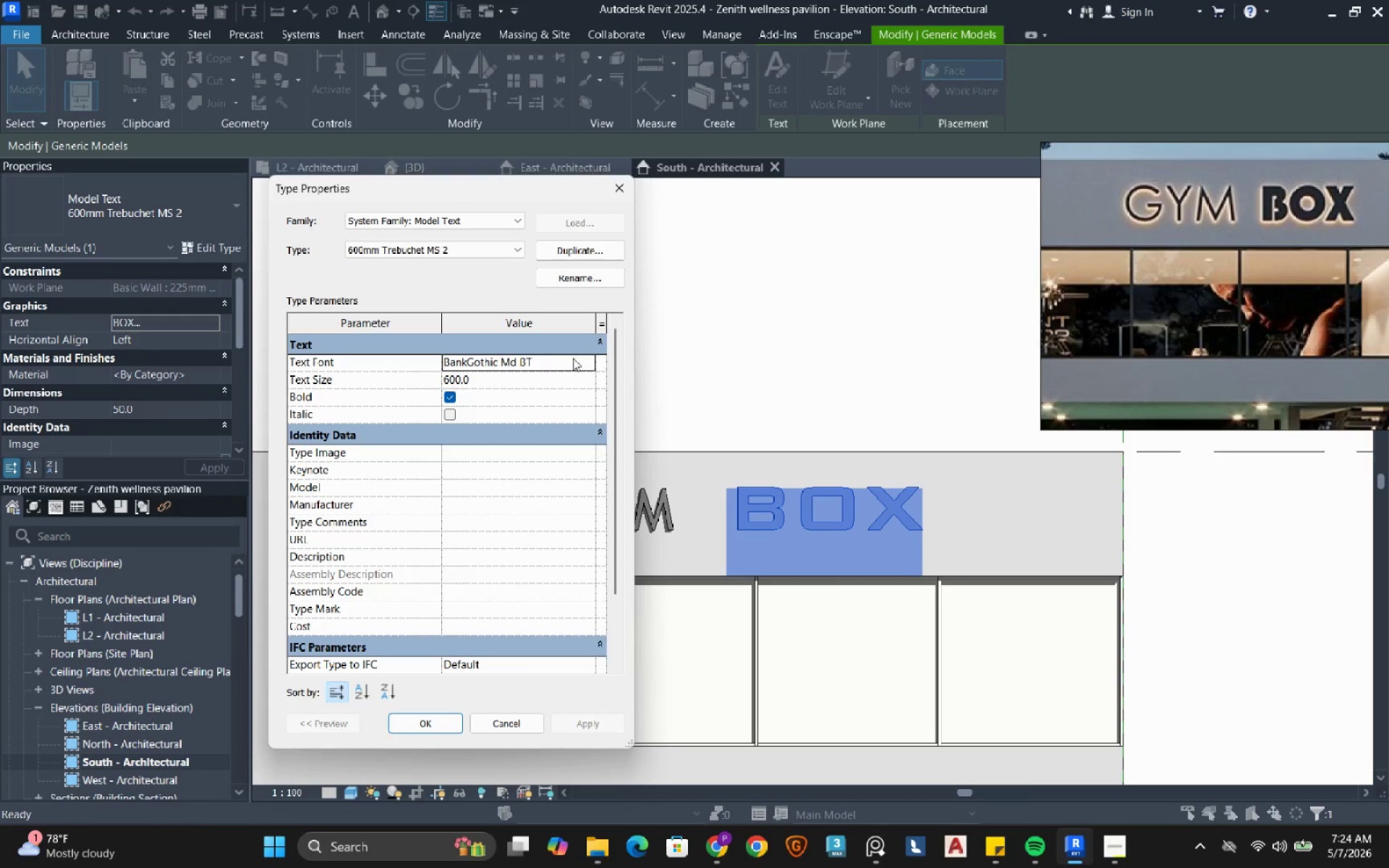 
wait(6.26)
 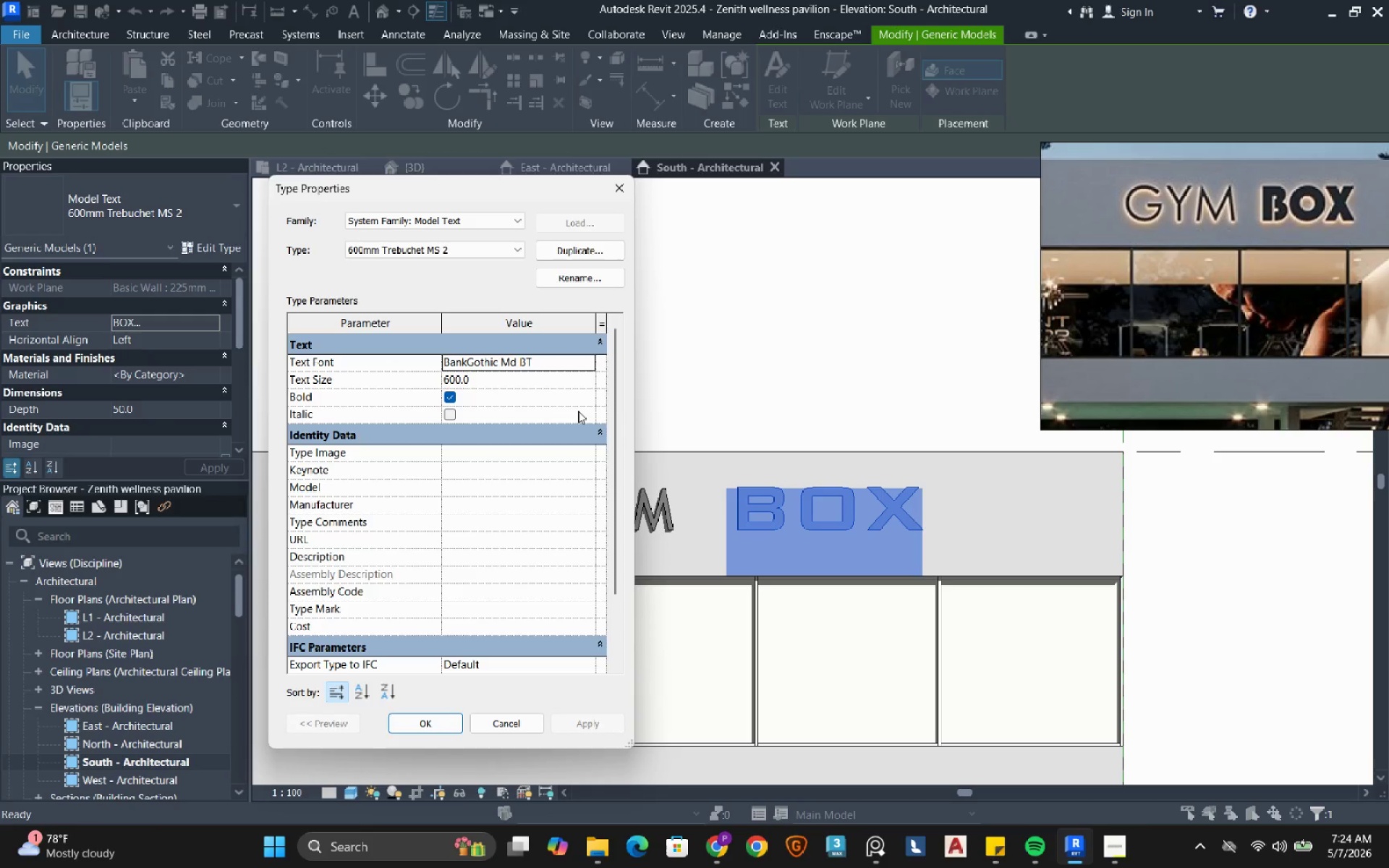 
left_click([587, 361])
 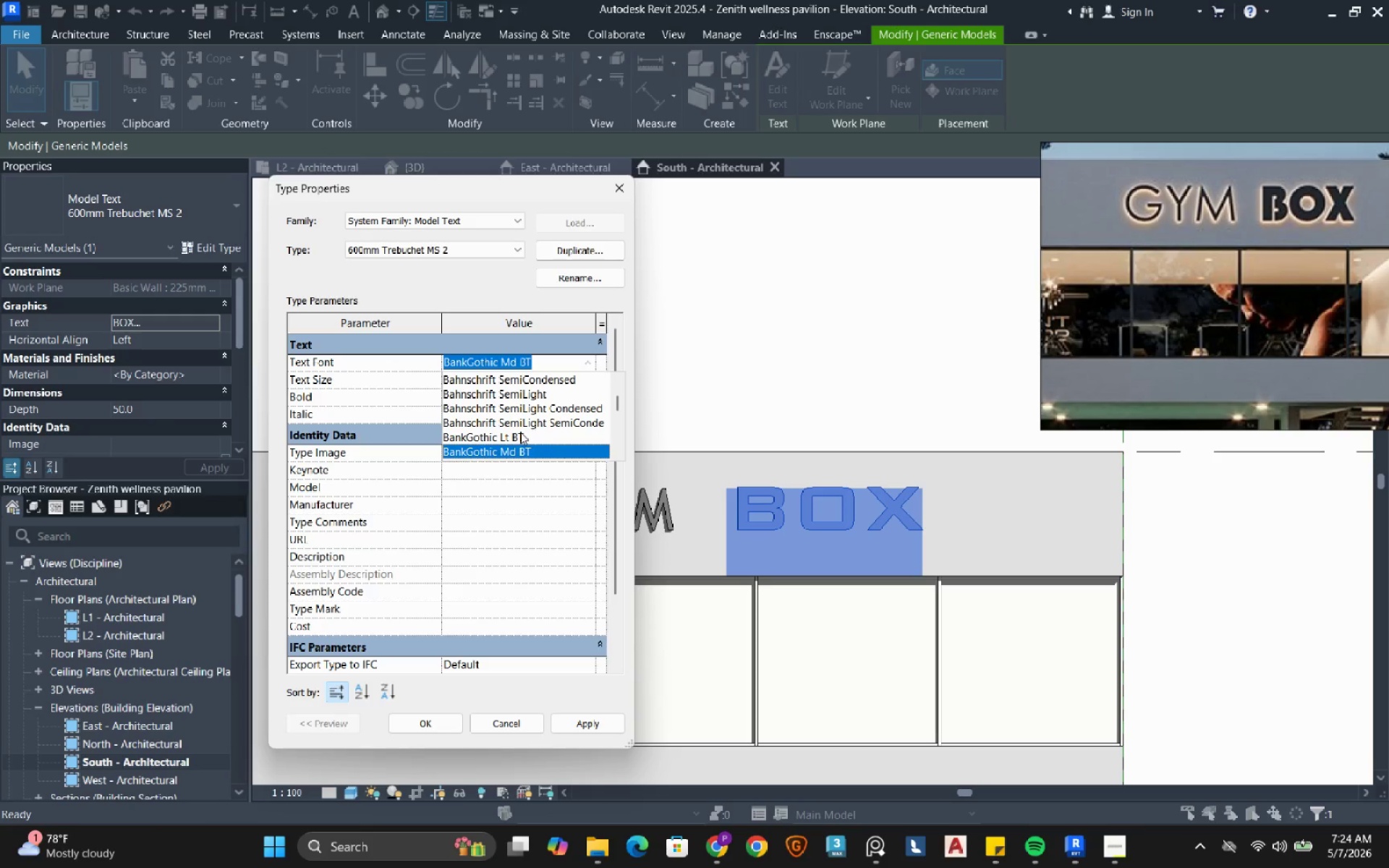 
left_click([520, 432])
 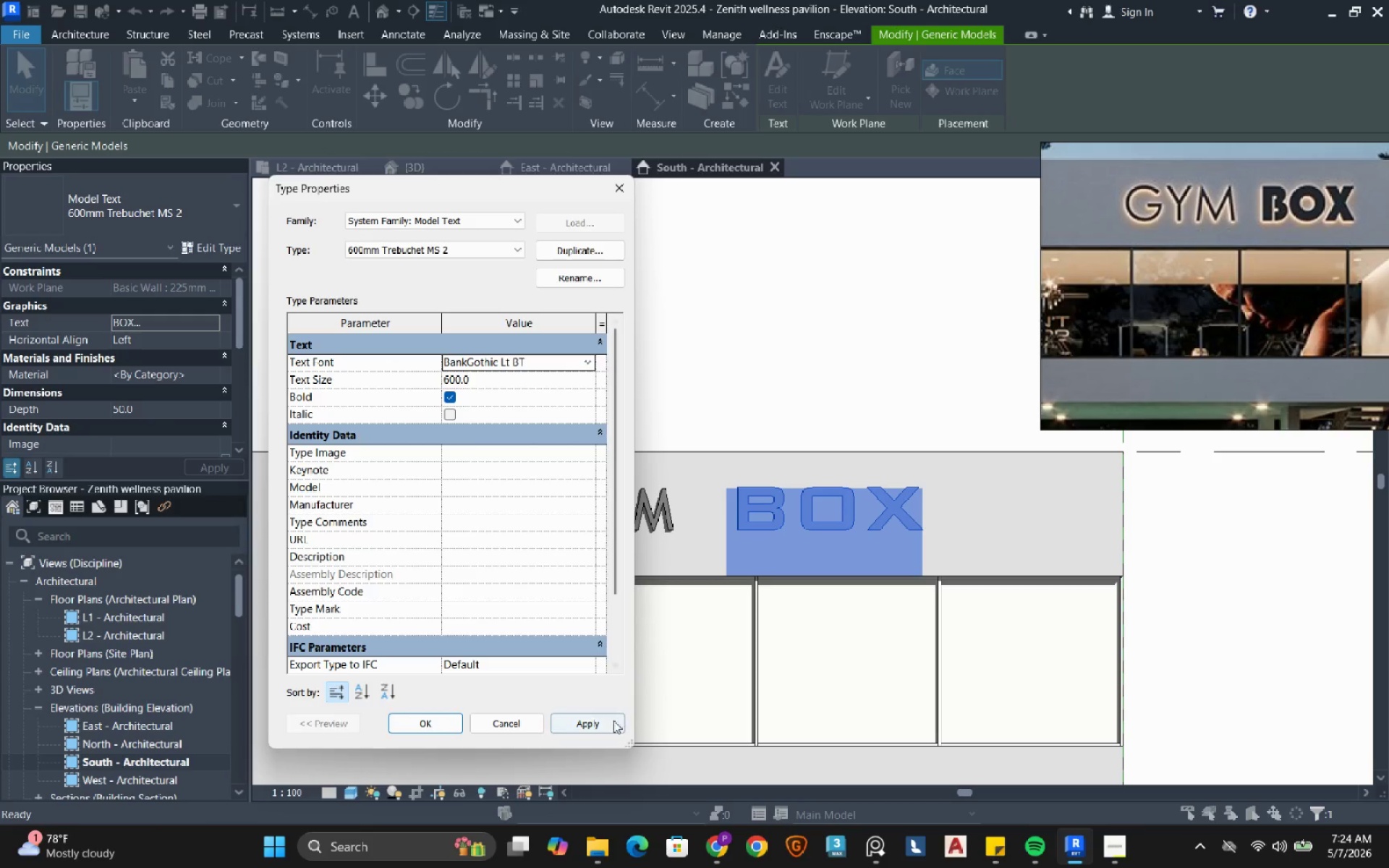 
left_click([604, 721])
 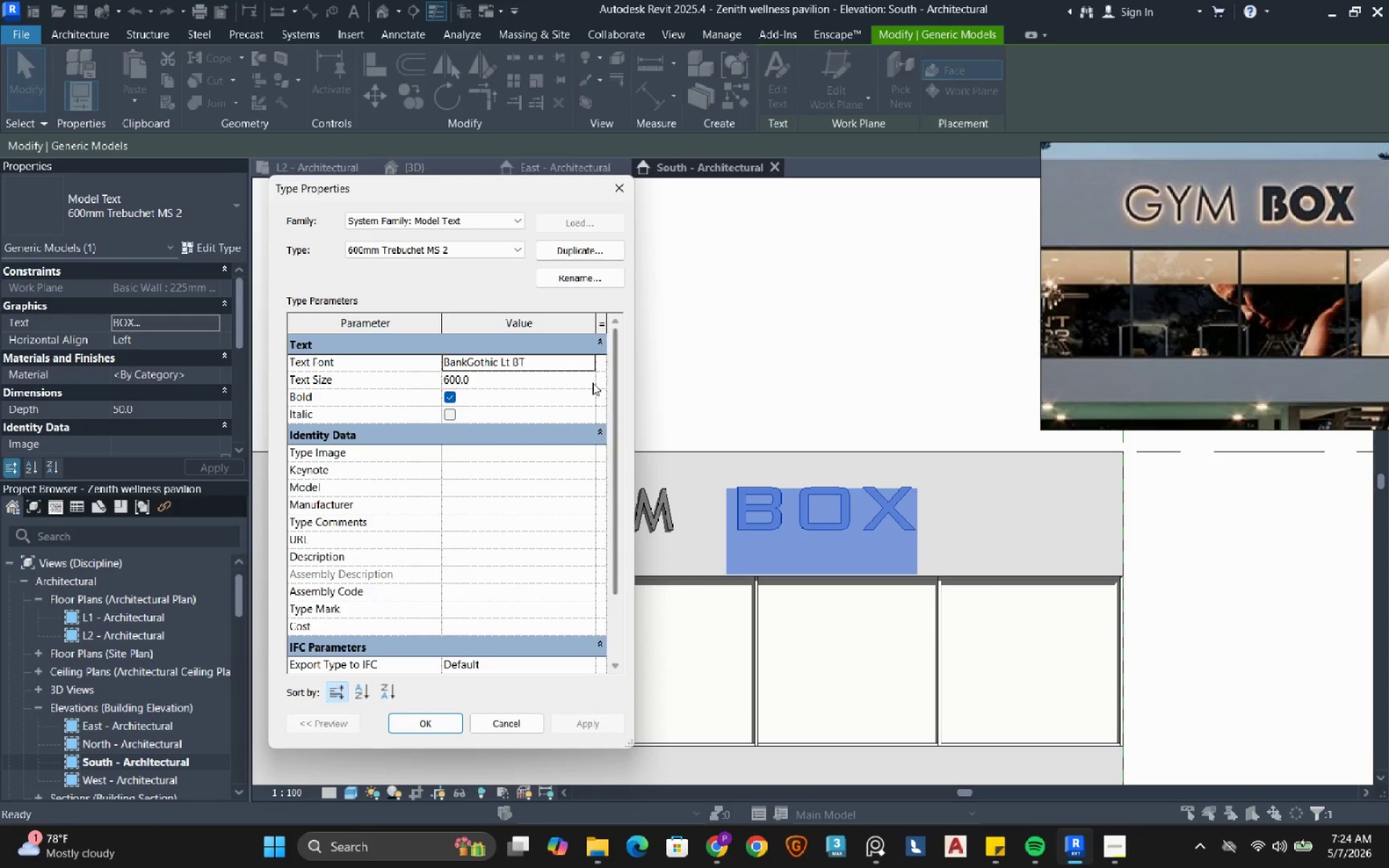 
left_click([582, 367])
 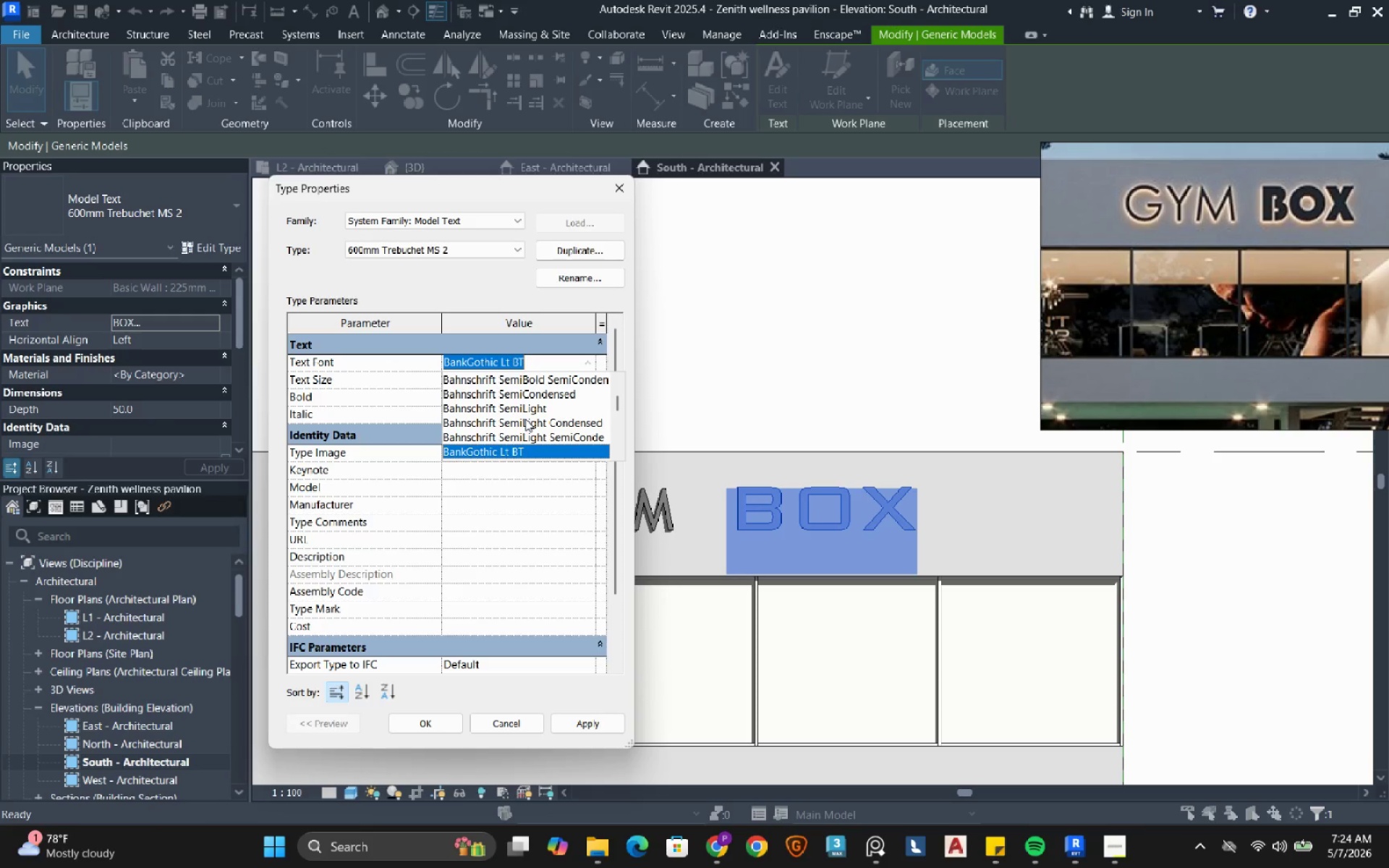 
scroll: coordinate [525, 419], scroll_direction: down, amount: 1.0
 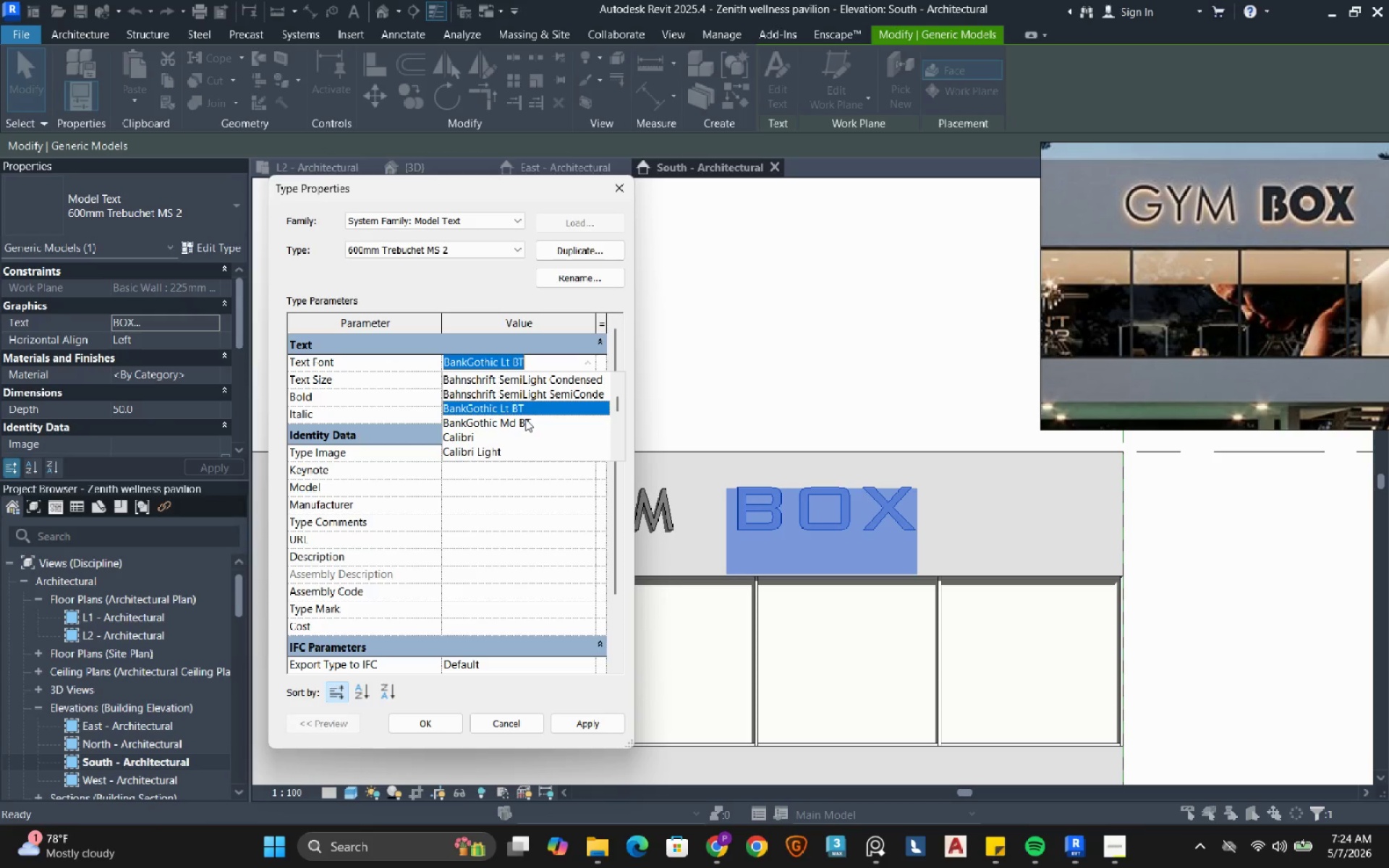 
left_click([522, 422])
 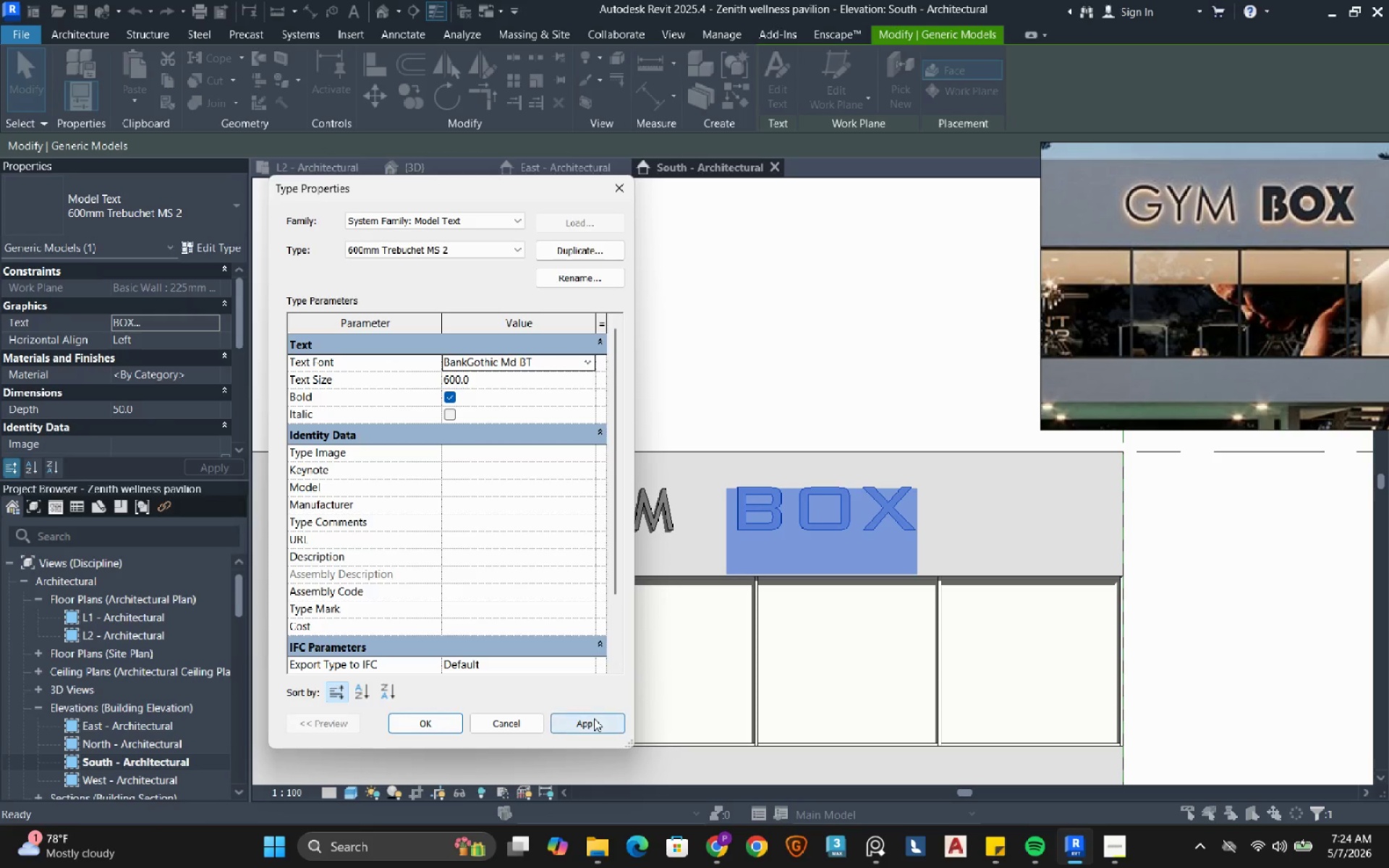 
left_click([594, 718])
 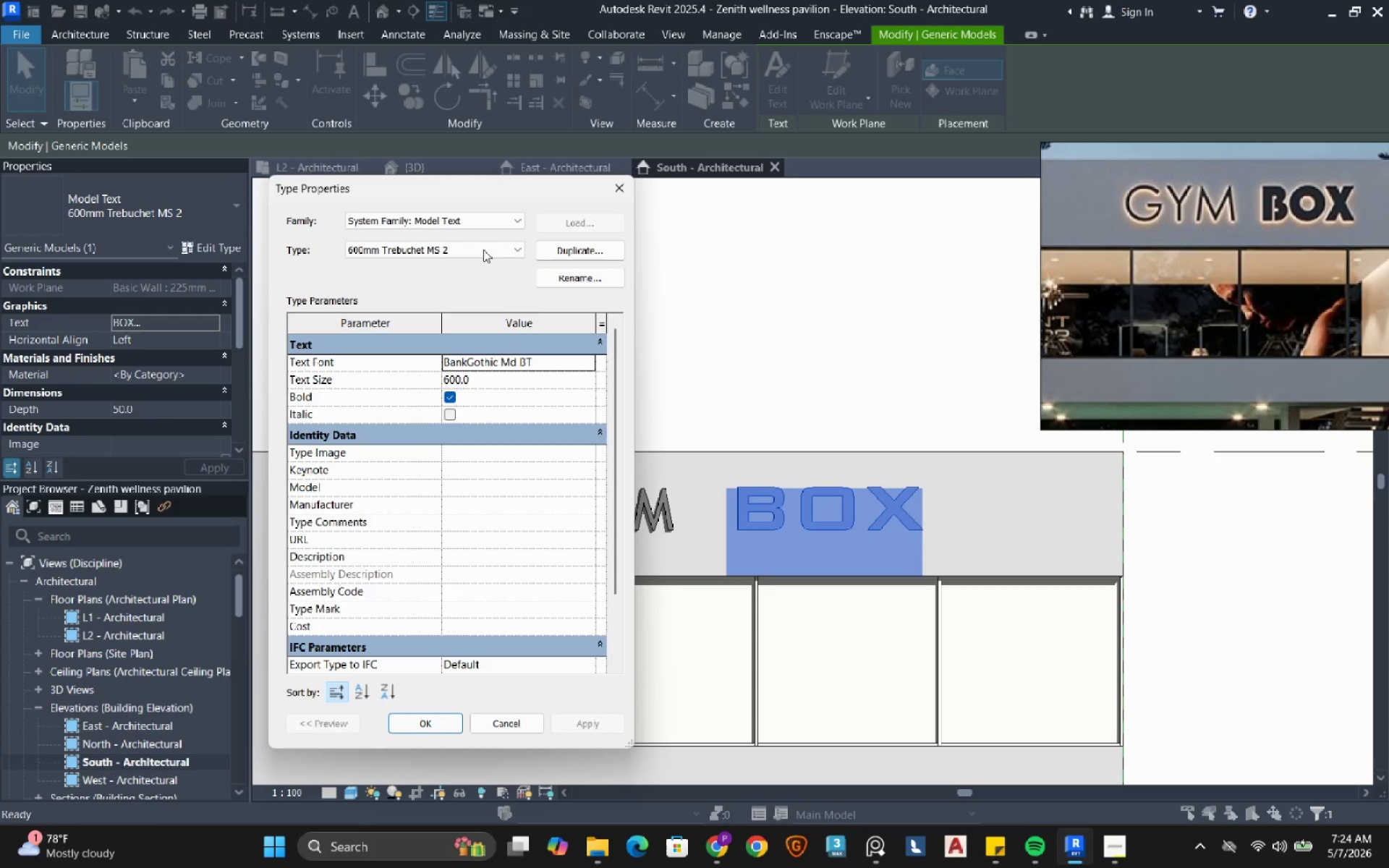 
left_click_drag(start_coordinate=[483, 198], to_coordinate=[462, 167])
 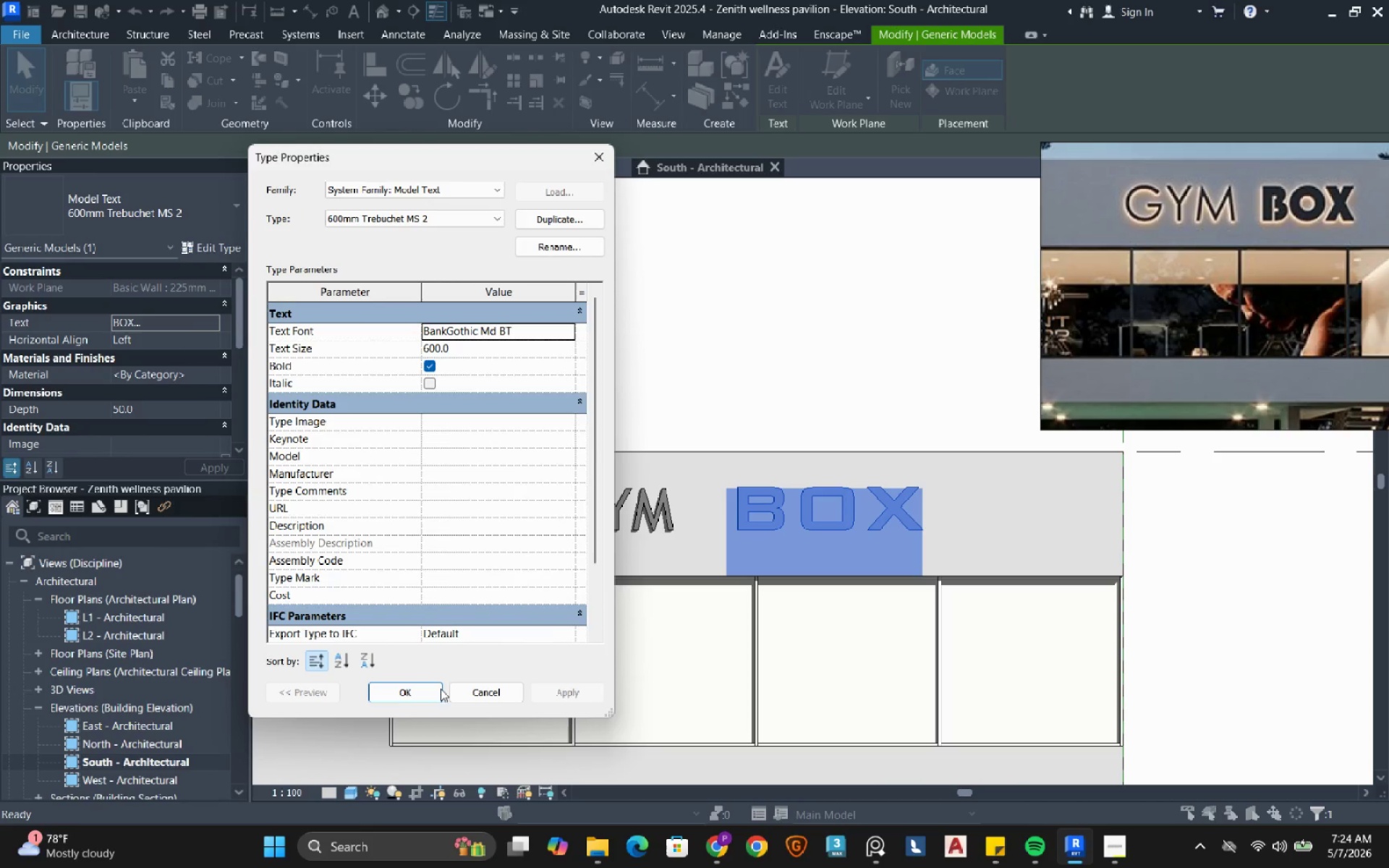 
left_click([425, 690])
 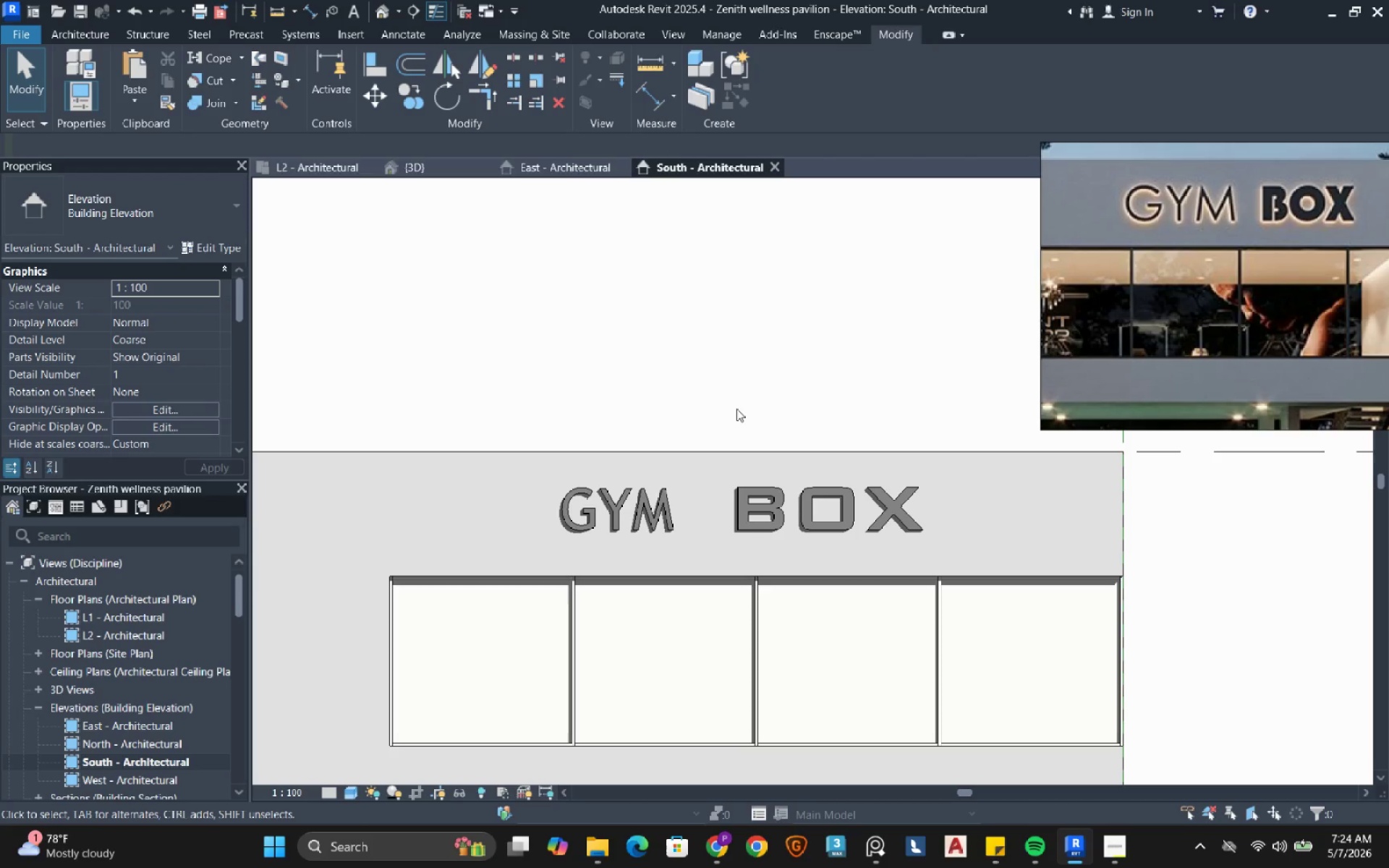 
scroll: coordinate [736, 409], scroll_direction: down, amount: 3.0
 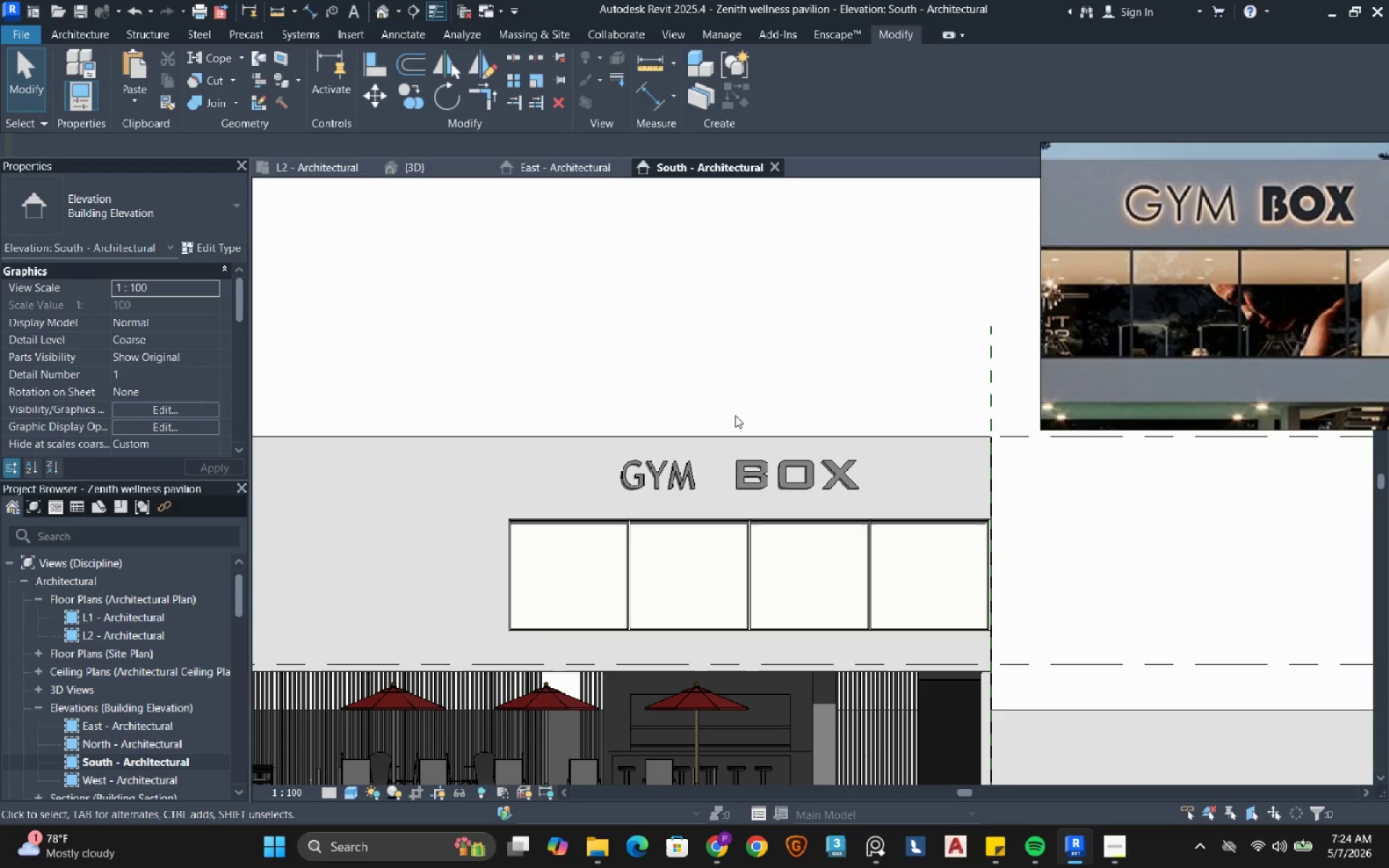 
scroll: coordinate [735, 415], scroll_direction: up, amount: 4.0
 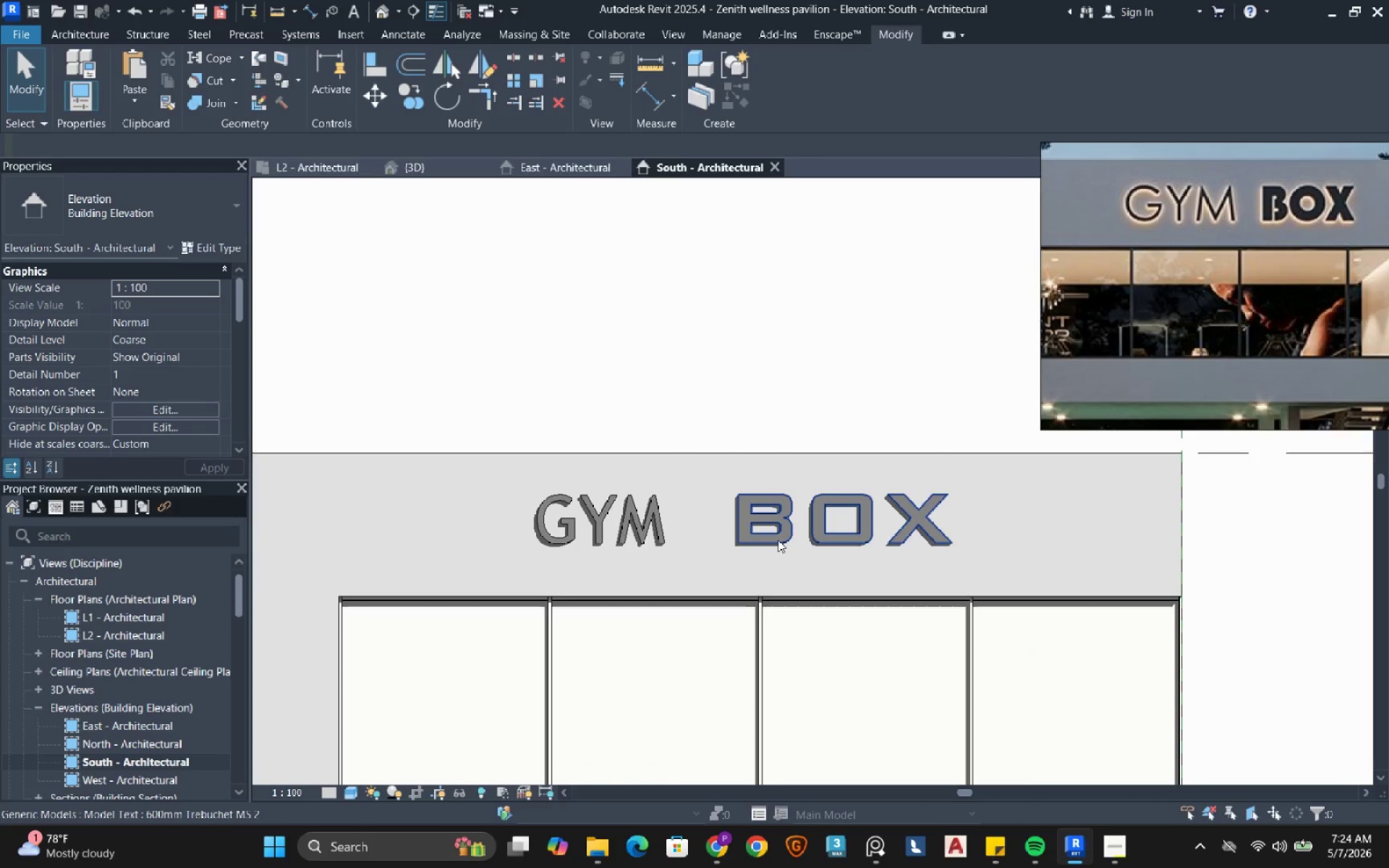 
left_click([778, 540])
 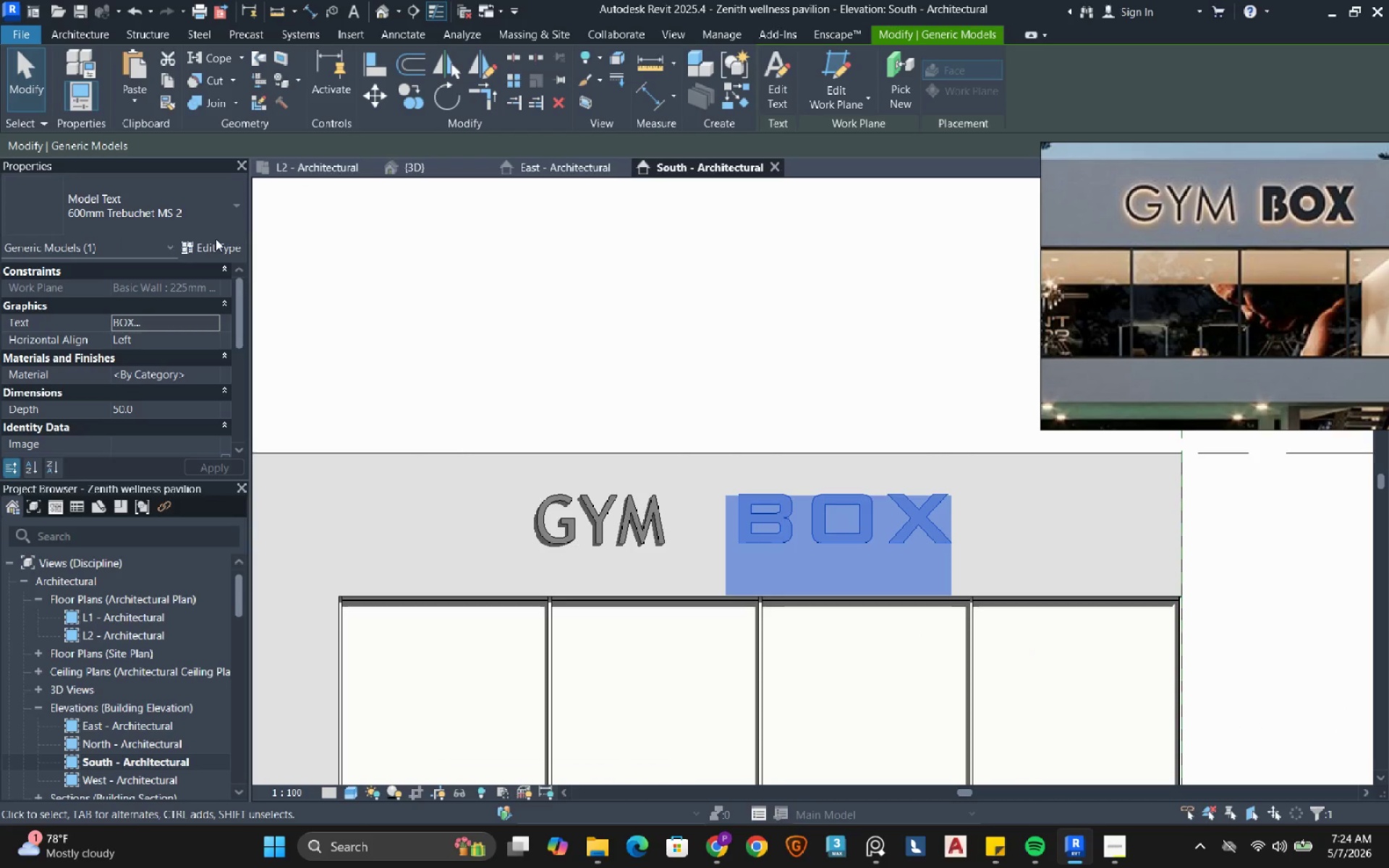 
left_click([221, 245])
 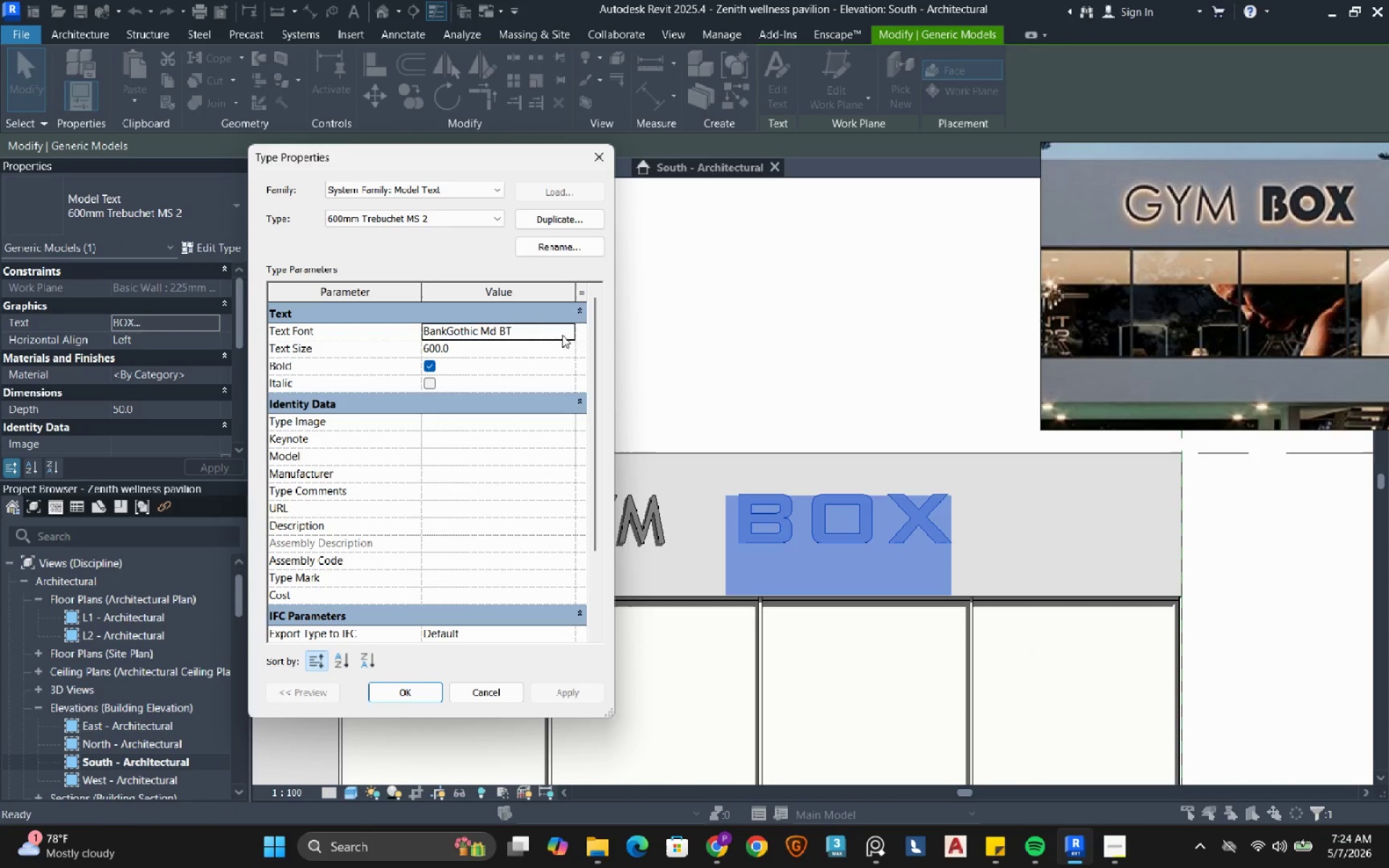 
left_click([566, 331])
 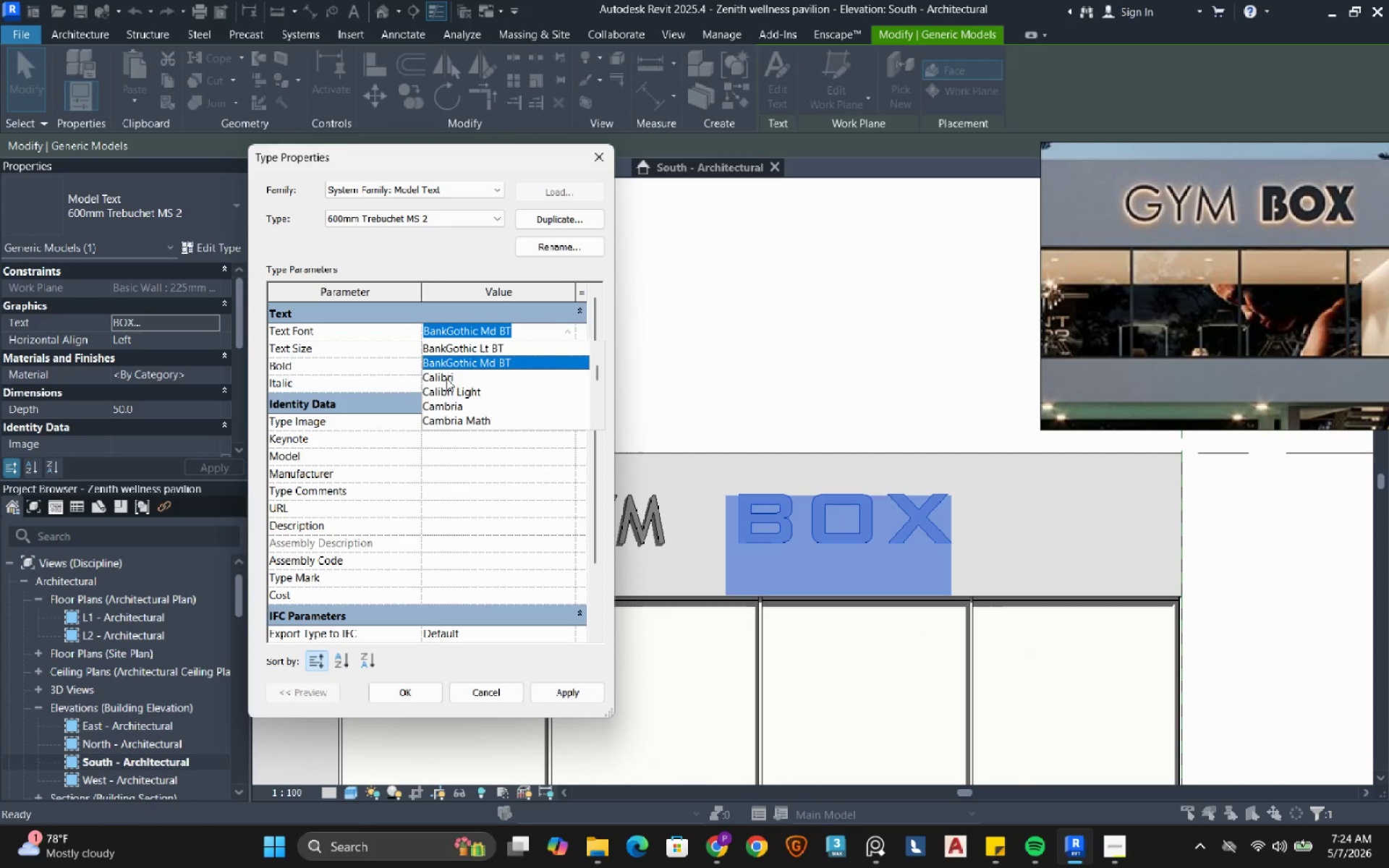 
scroll: coordinate [449, 380], scroll_direction: down, amount: 1.0
 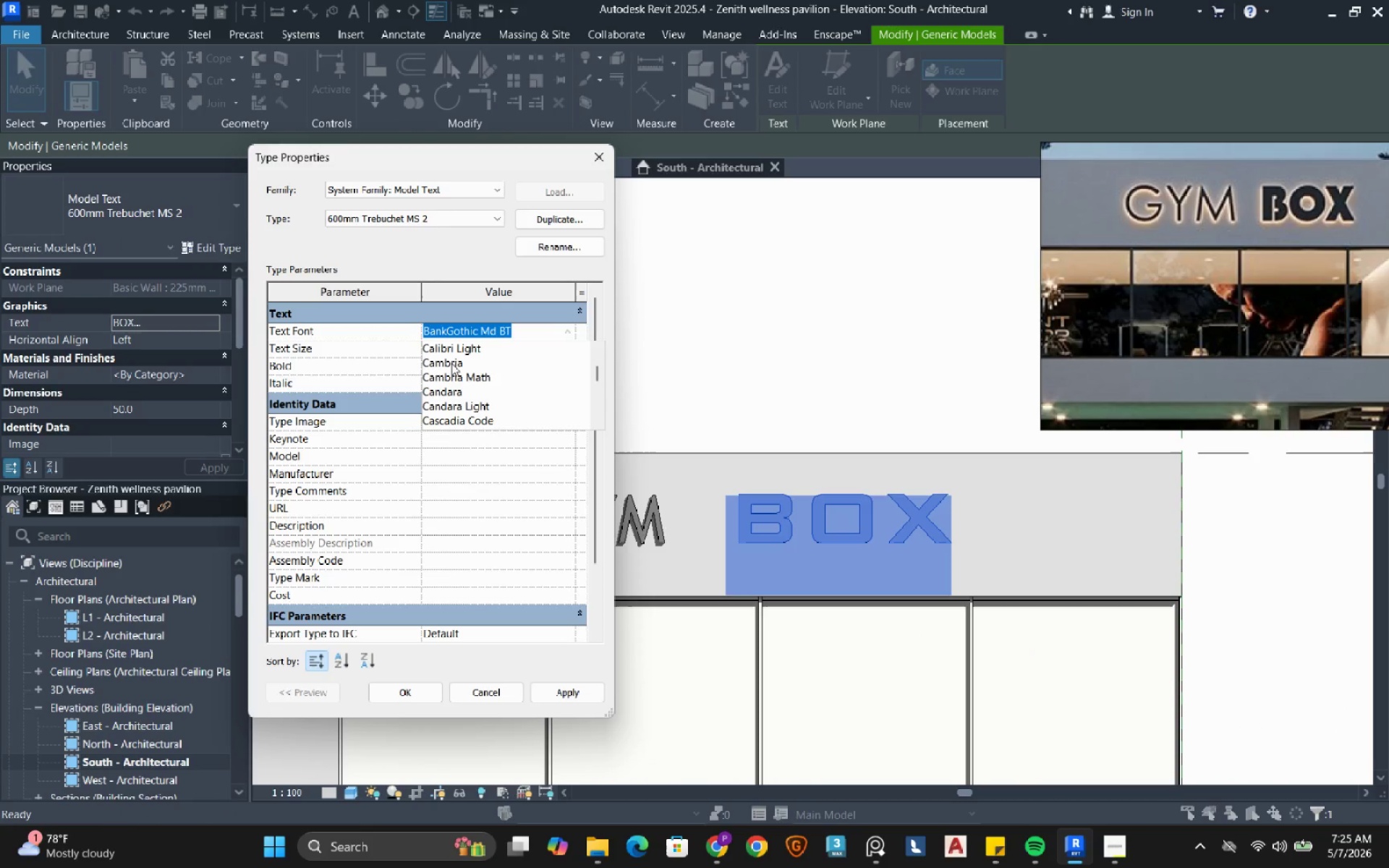 
left_click([453, 349])
 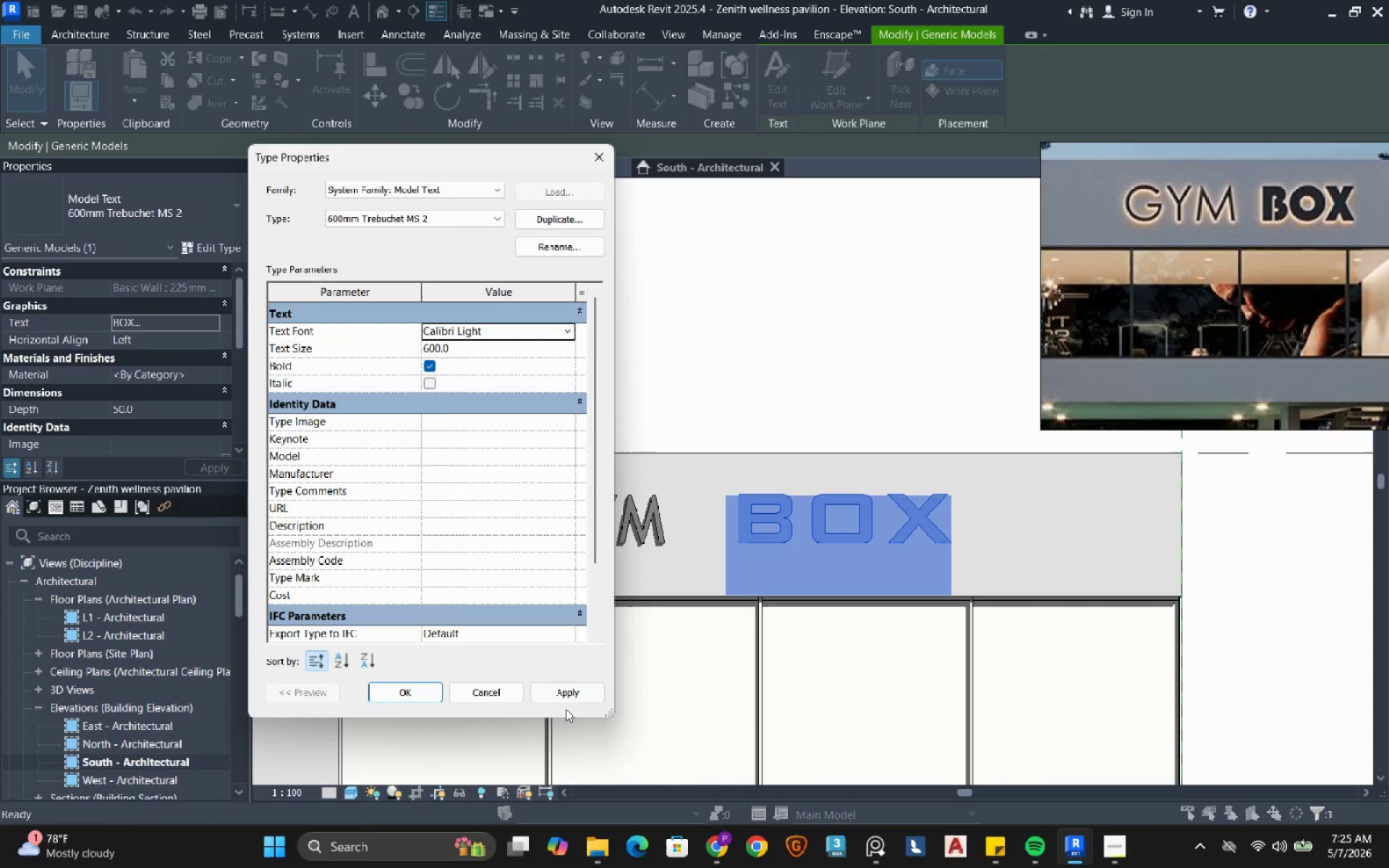 
left_click([574, 693])
 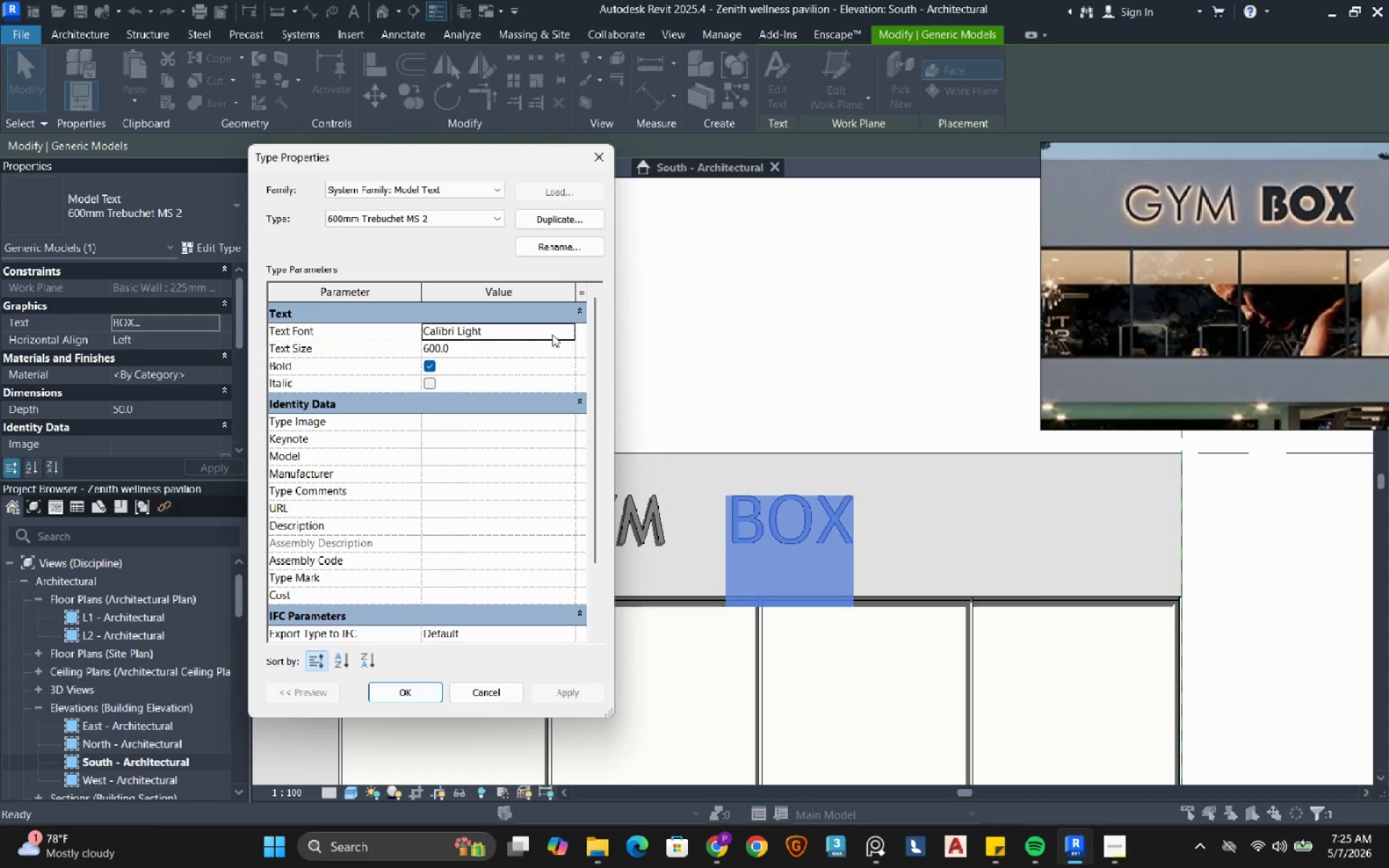 
left_click([566, 332])
 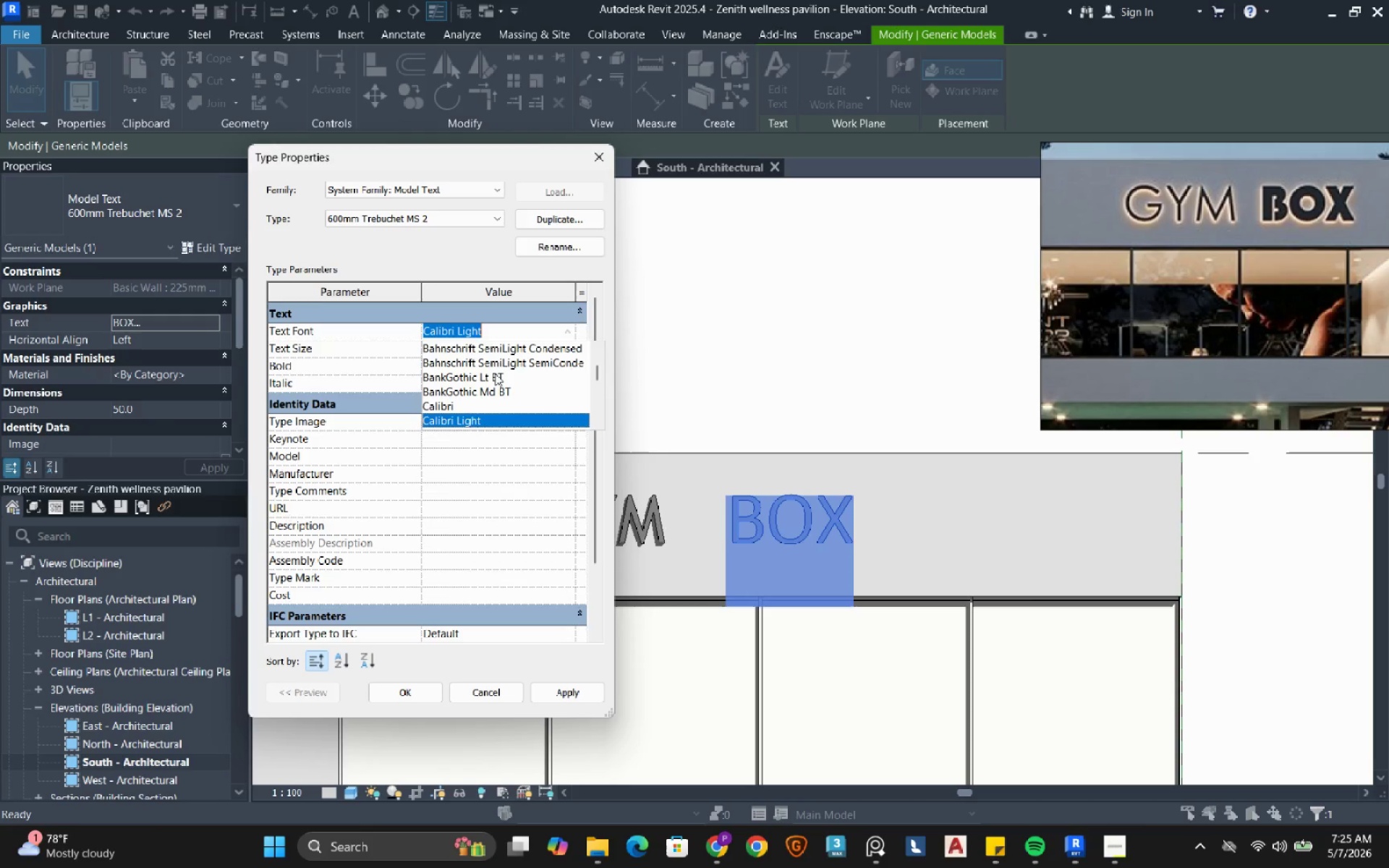 
scroll: coordinate [483, 375], scroll_direction: down, amount: 2.0
 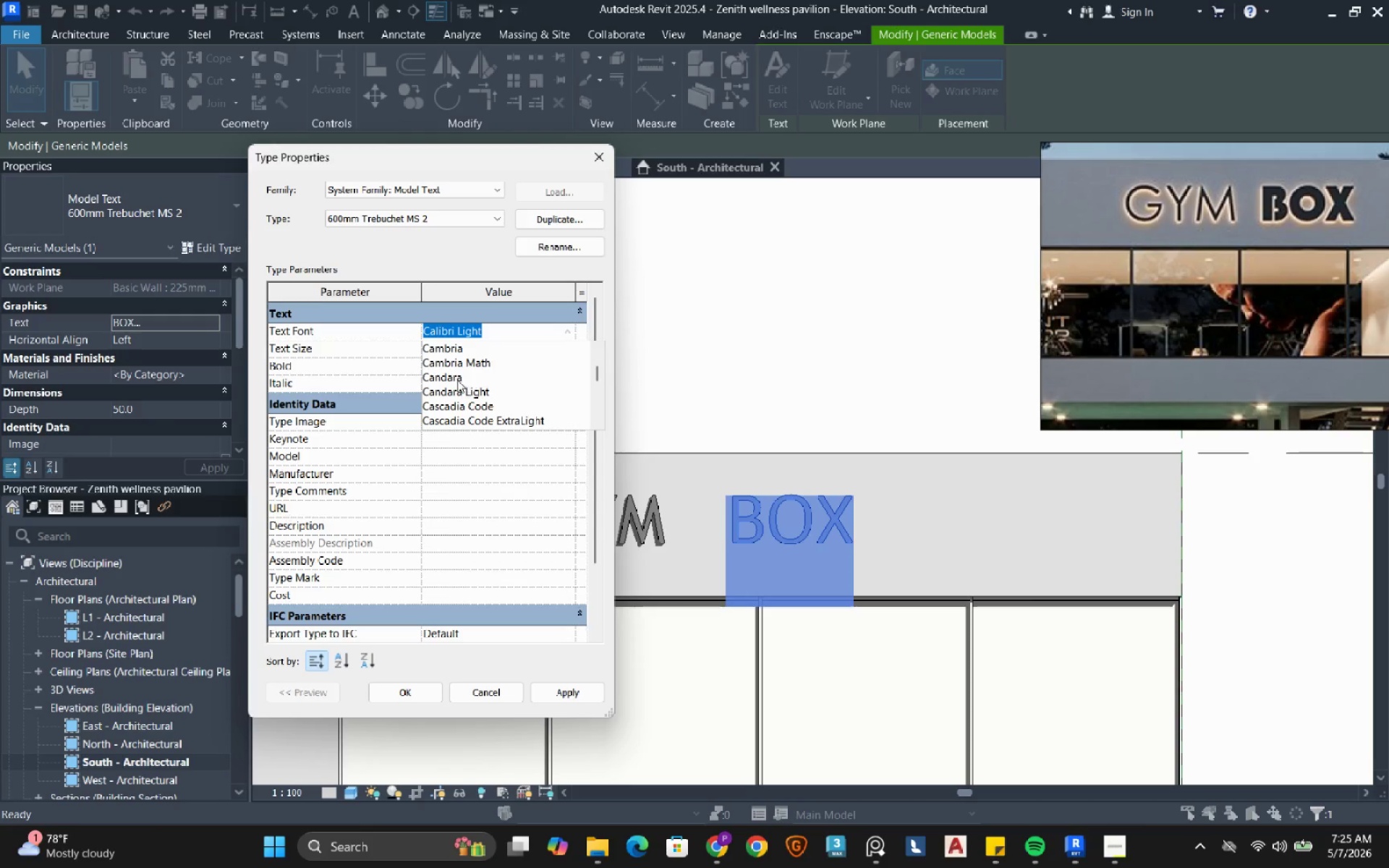 
left_click([455, 380])
 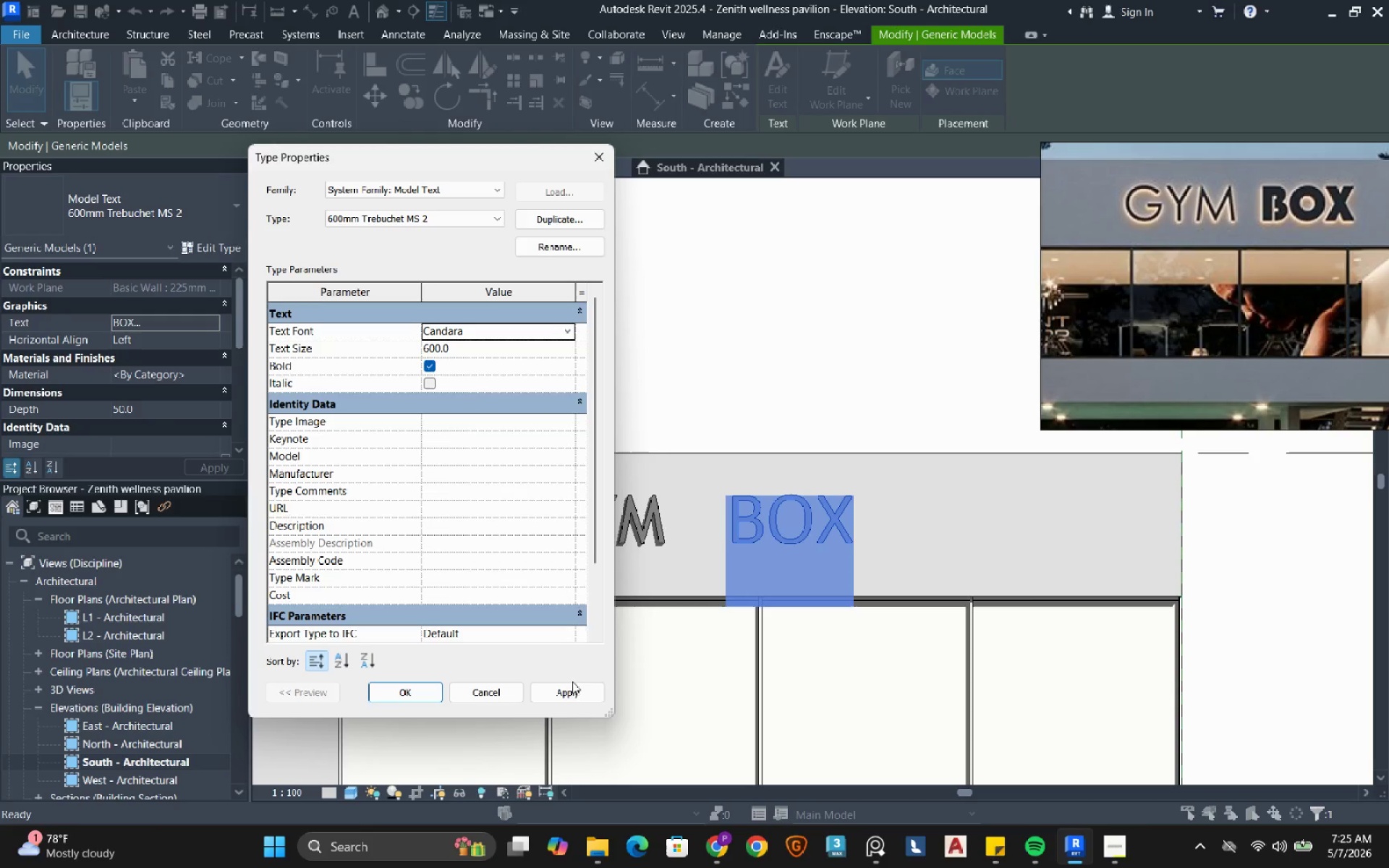 
left_click([572, 697])
 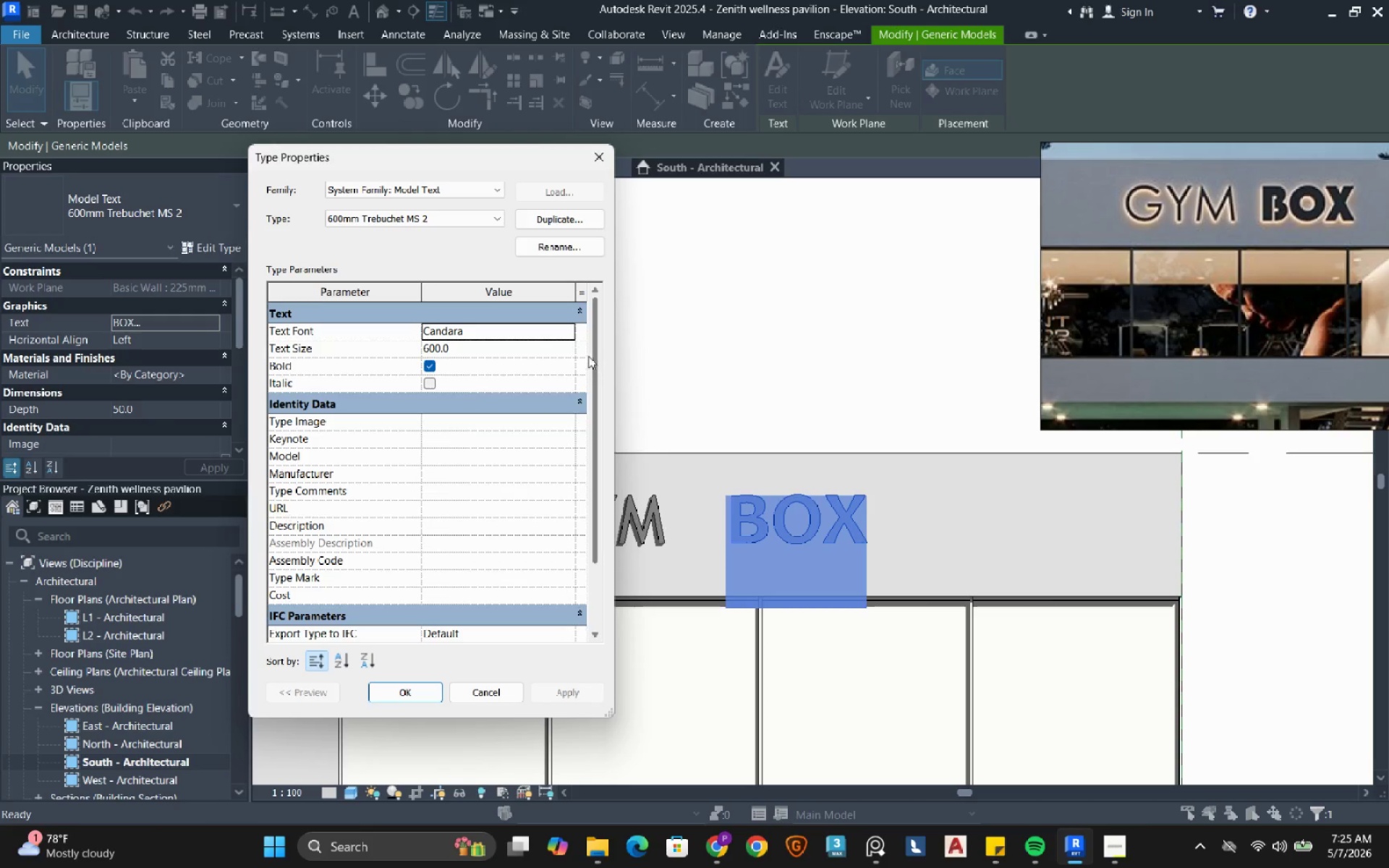 
left_click([561, 327])
 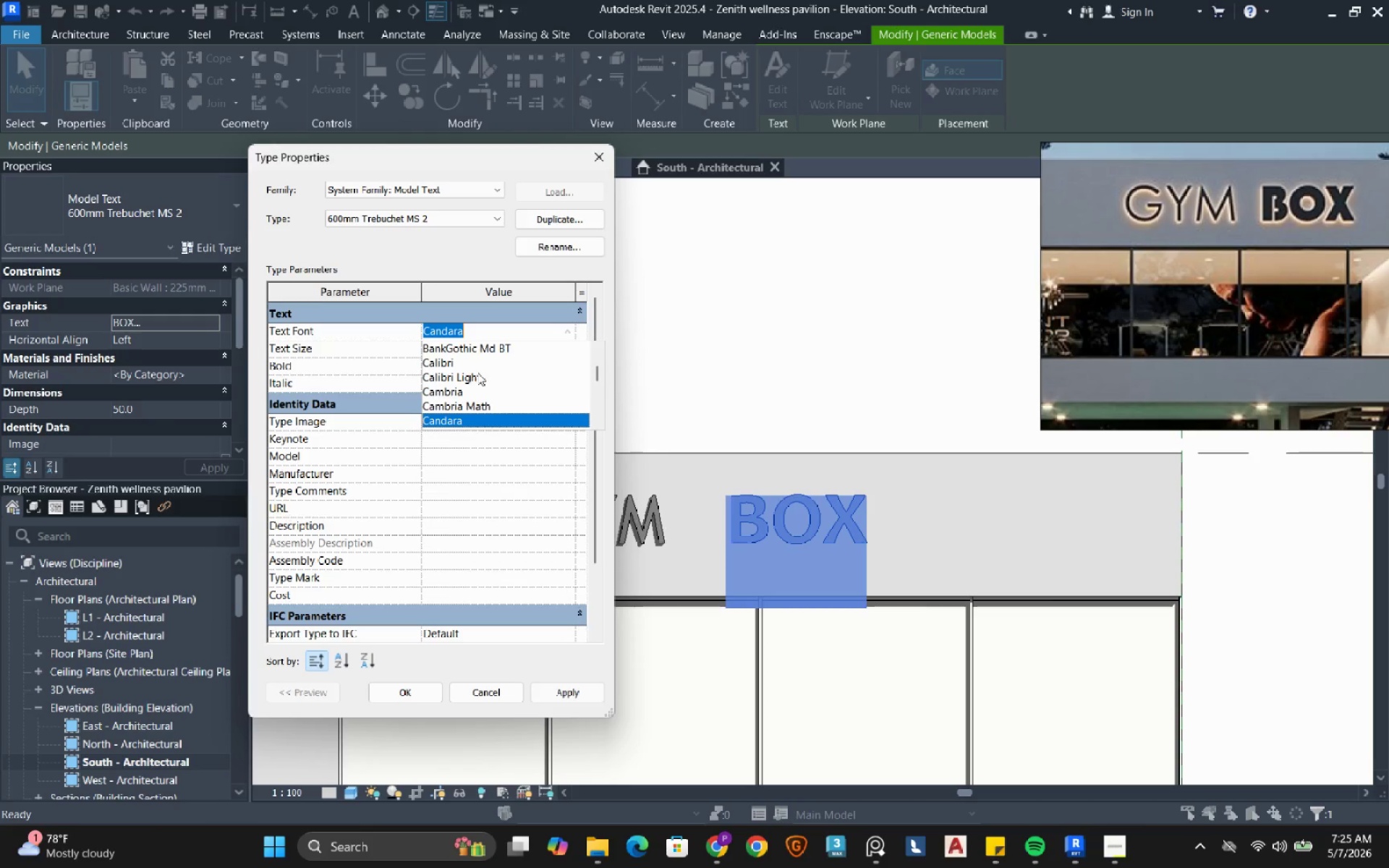 
scroll: coordinate [470, 389], scroll_direction: down, amount: 2.0
 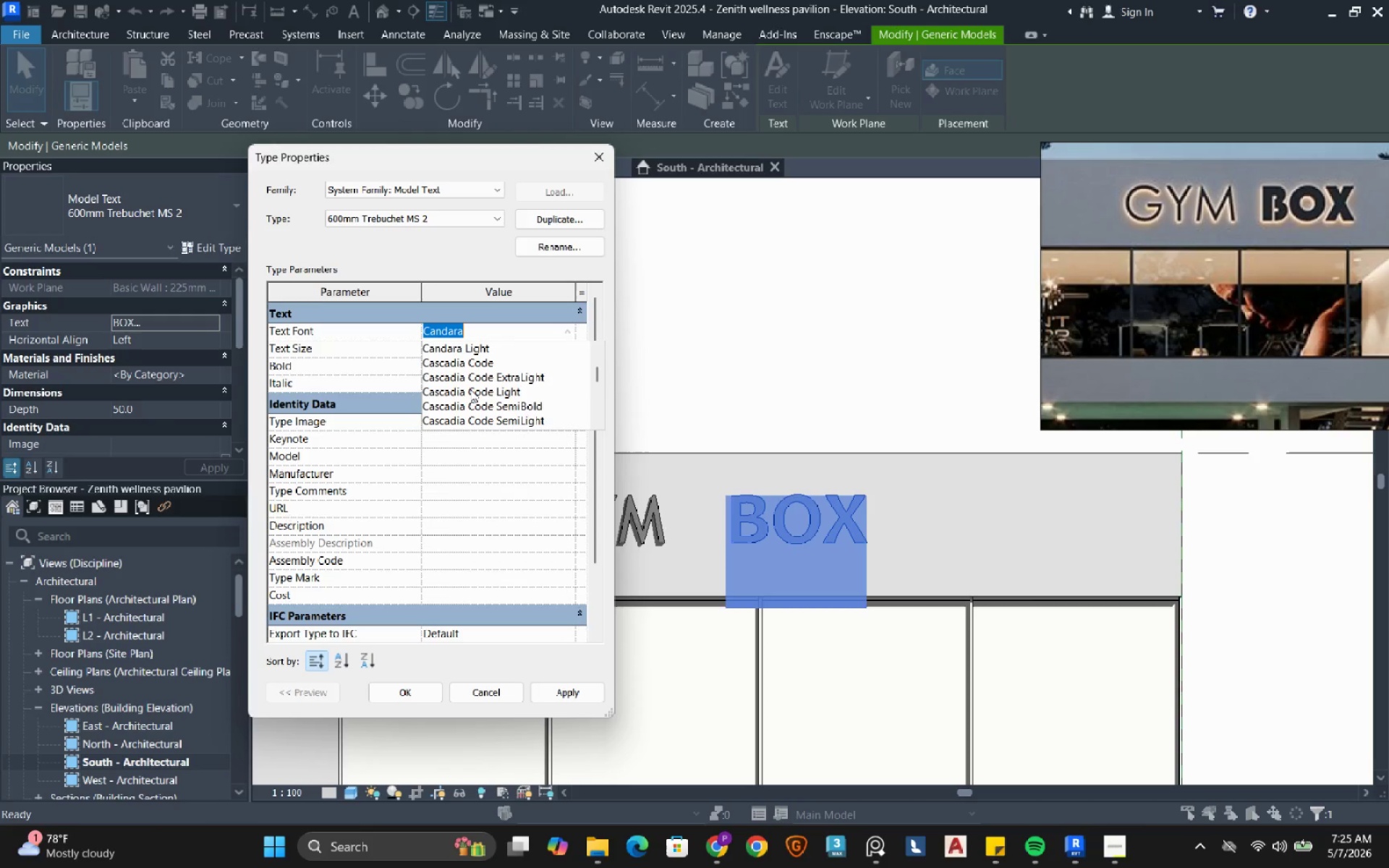 
left_click([470, 389])
 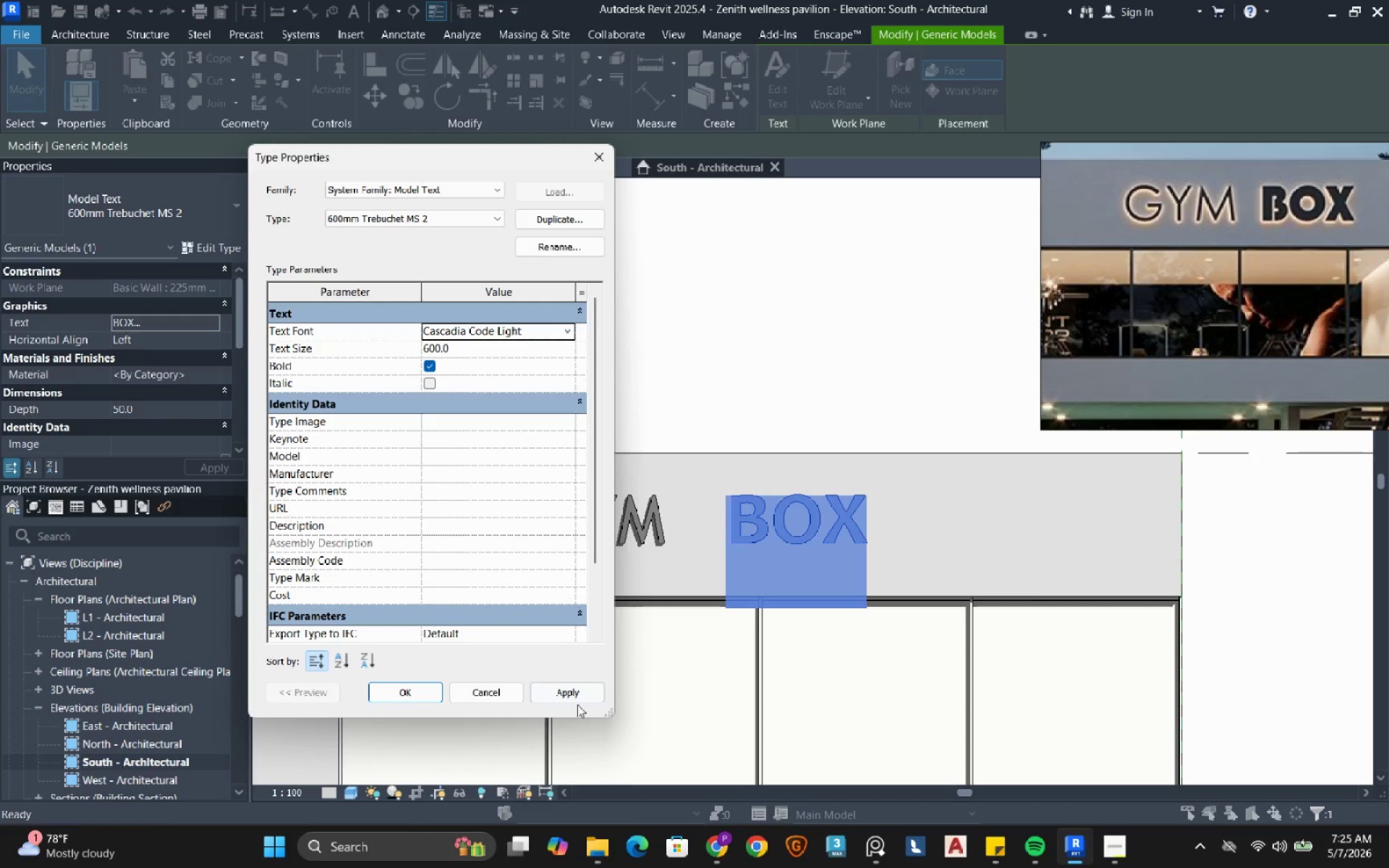 
left_click([571, 694])
 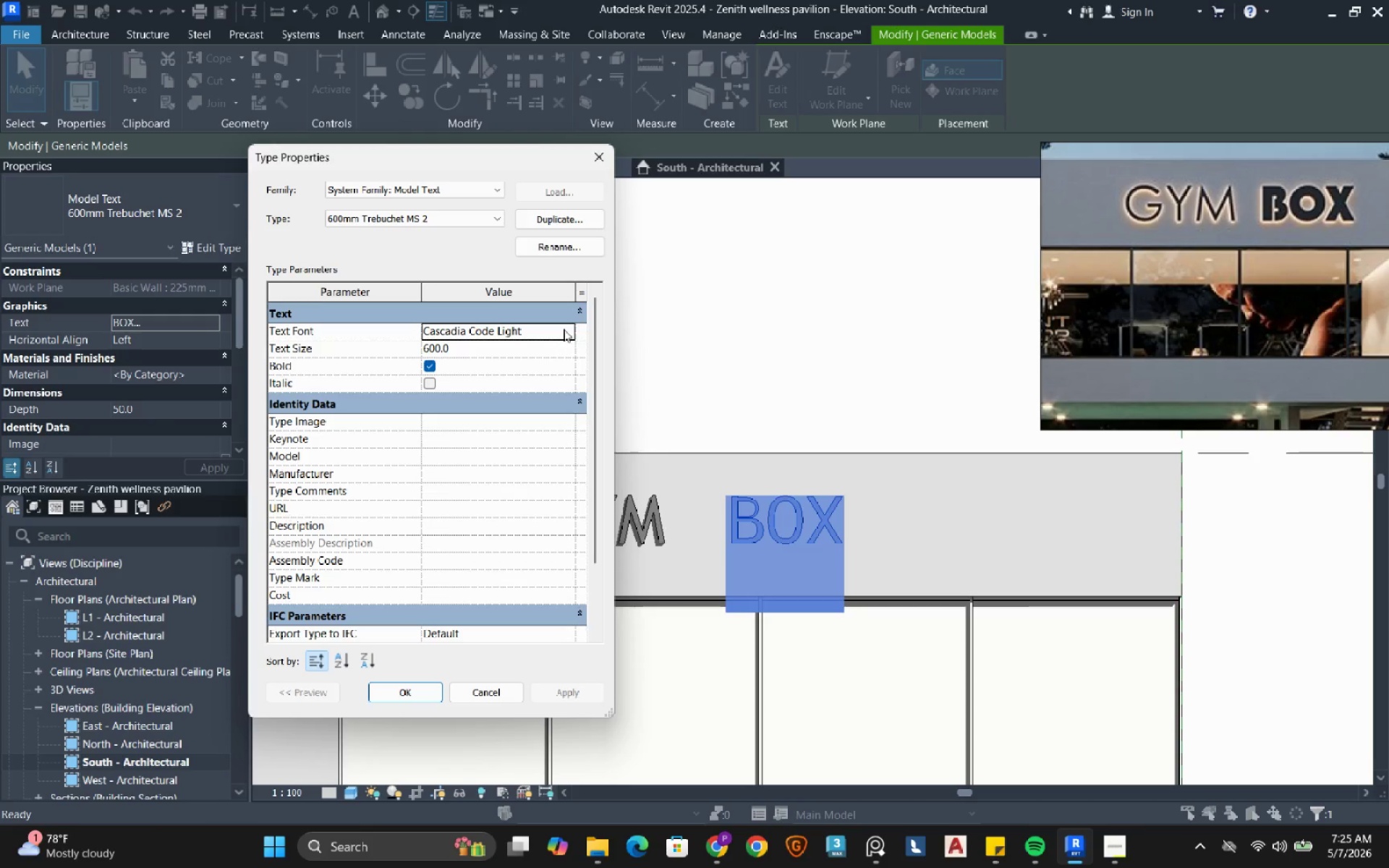 
left_click([566, 332])
 